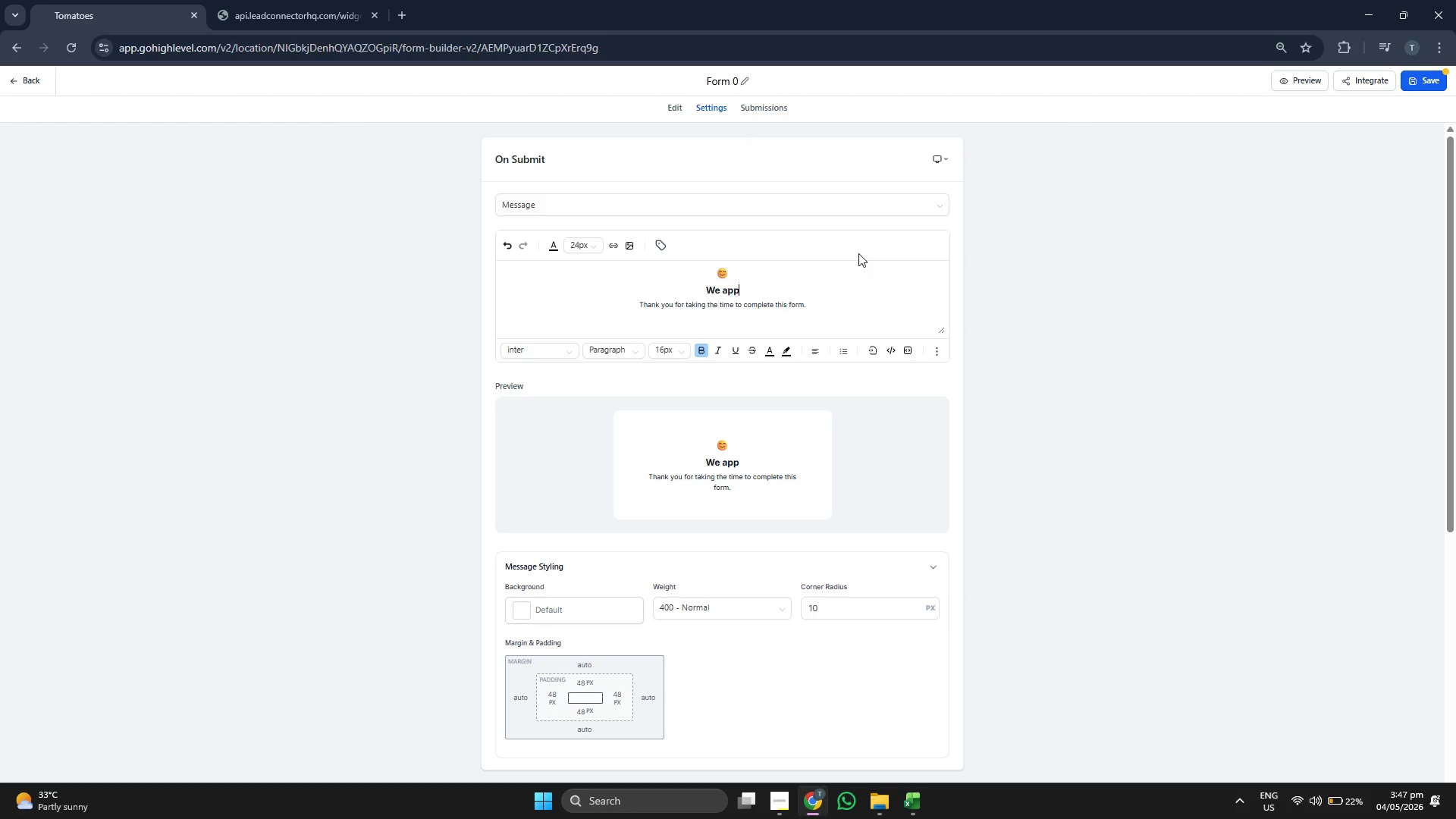 
key(Backspace)
 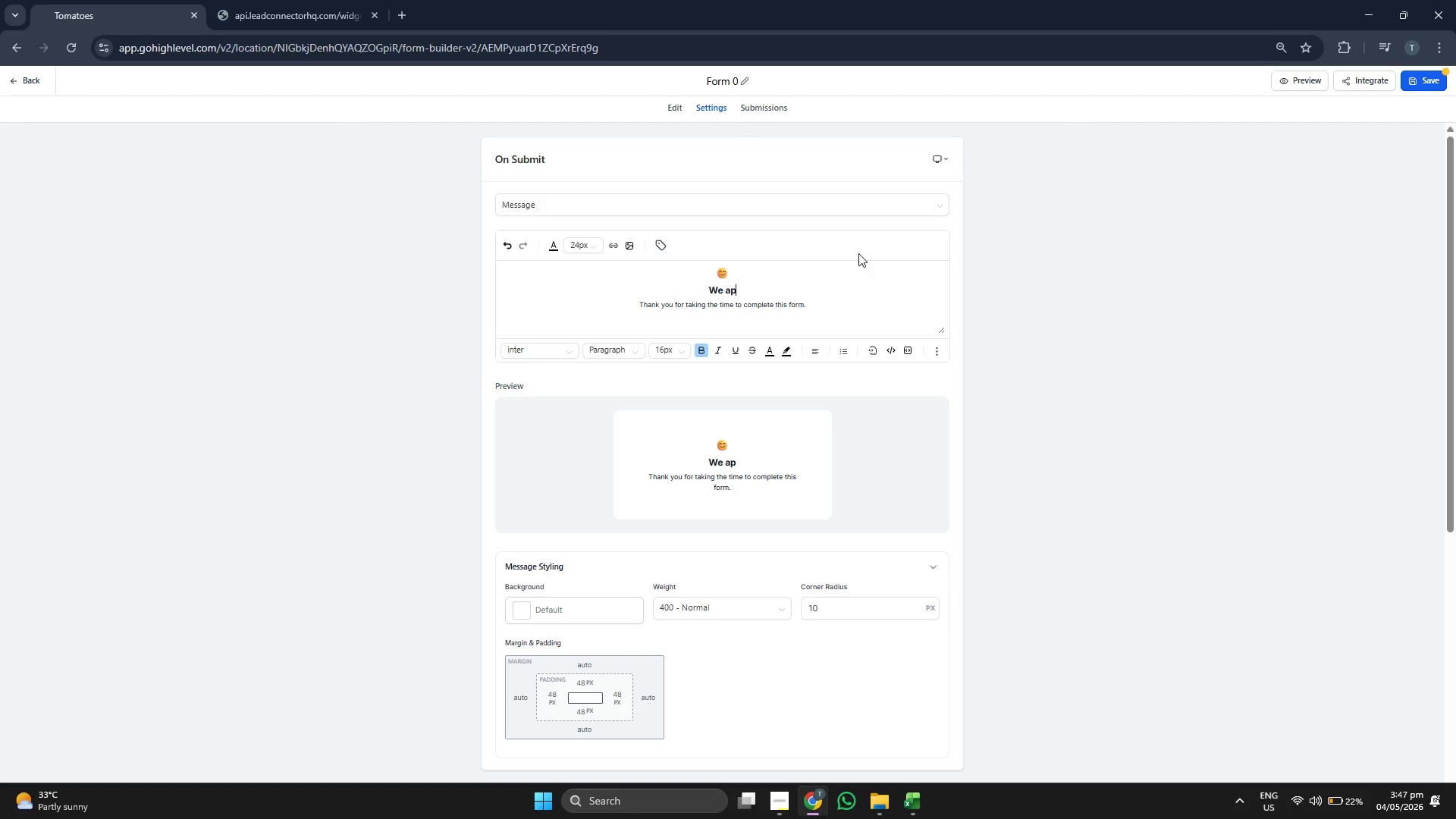 
key(Backspace)
 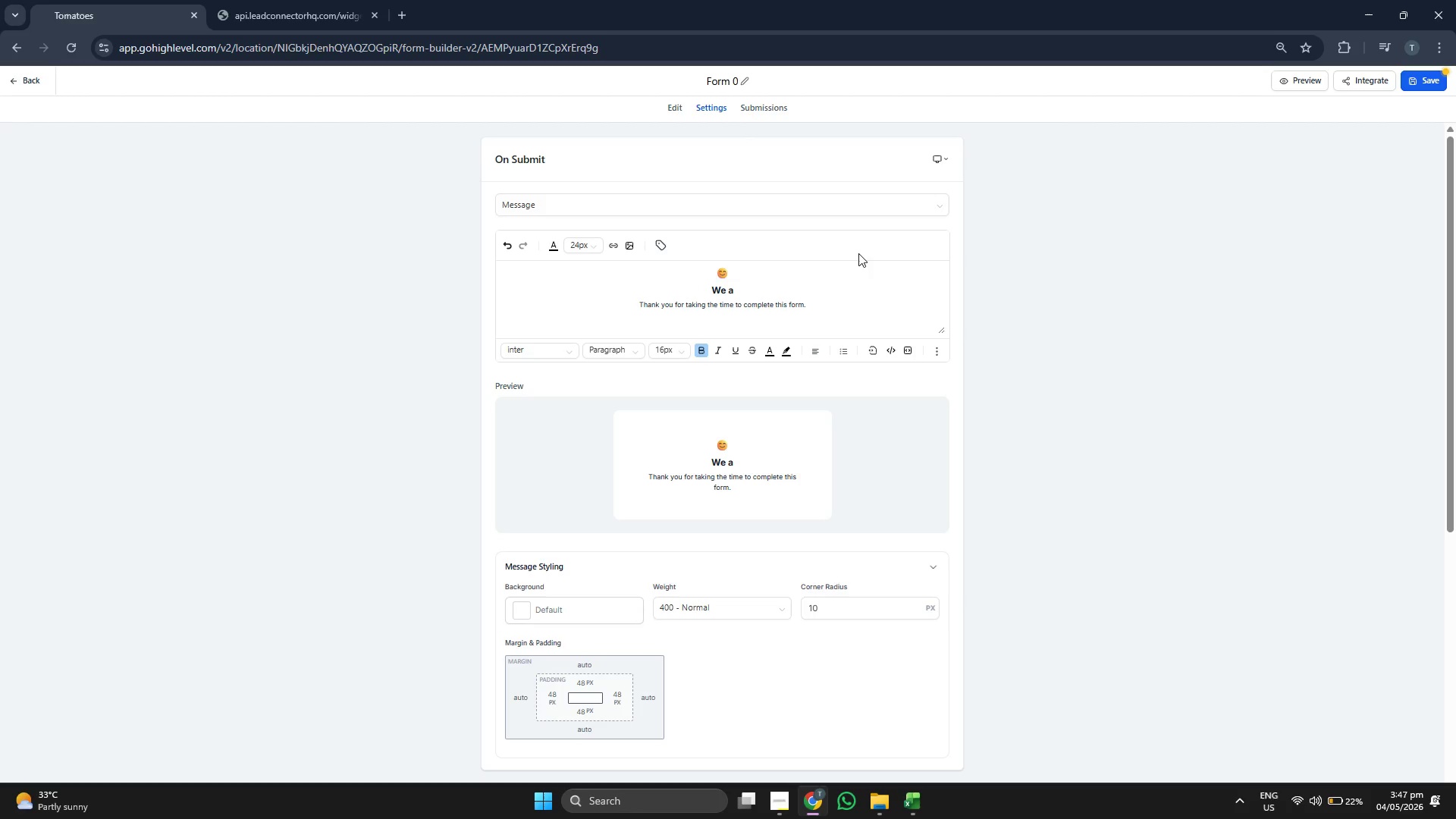 
key(Backspace)
 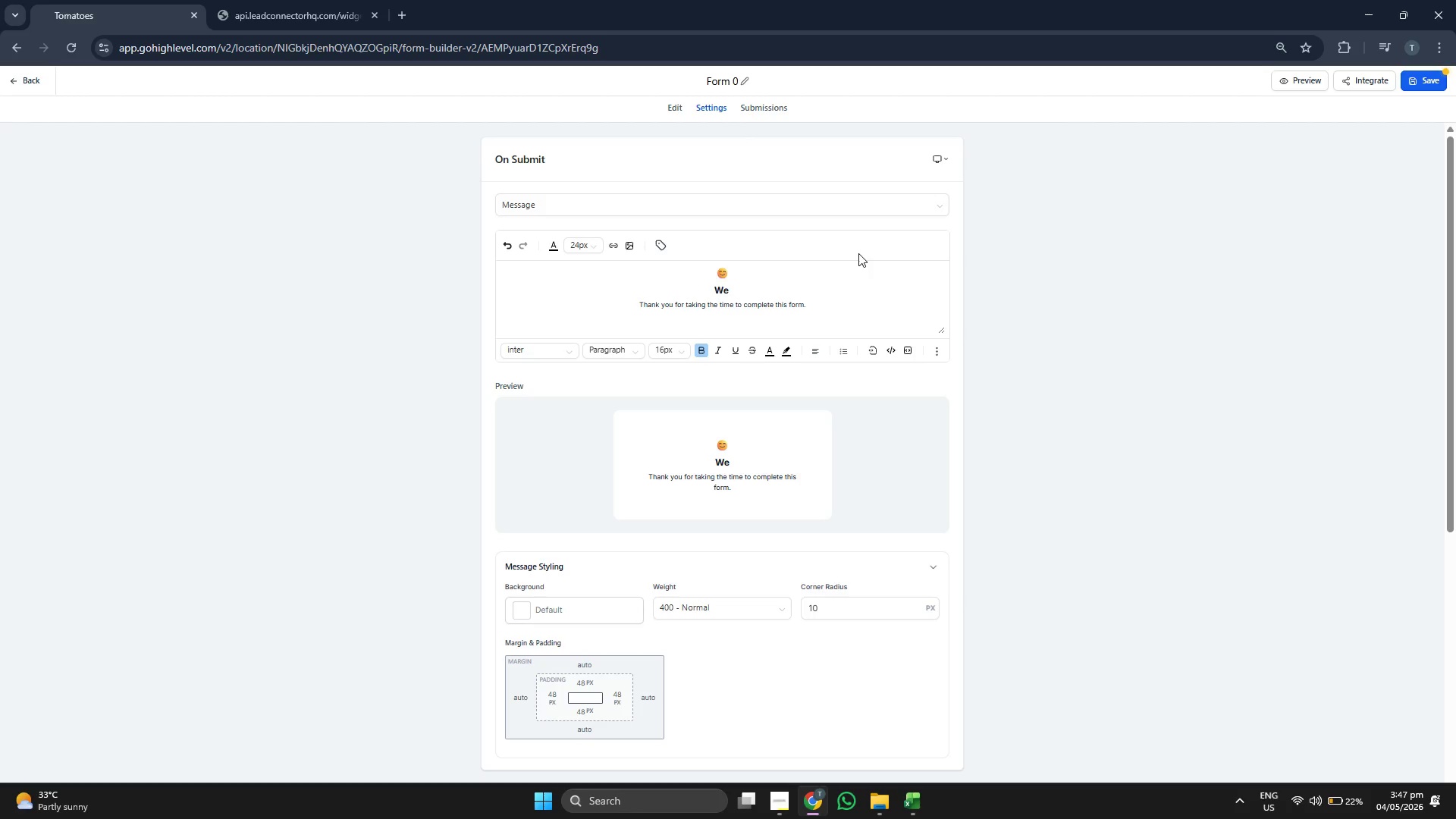 
key(Backspace)
 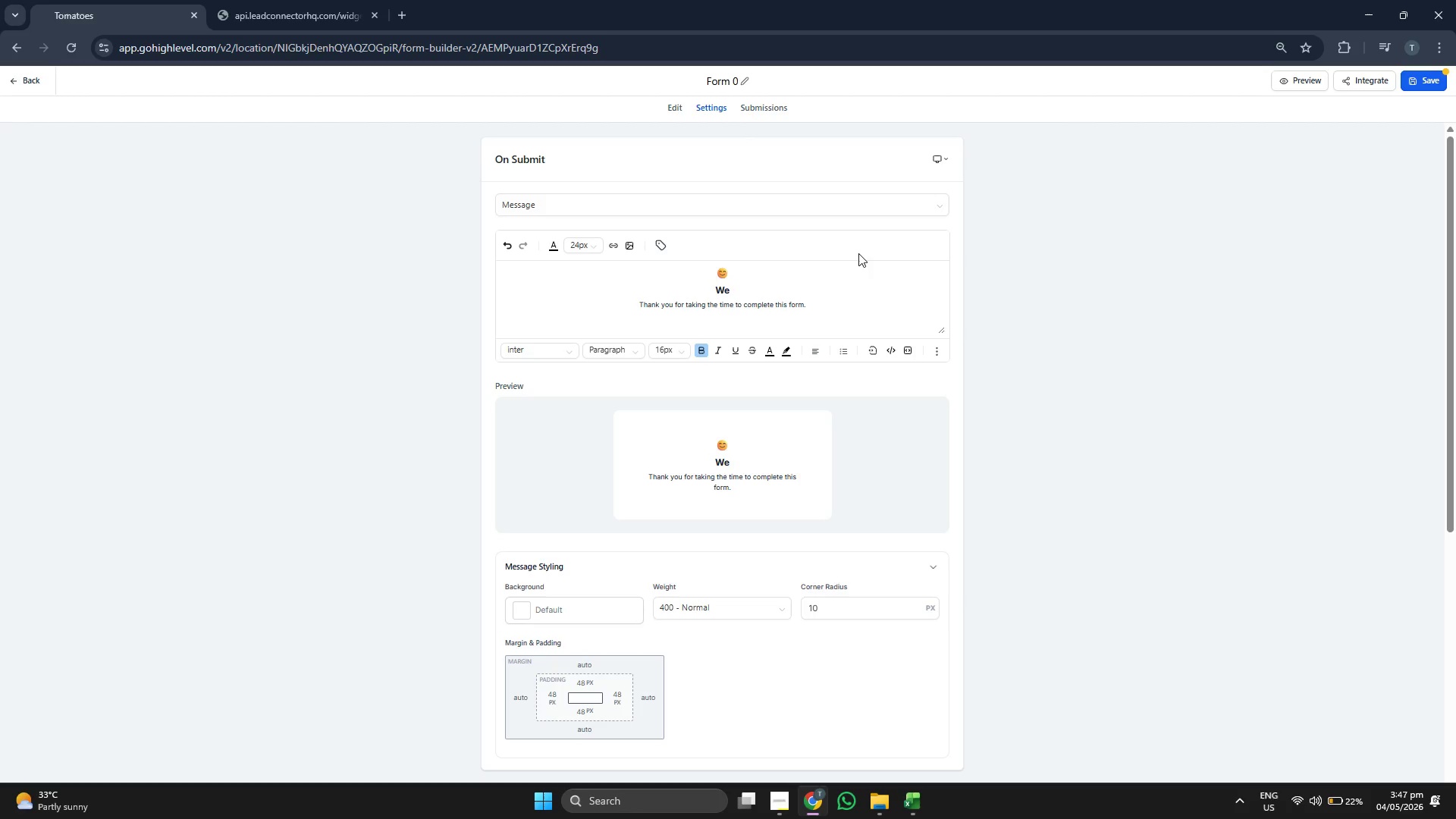 
key(Backspace)
 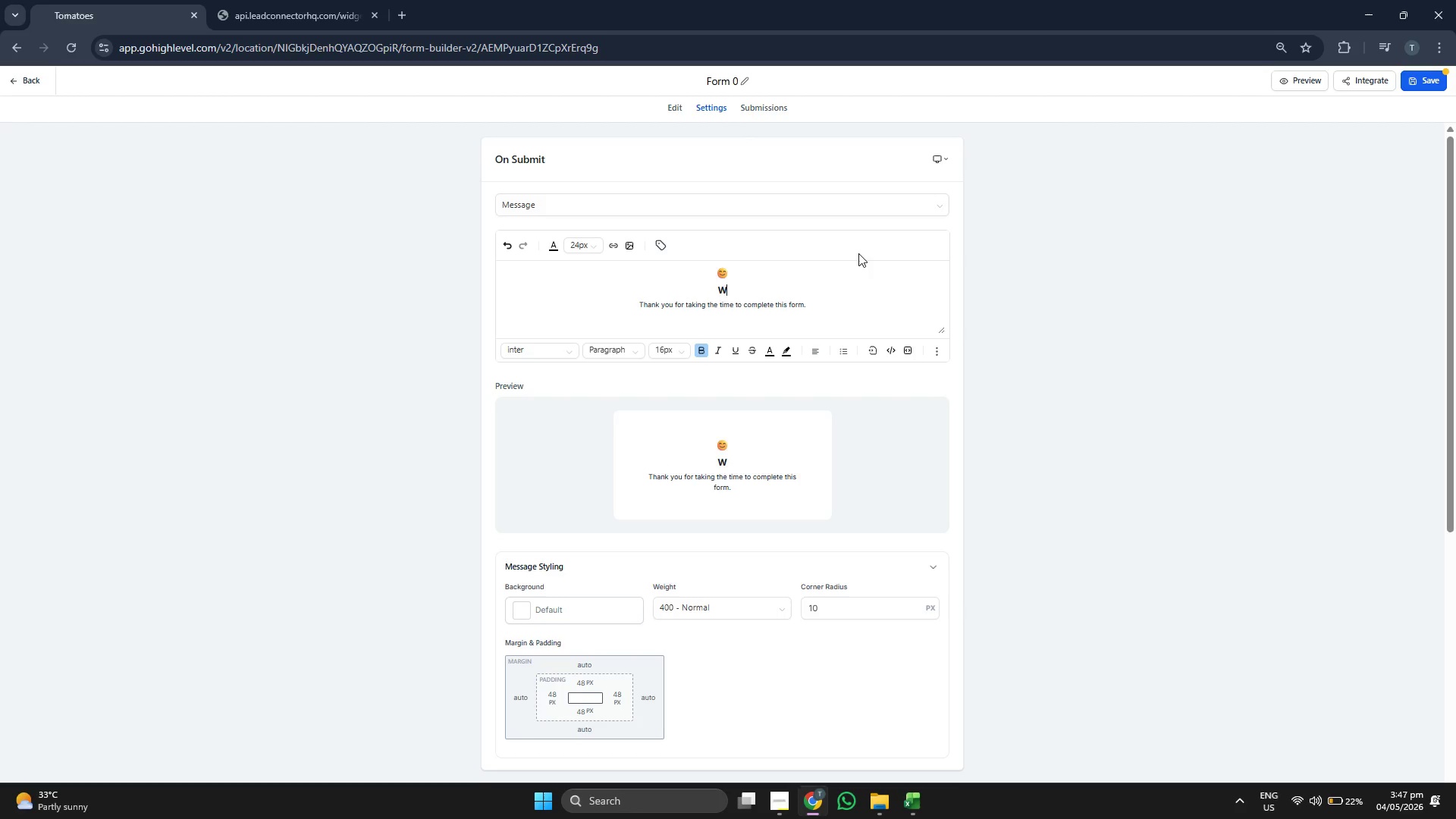 
key(Backspace)
 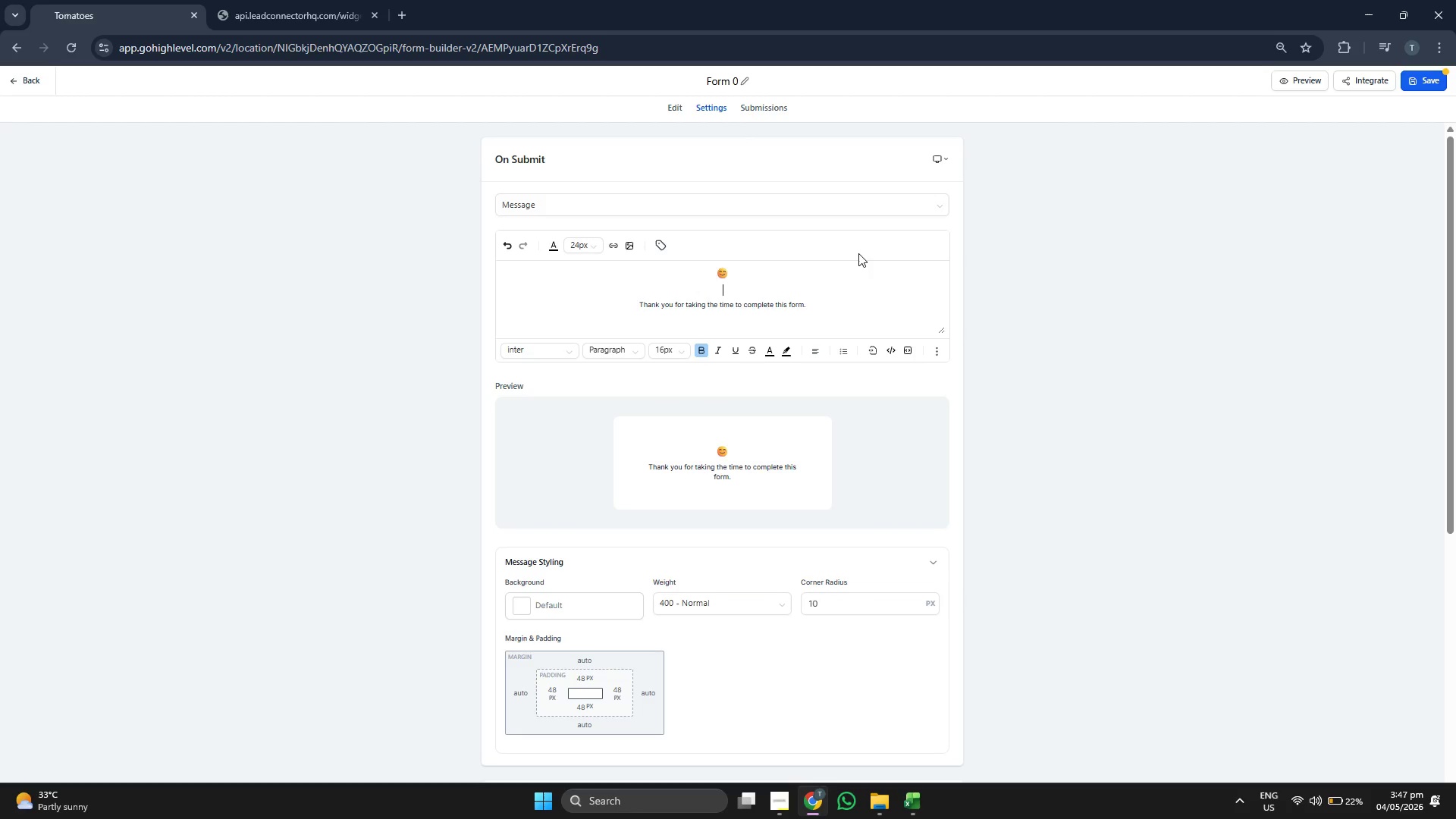 
key(Backspace)
 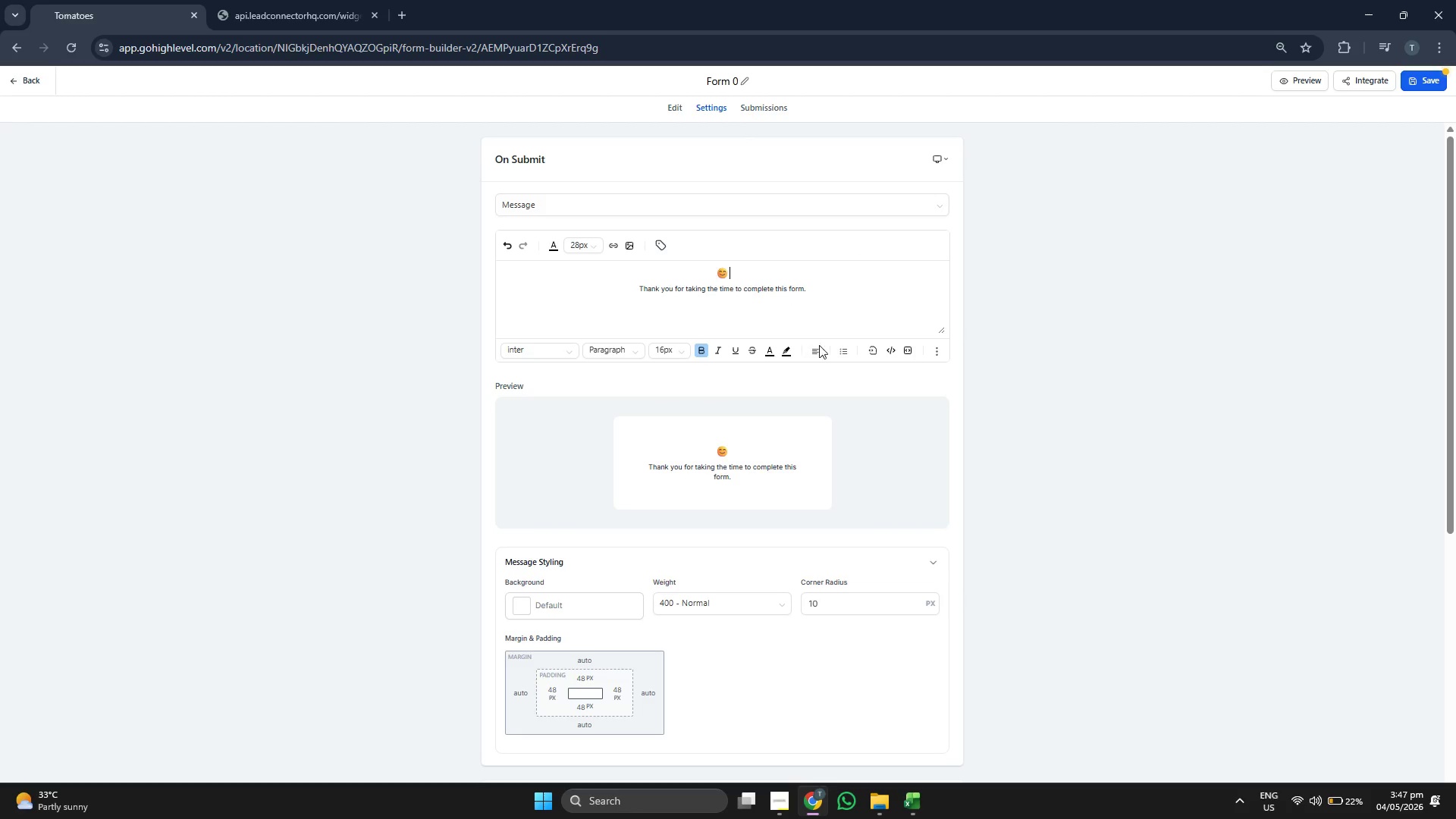 
double_click([764, 293])
 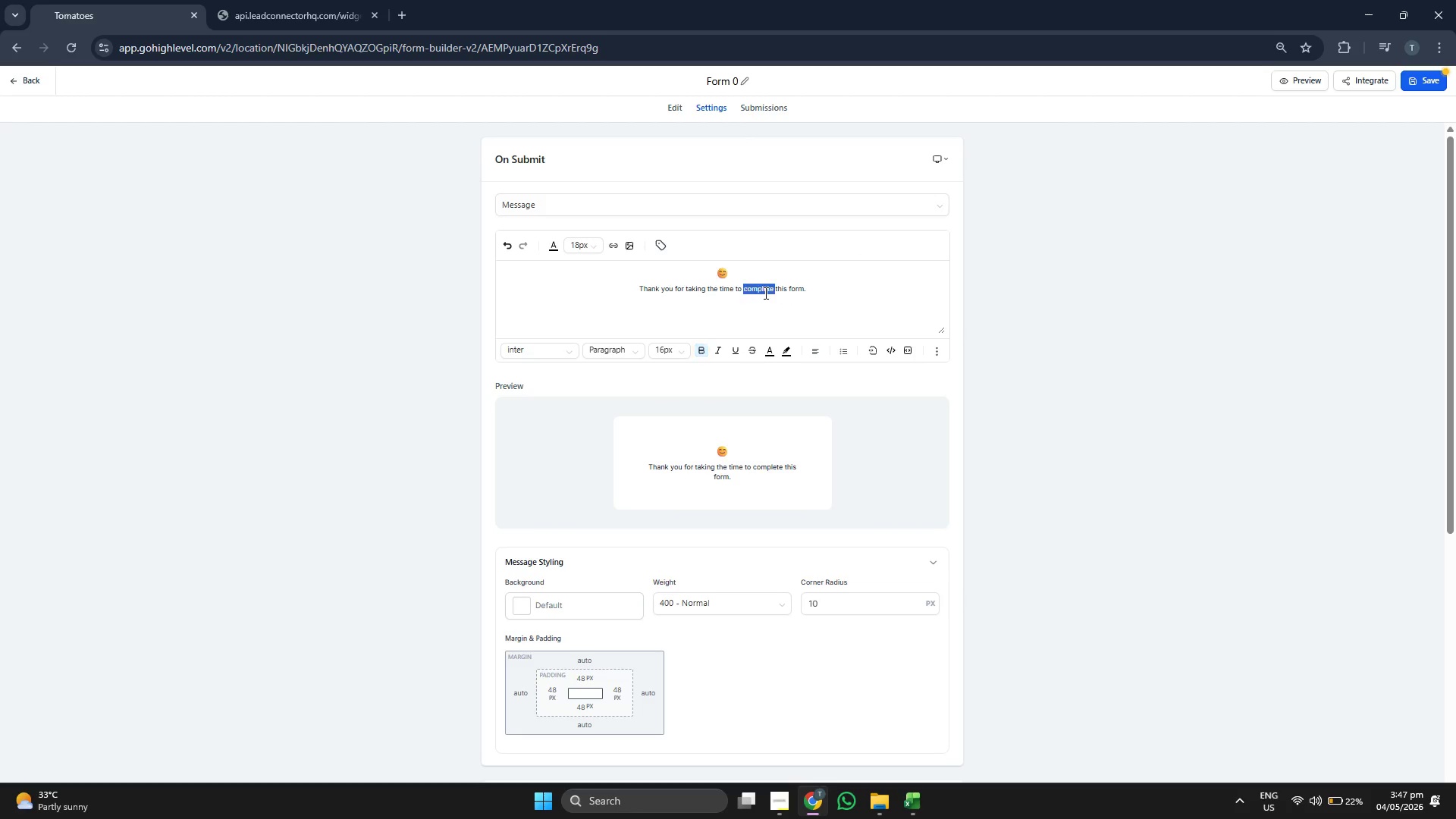 
triple_click([764, 293])
 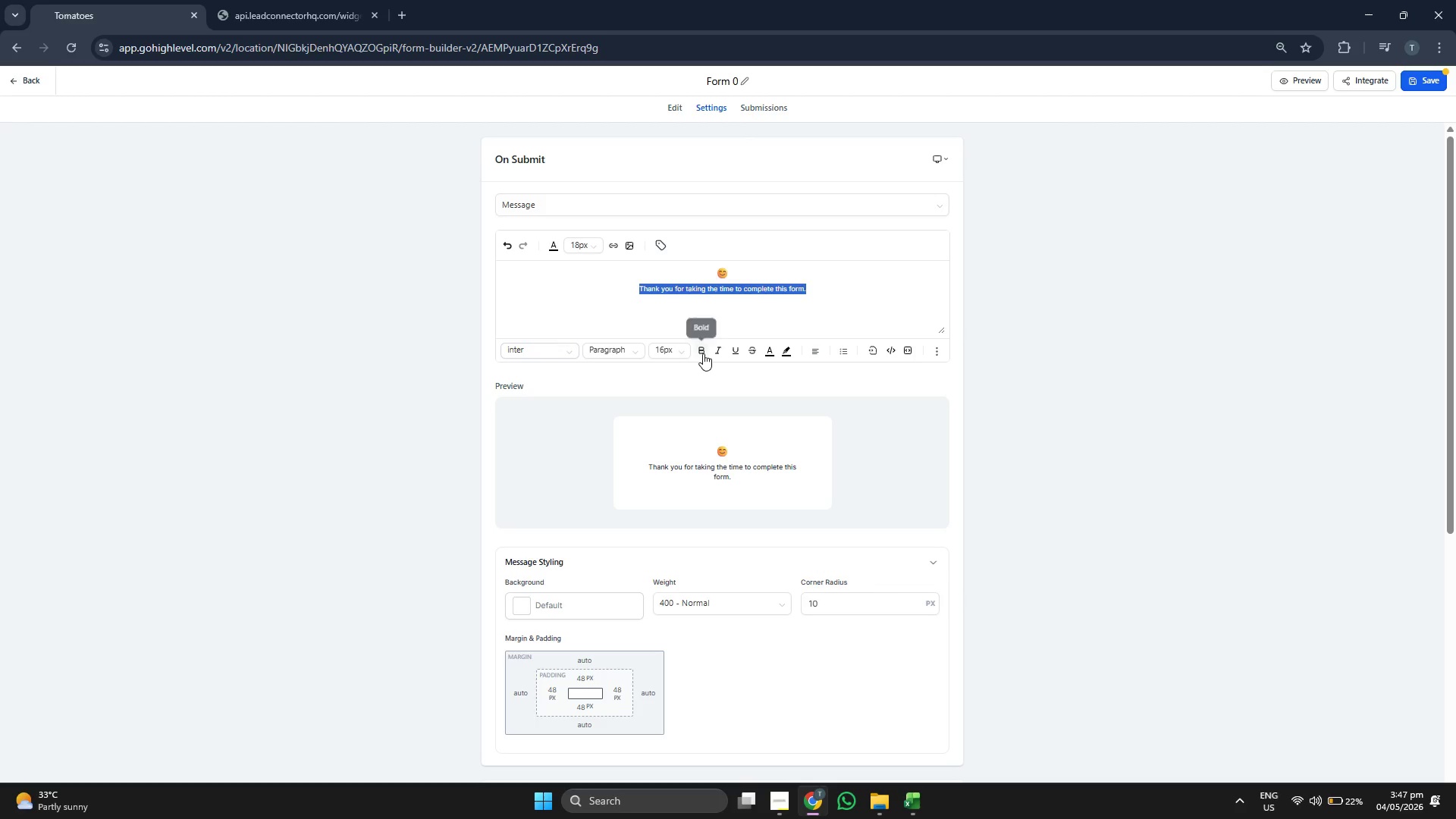 
left_click([664, 350])
 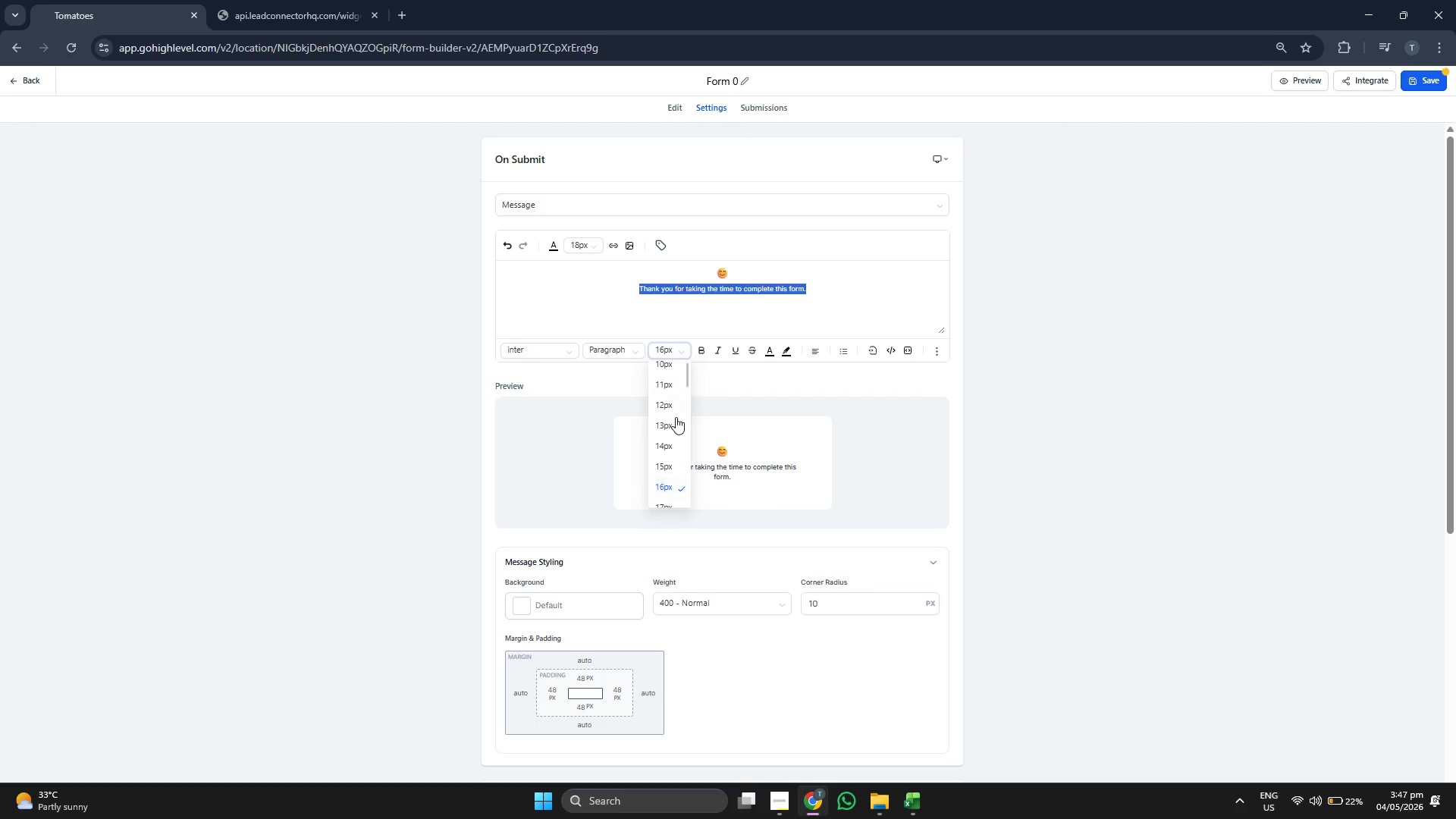 
scroll: coordinate [679, 418], scroll_direction: down, amount: 1.0
 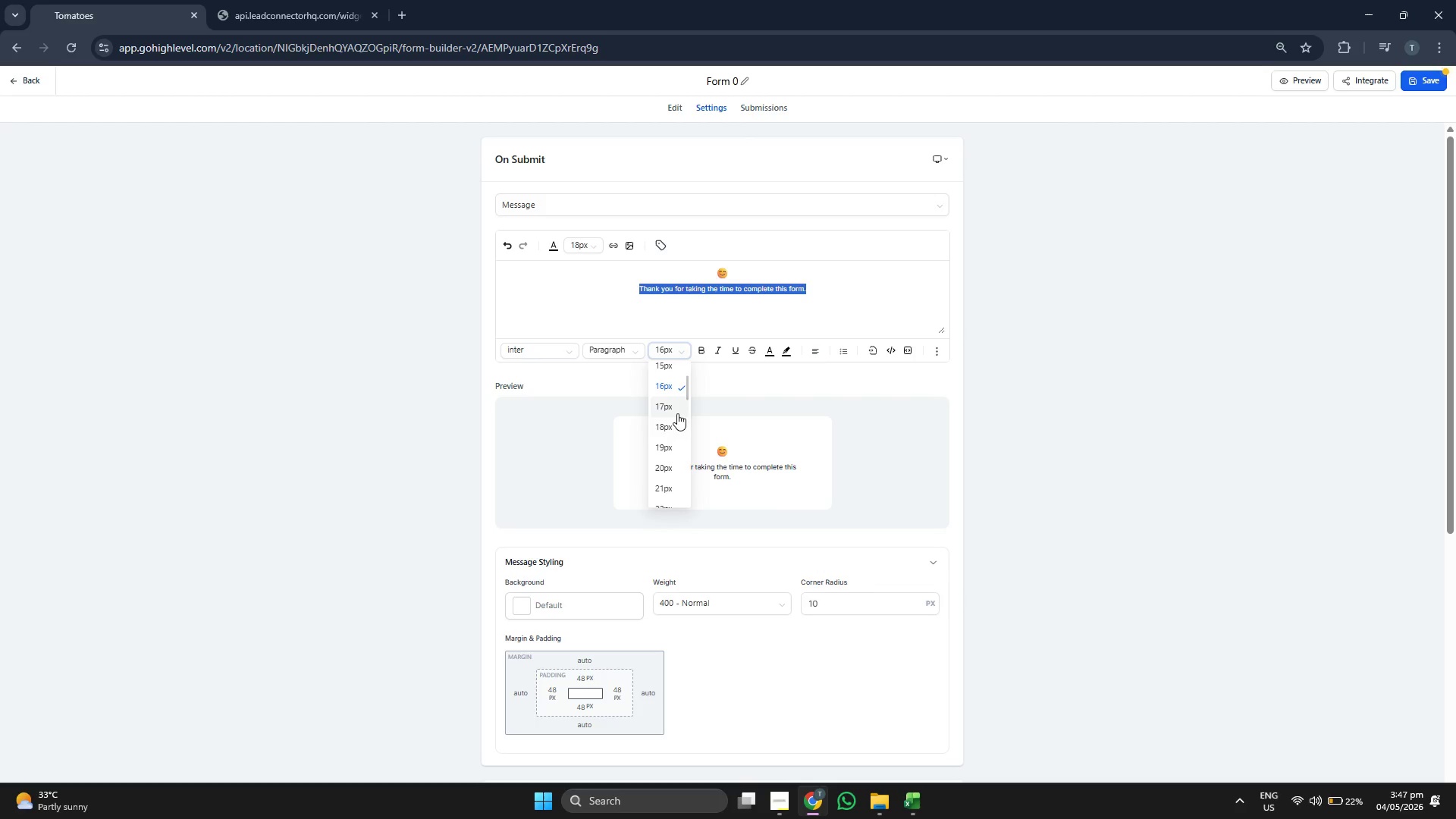 
left_click([675, 418])
 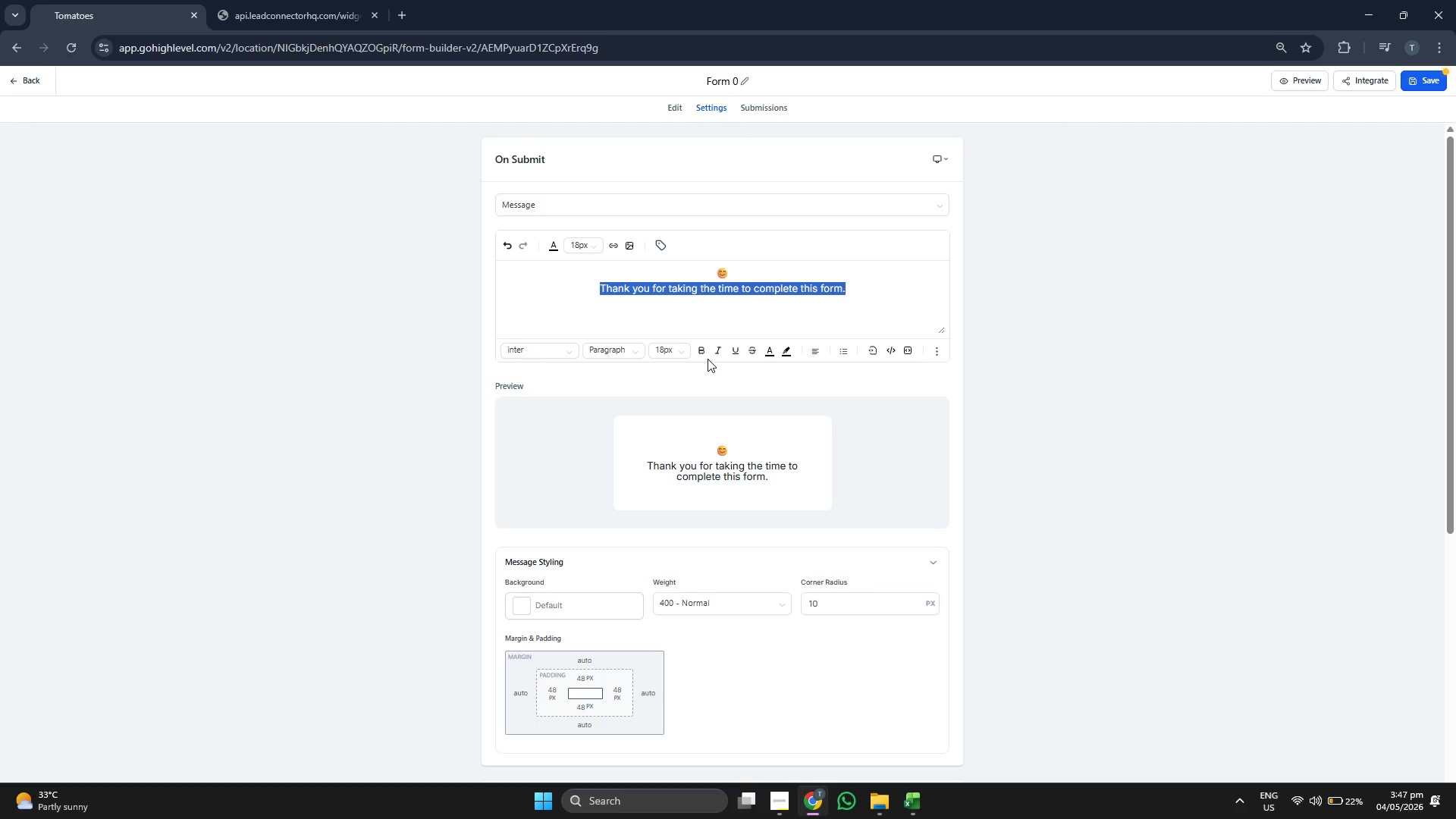 
left_click([704, 353])
 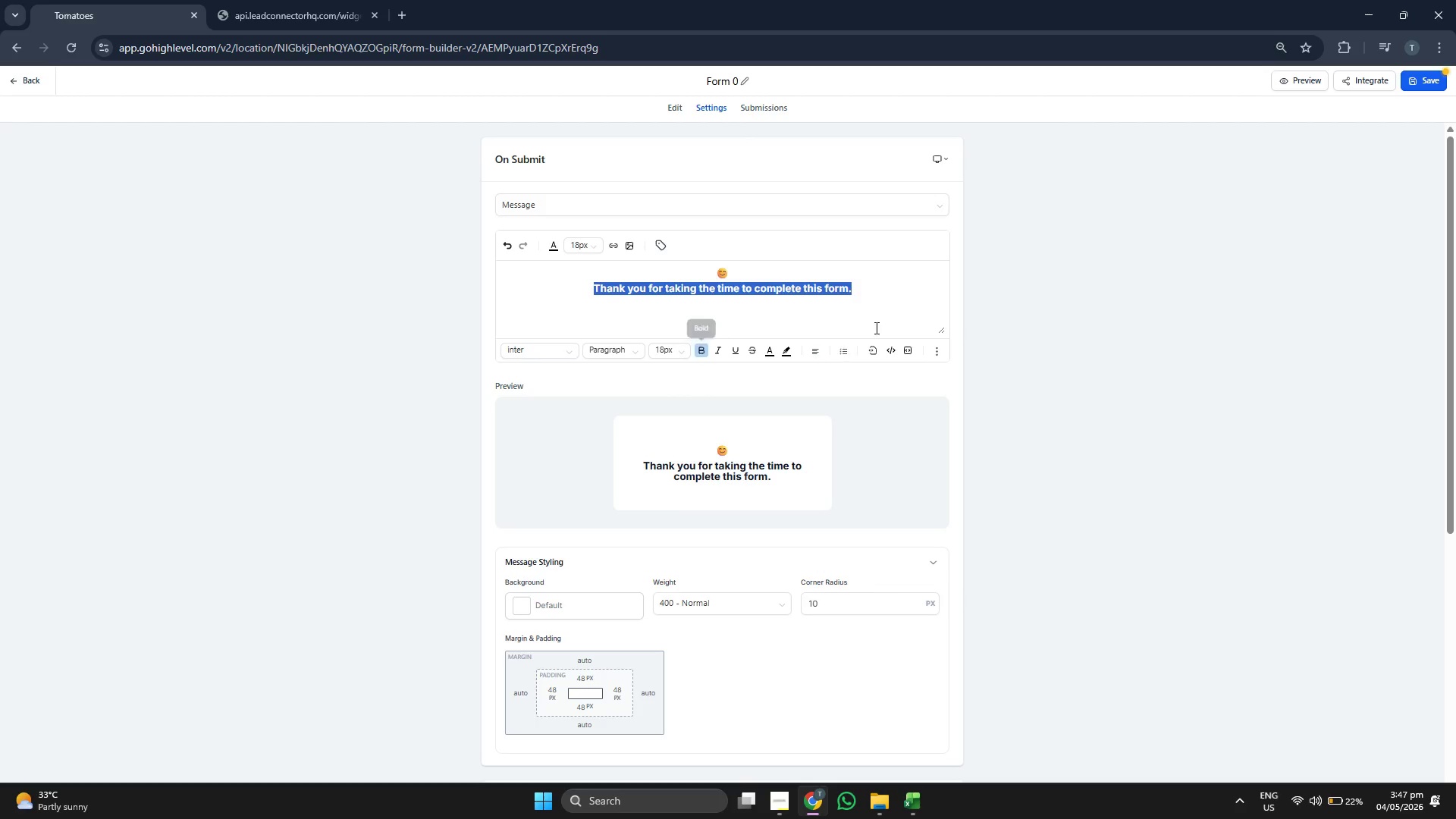 
left_click([904, 310])
 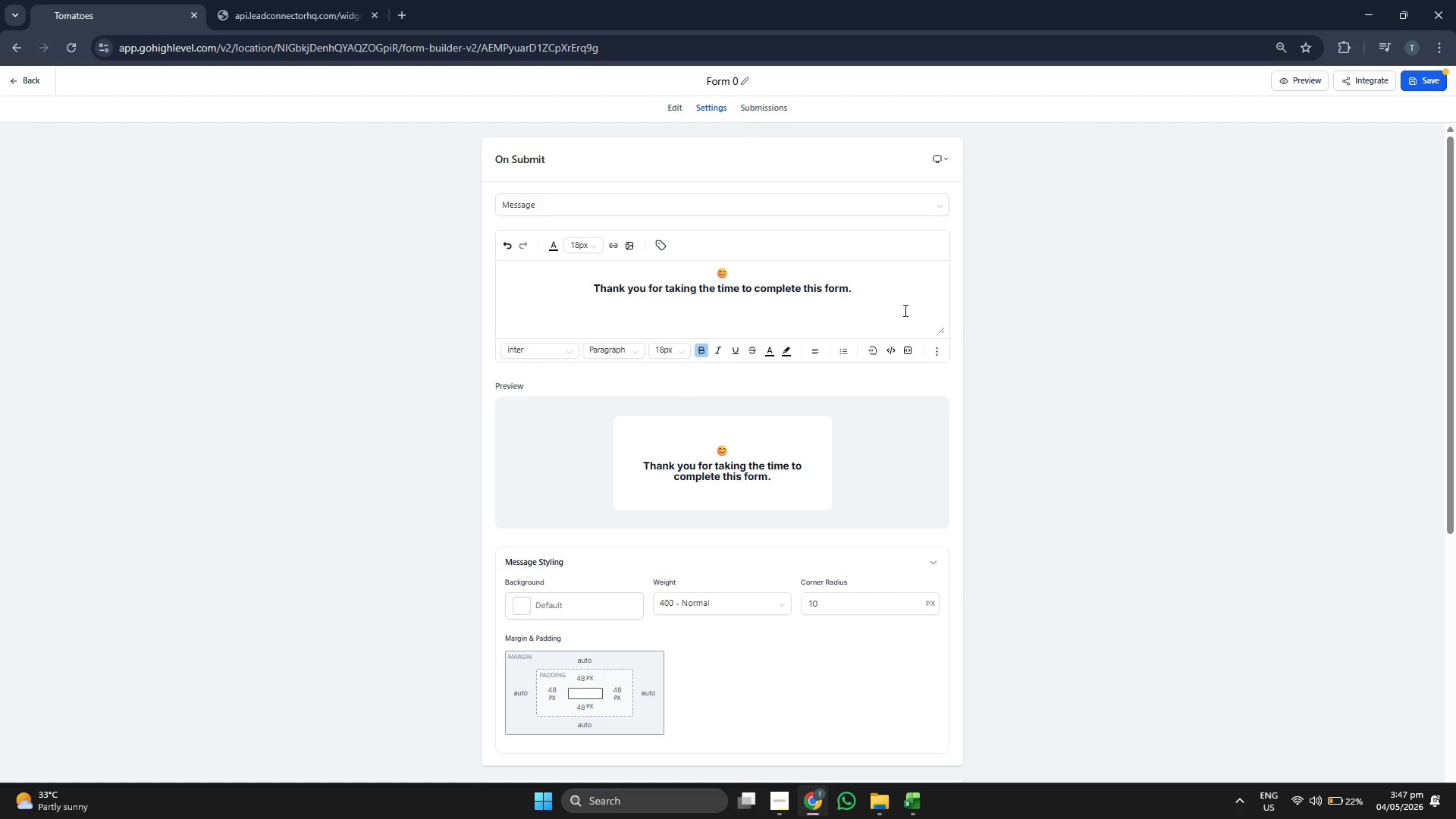 
scroll: coordinate [893, 434], scroll_direction: down, amount: 3.0
 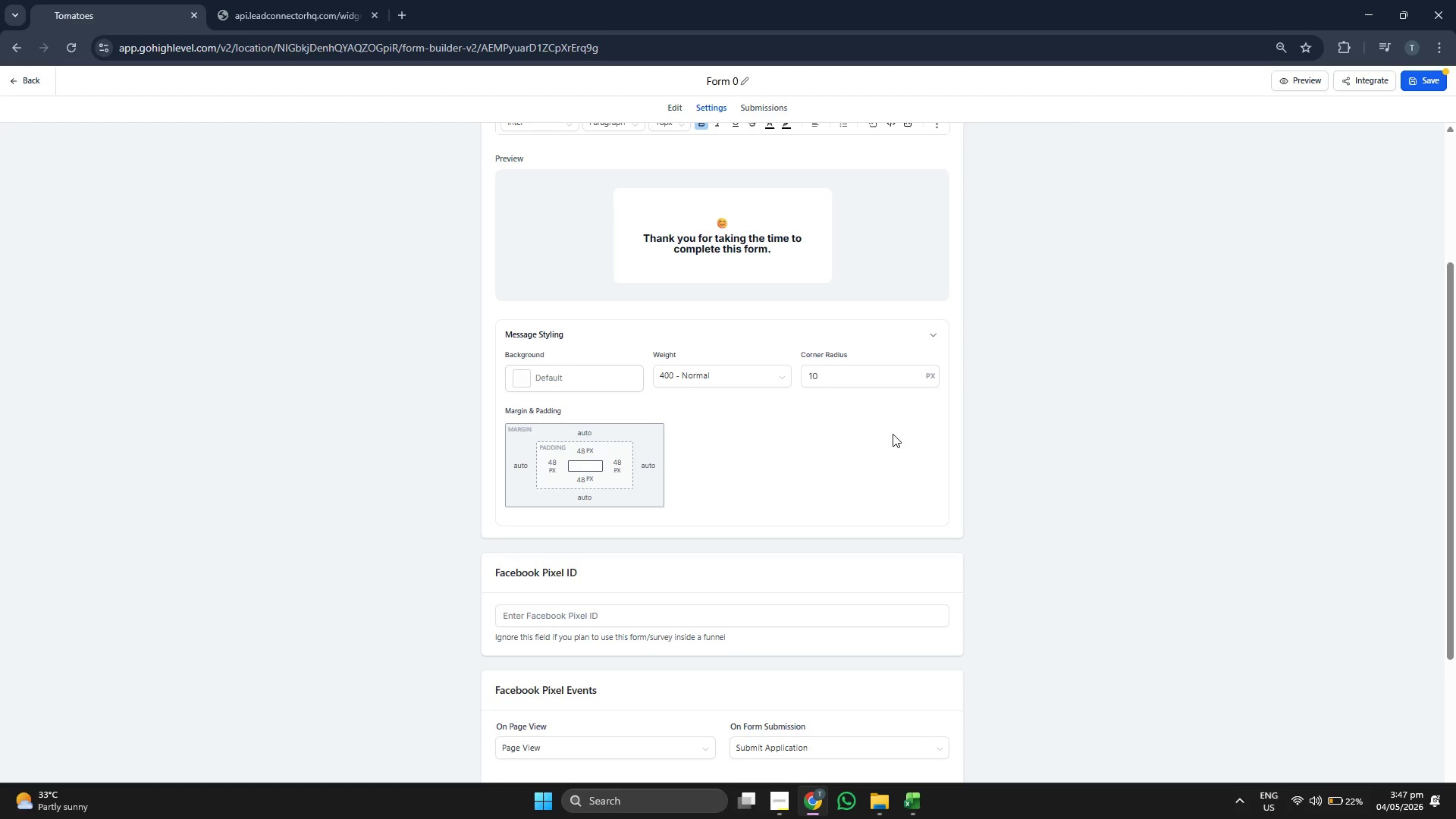 
scroll: coordinate [893, 428], scroll_direction: up, amount: 4.0
 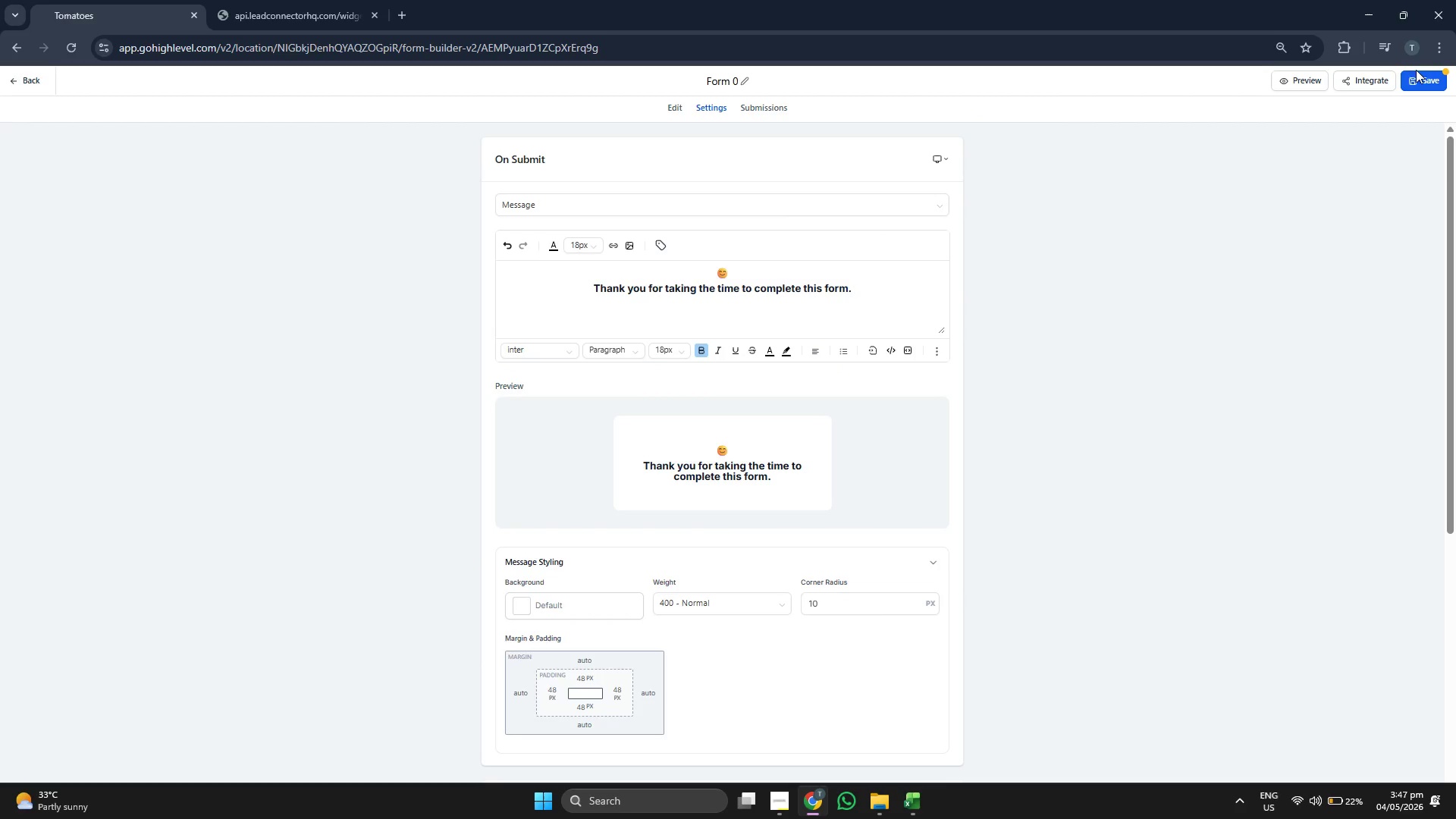 
left_click([1426, 74])
 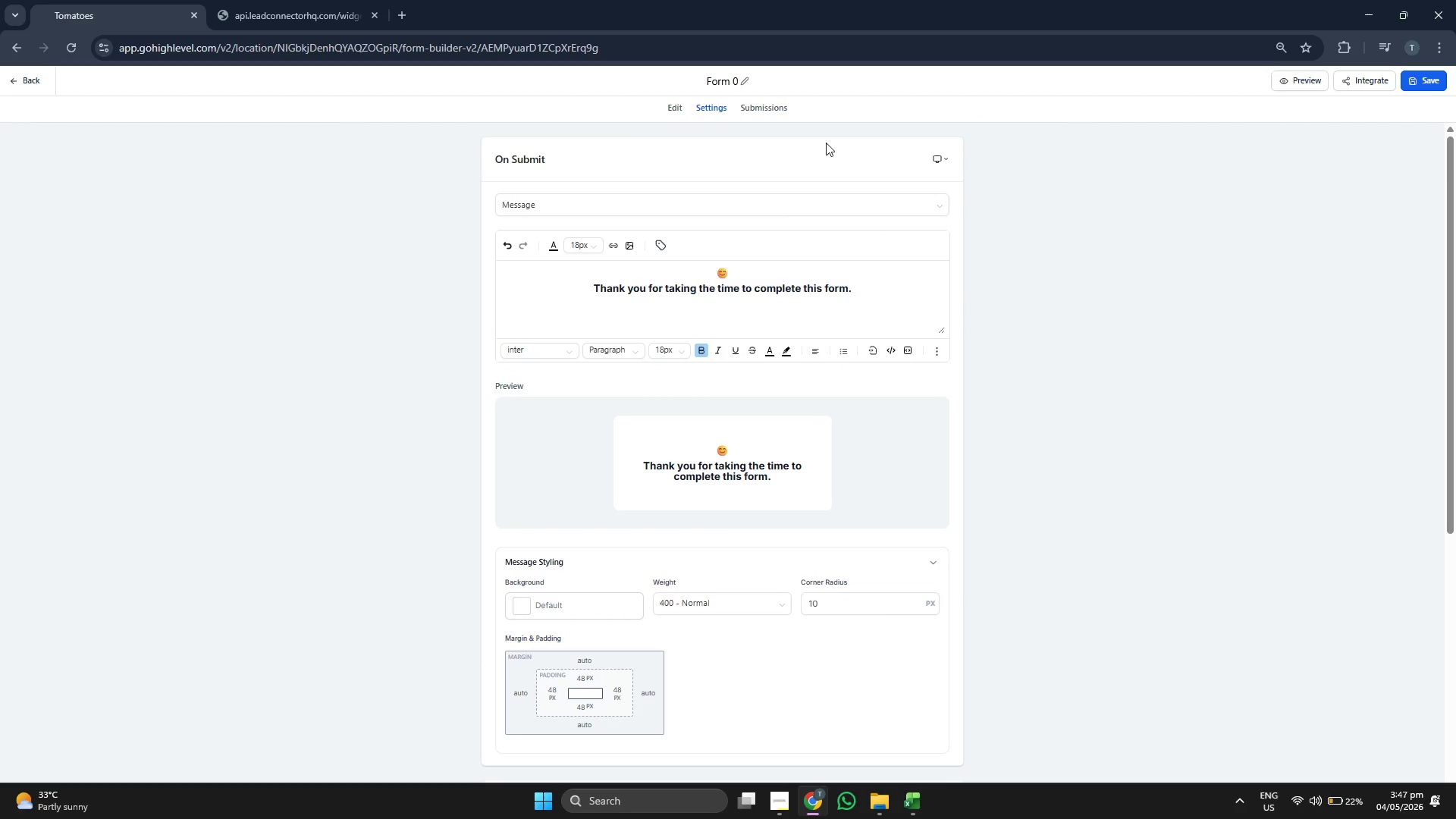 
left_click([669, 107])
 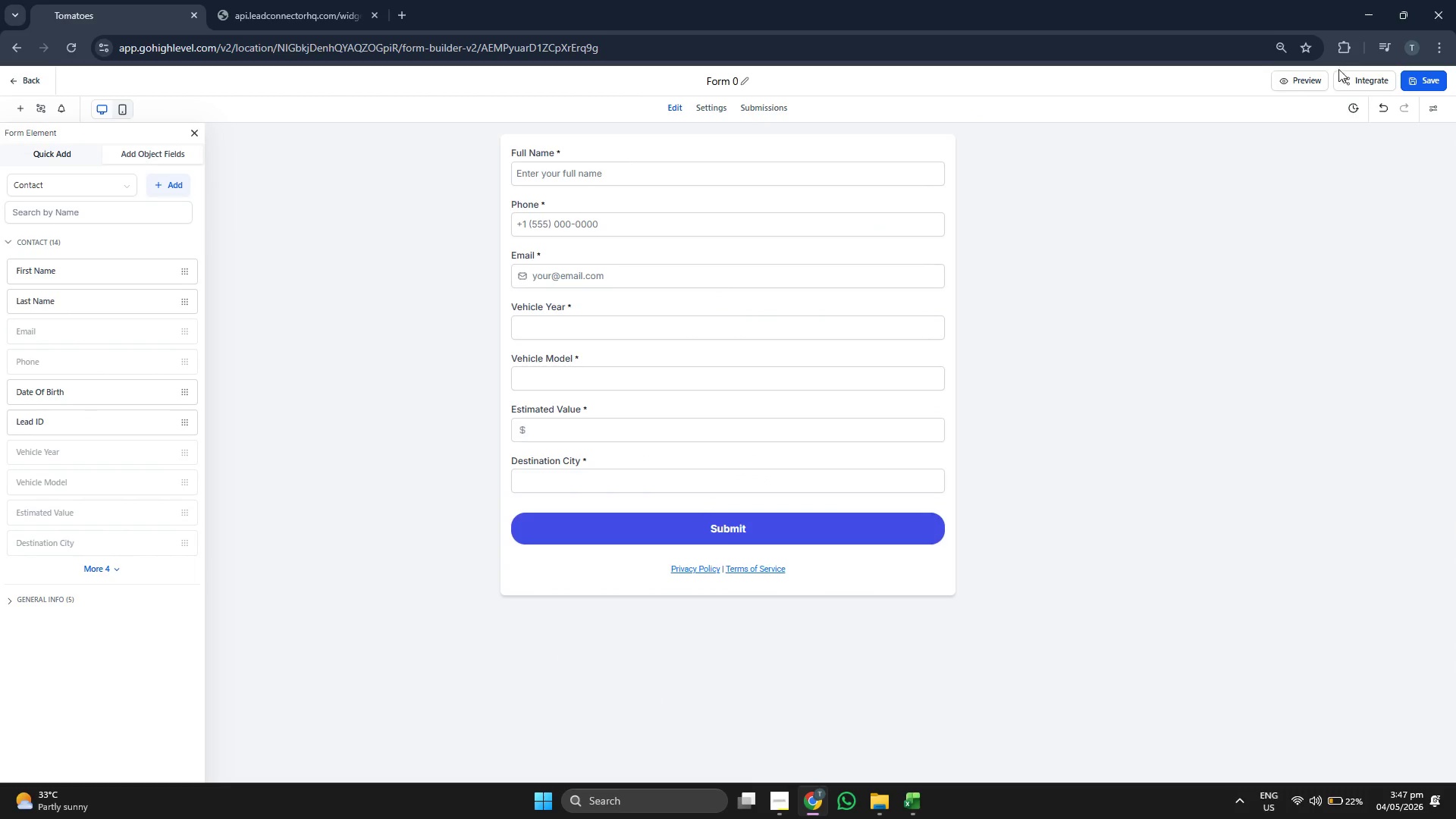 
left_click([1292, 83])
 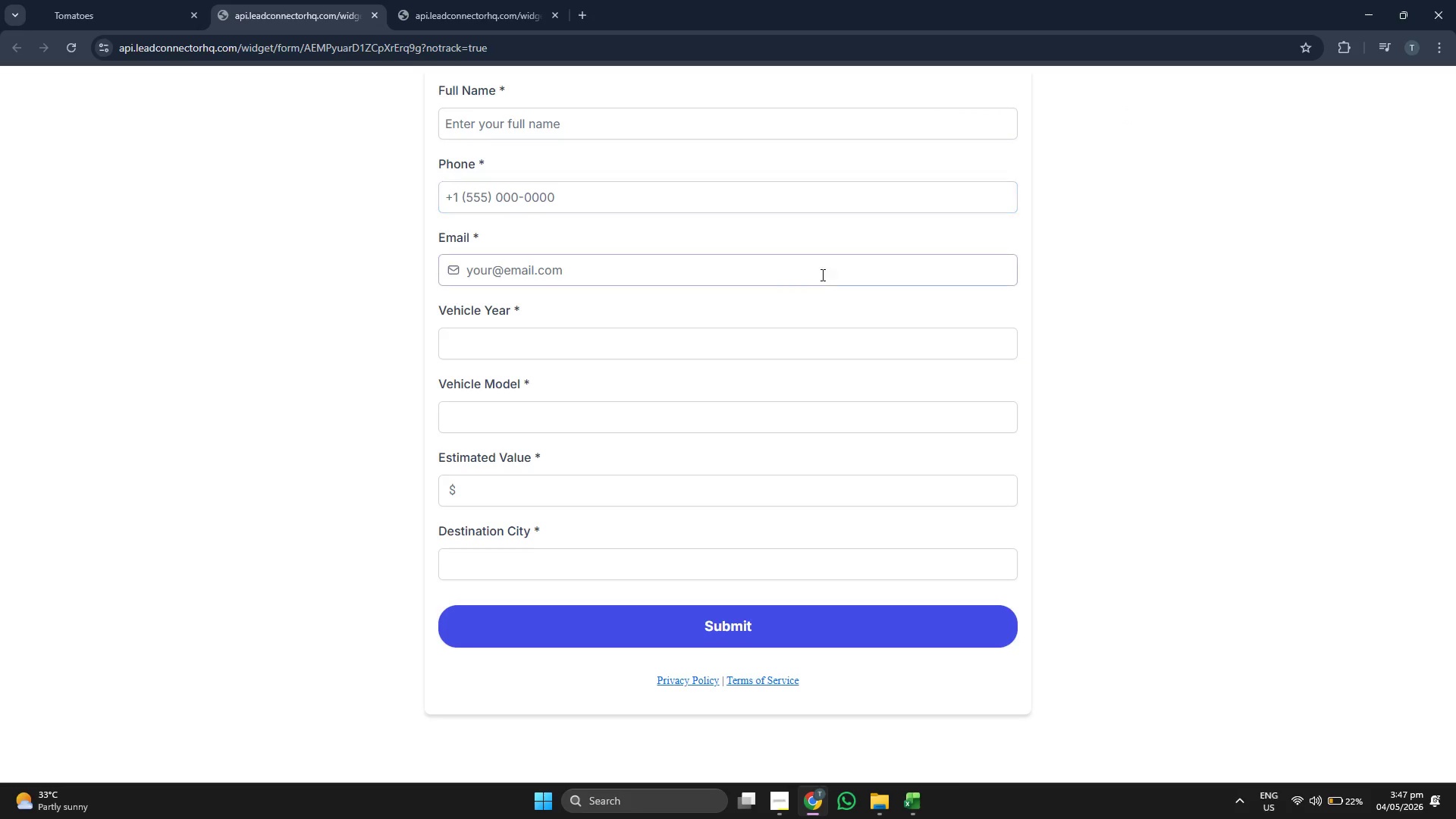 
left_click([556, 424])
 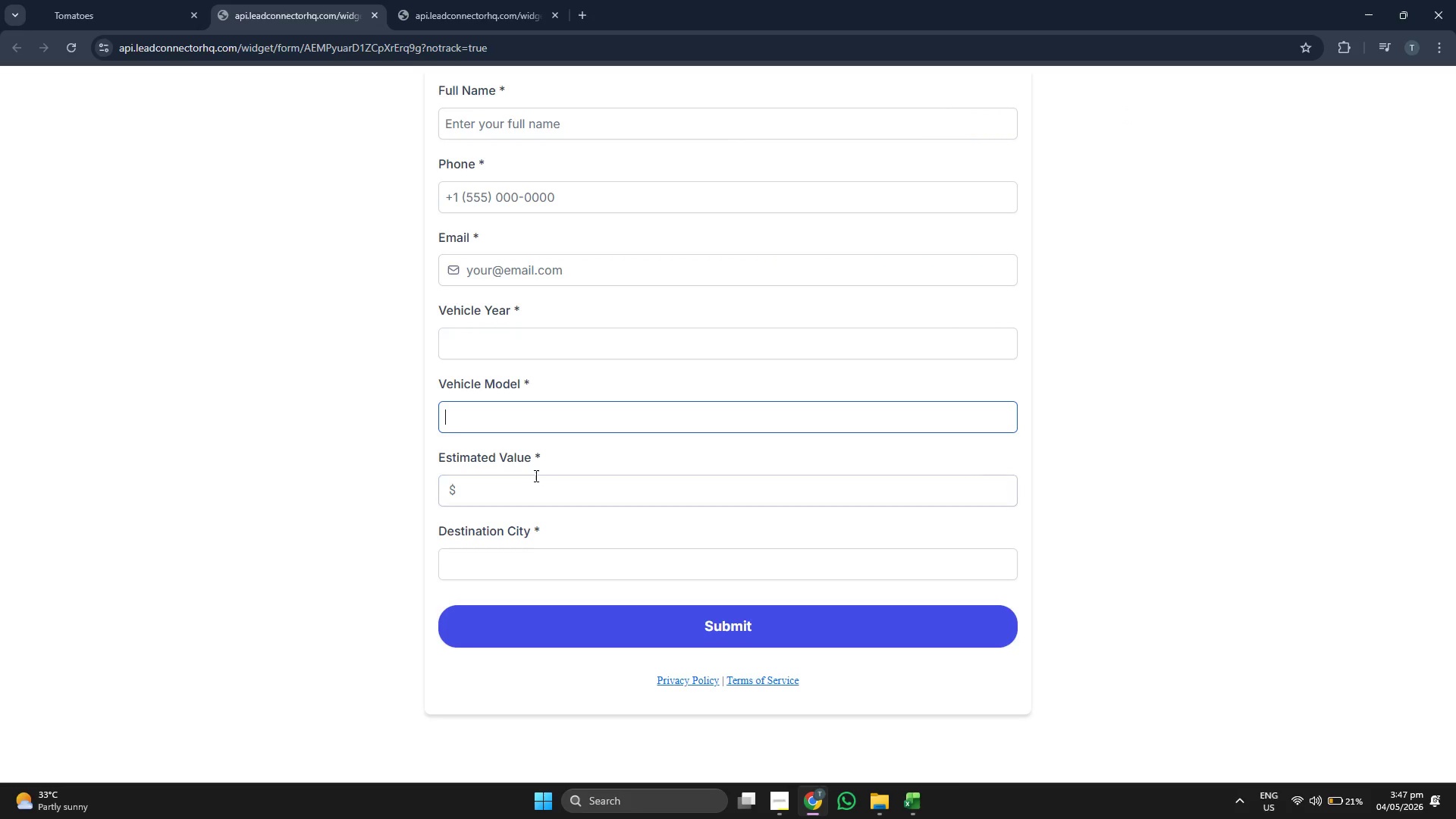 
left_click([535, 481])
 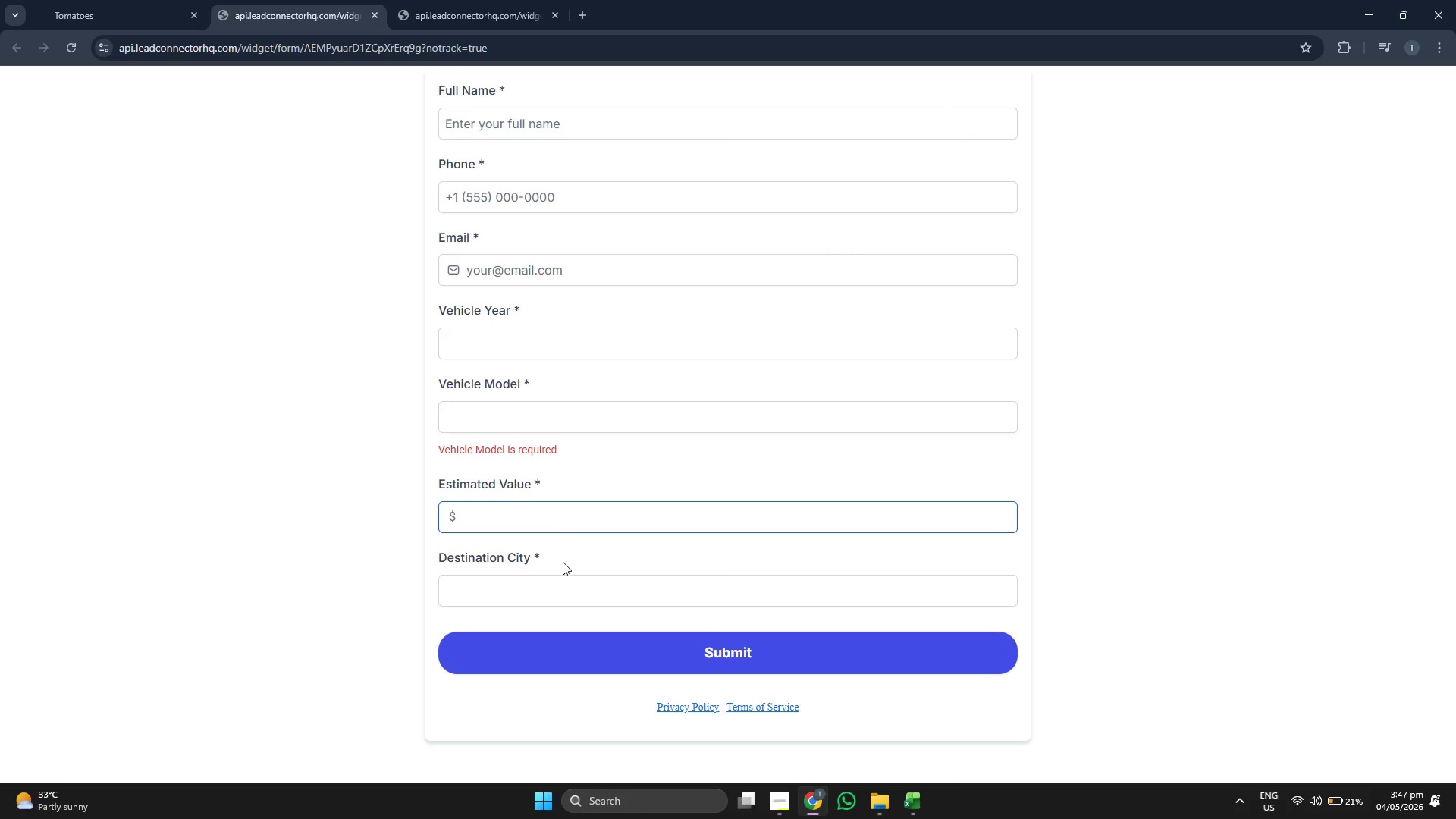 
left_click([576, 607])
 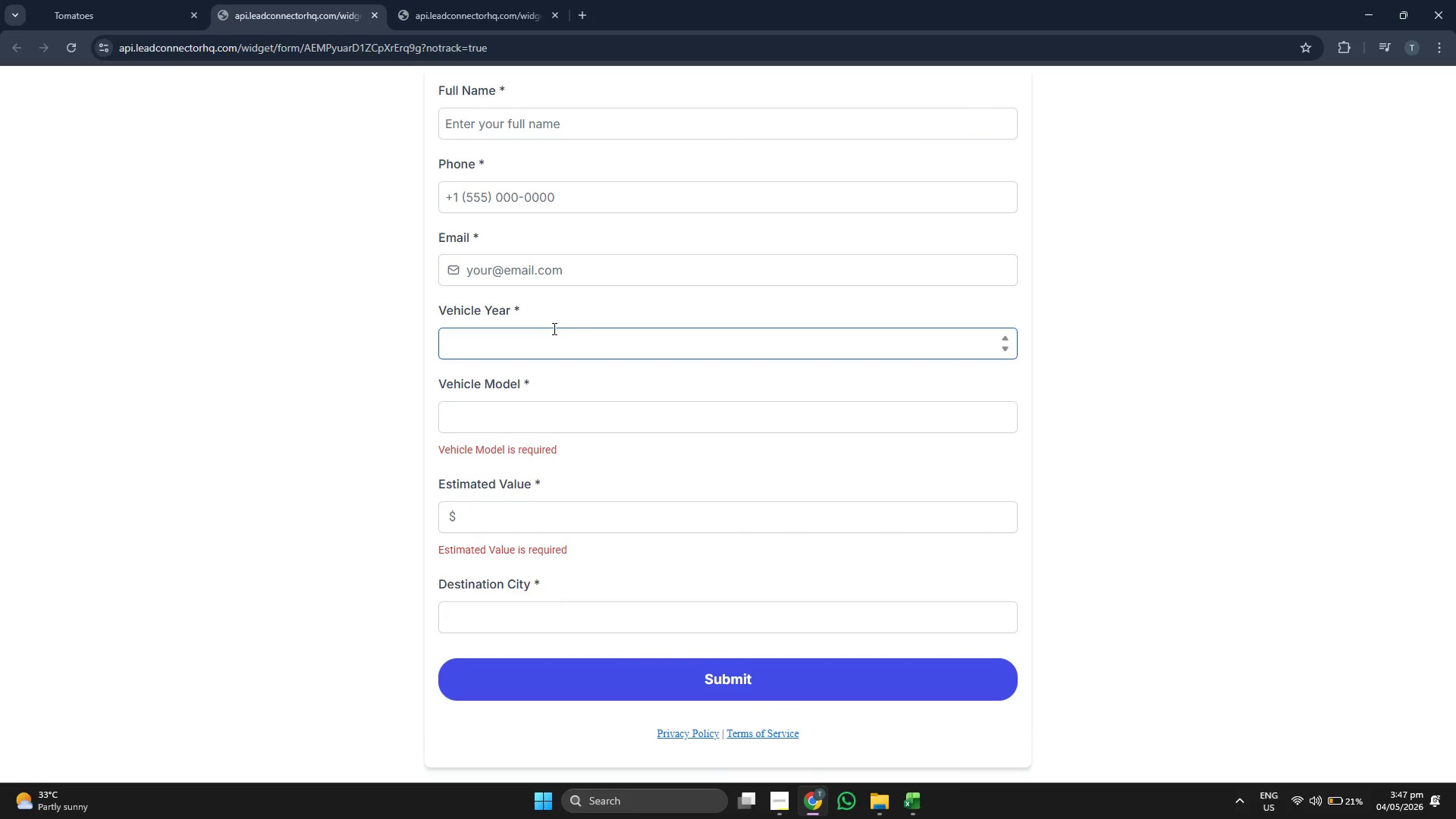 
left_click([570, 347])
 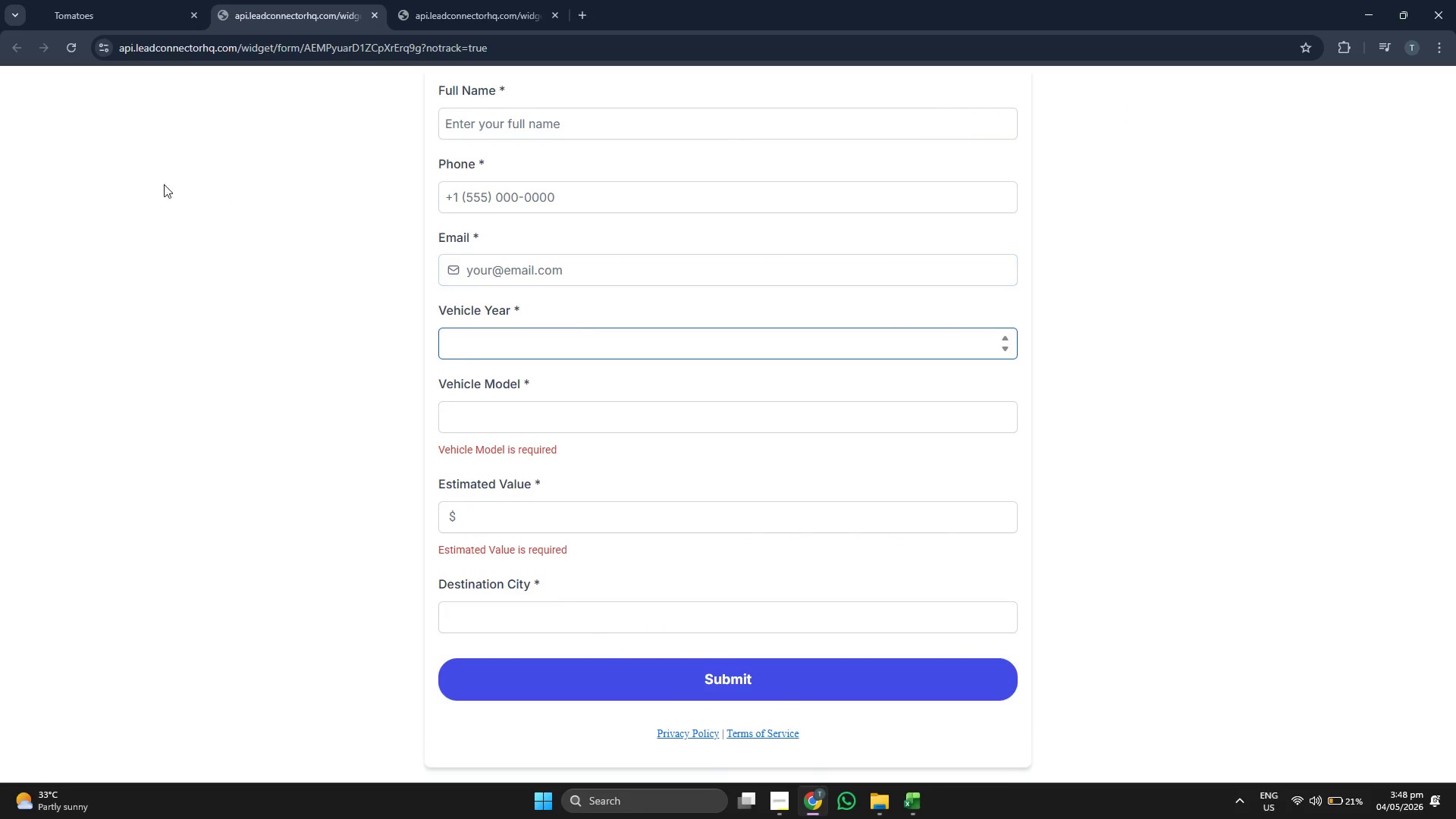 
left_click([112, 0])
 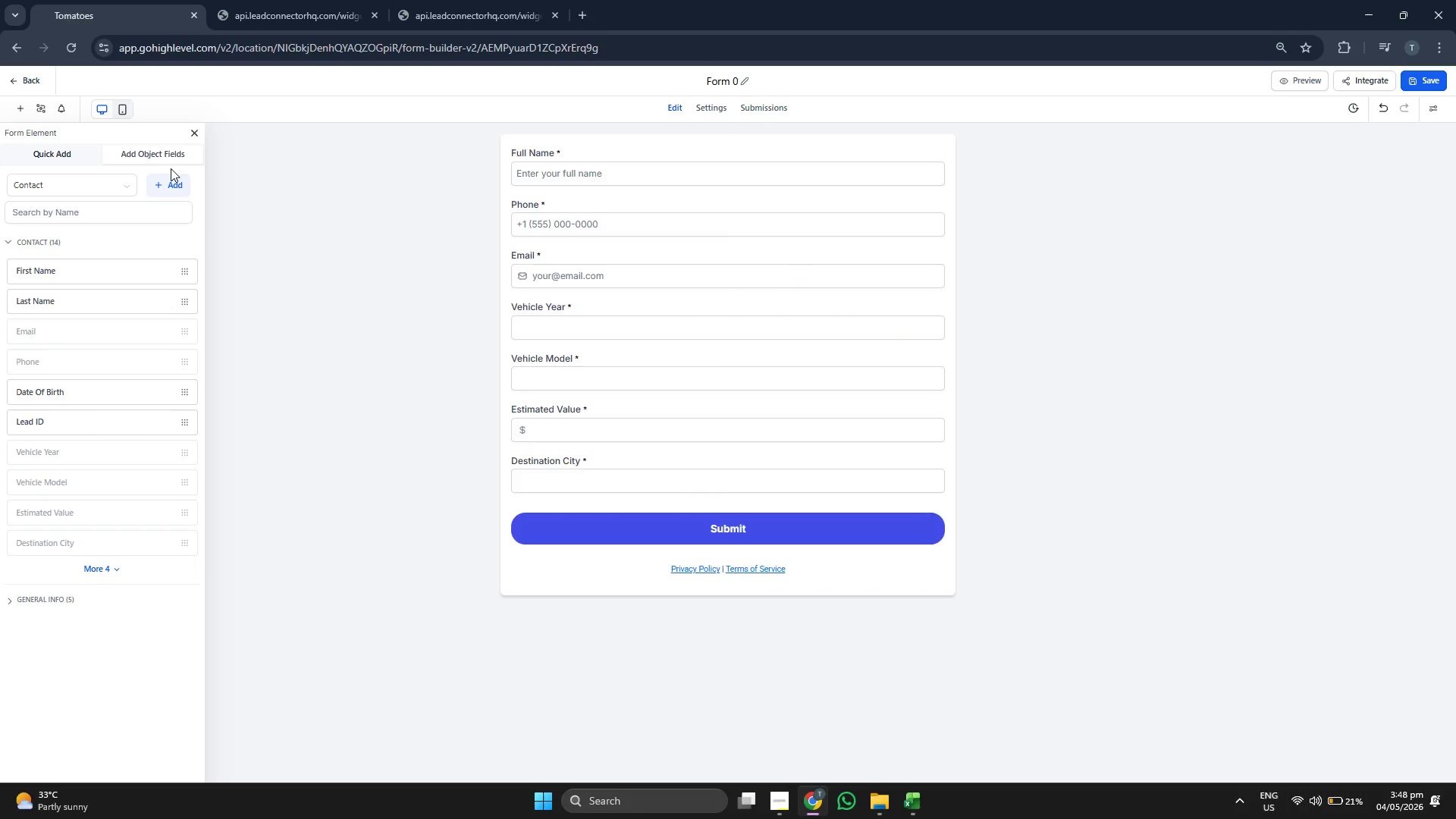 
left_click([173, 158])
 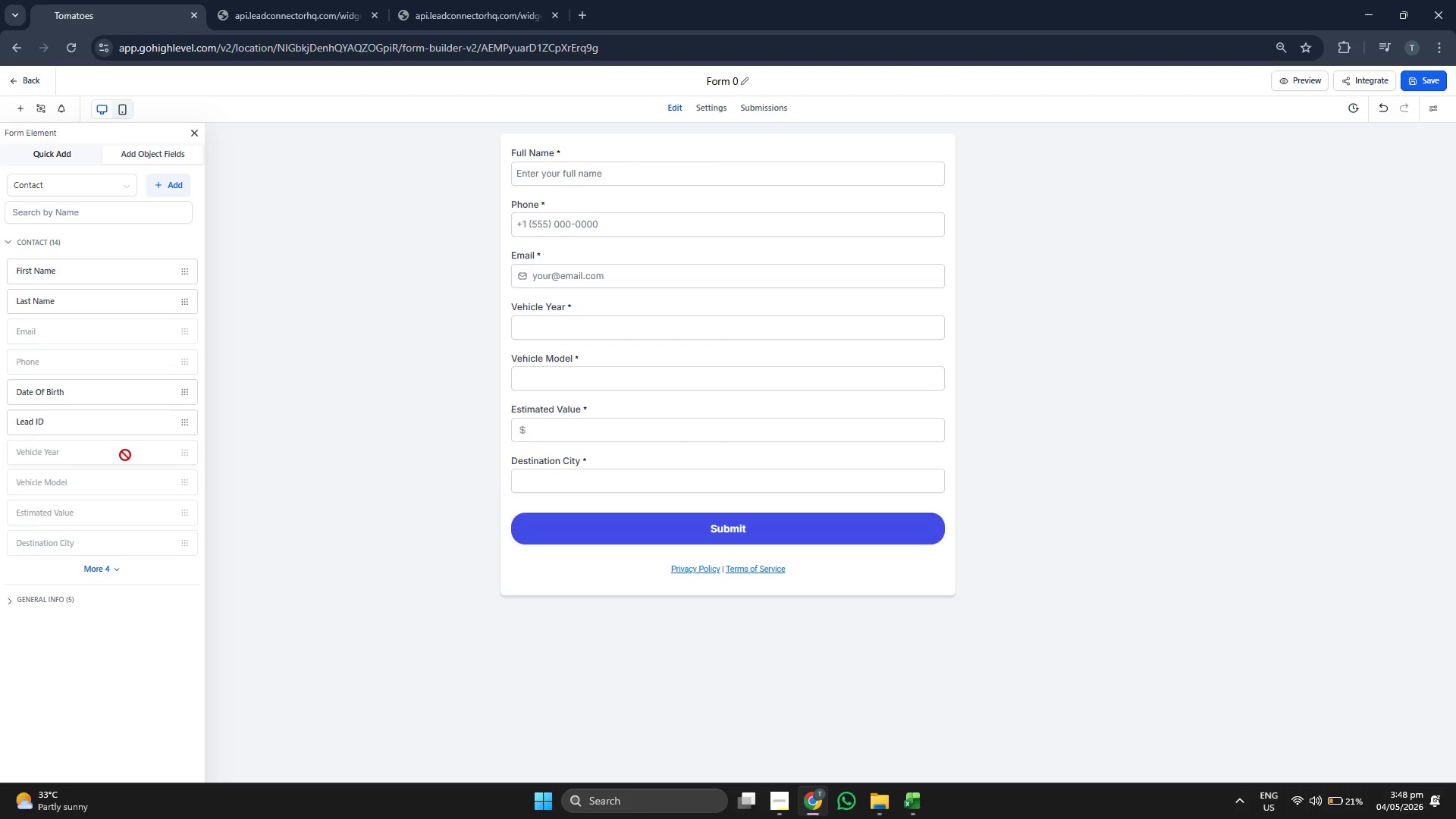 
left_click([136, 570])
 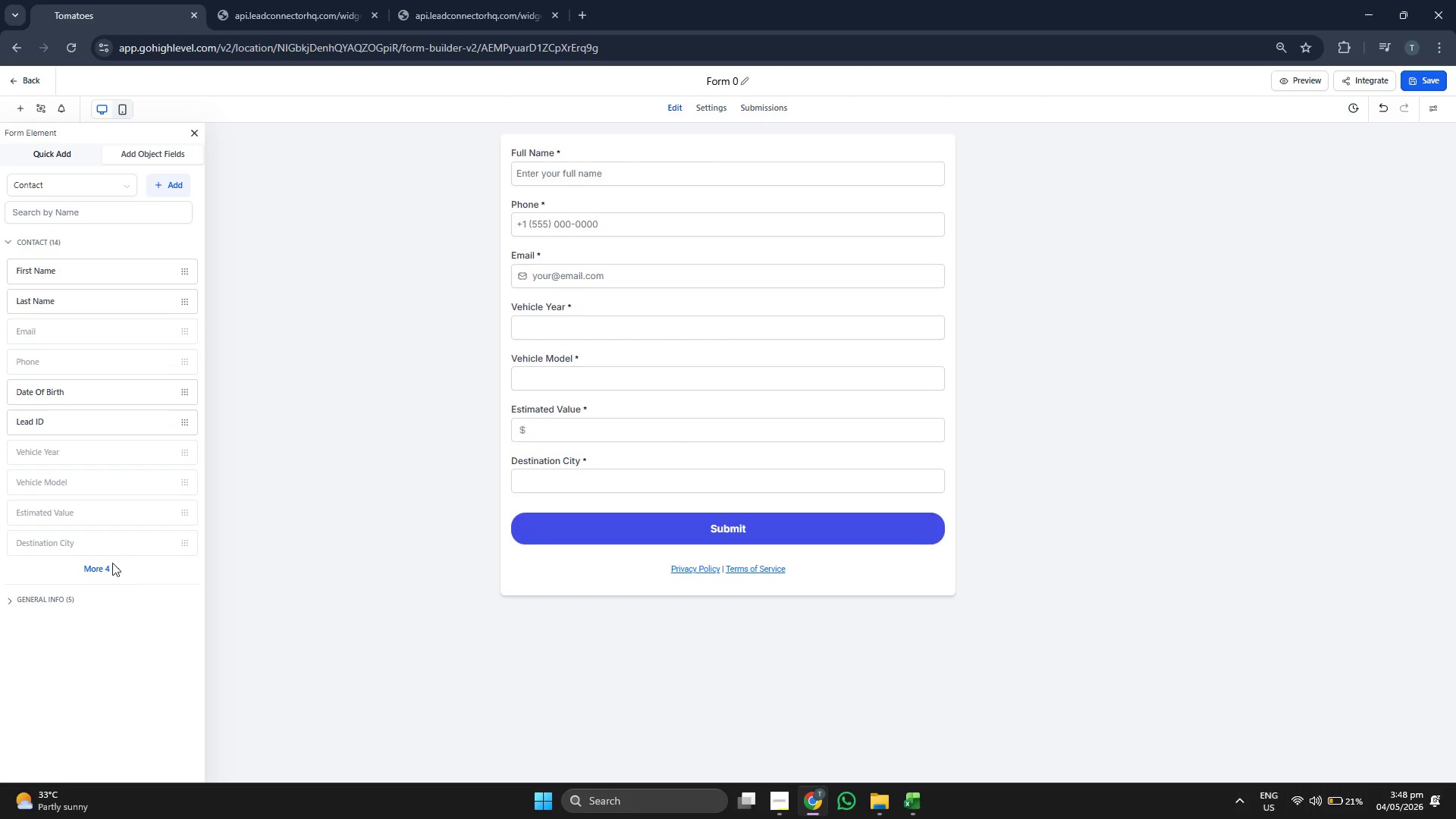 
left_click([111, 563])
 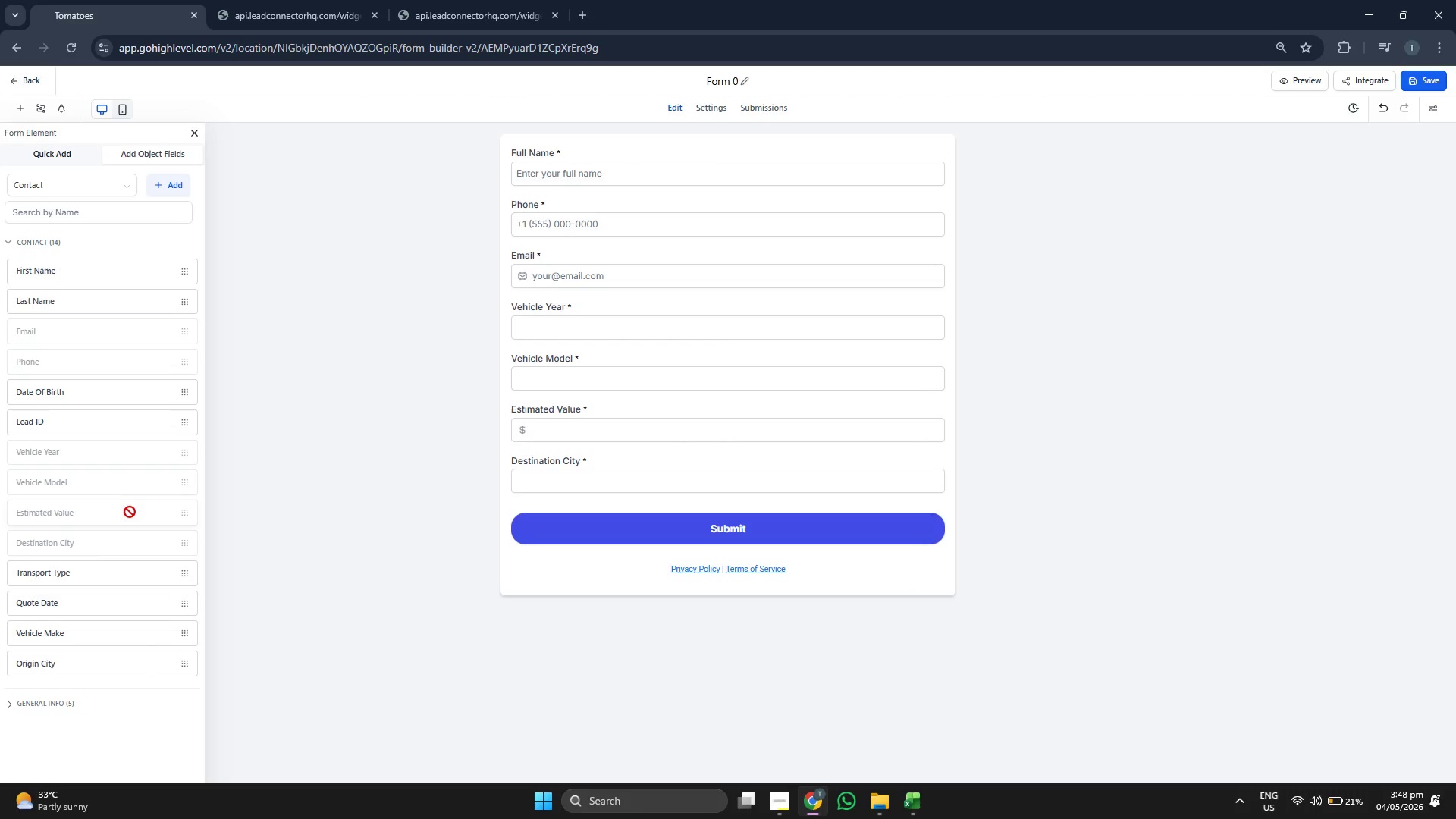 
scroll: coordinate [130, 512], scroll_direction: down, amount: 1.0
 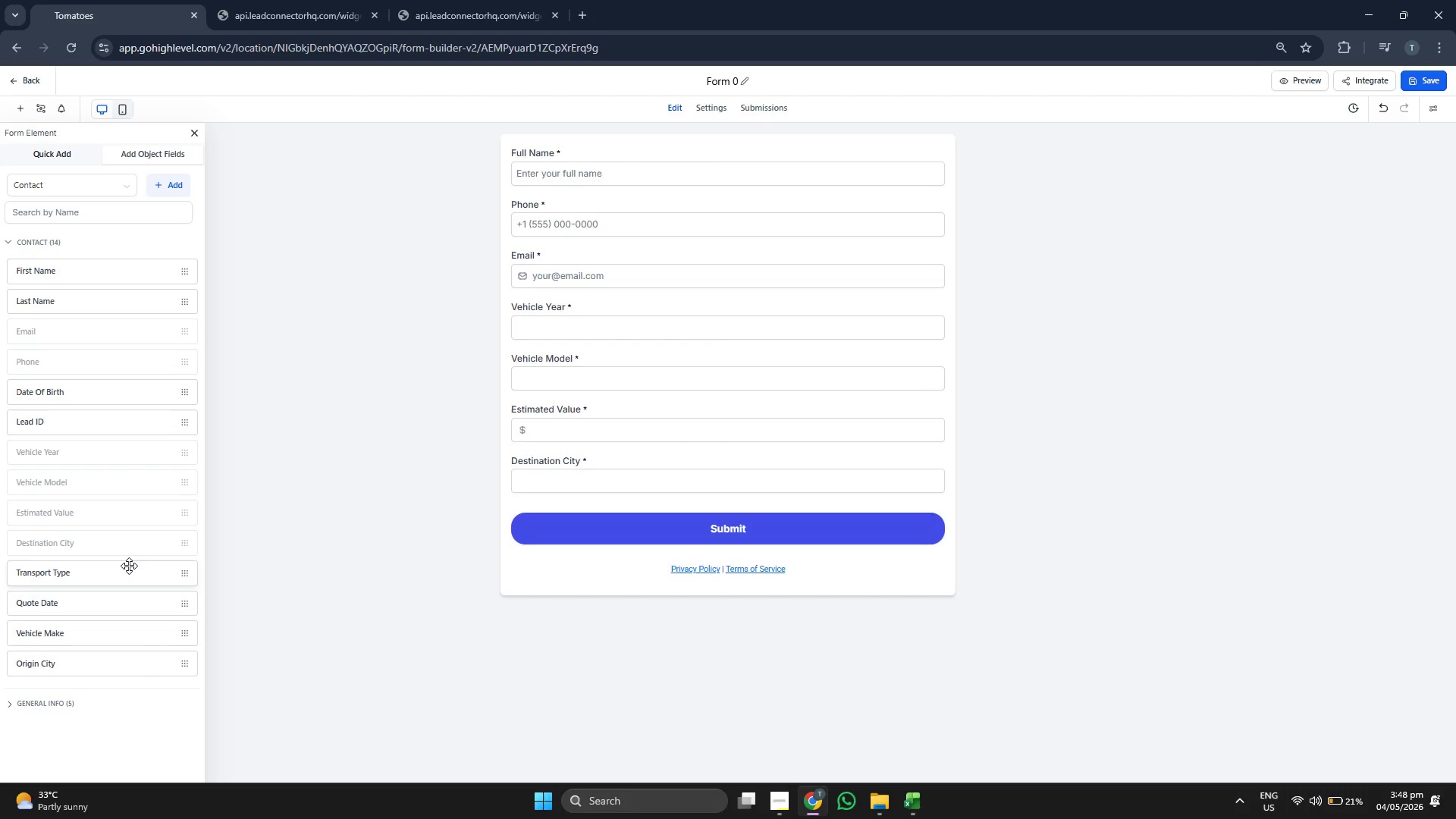 
left_click_drag(start_coordinate=[129, 569], to_coordinate=[573, 478])
 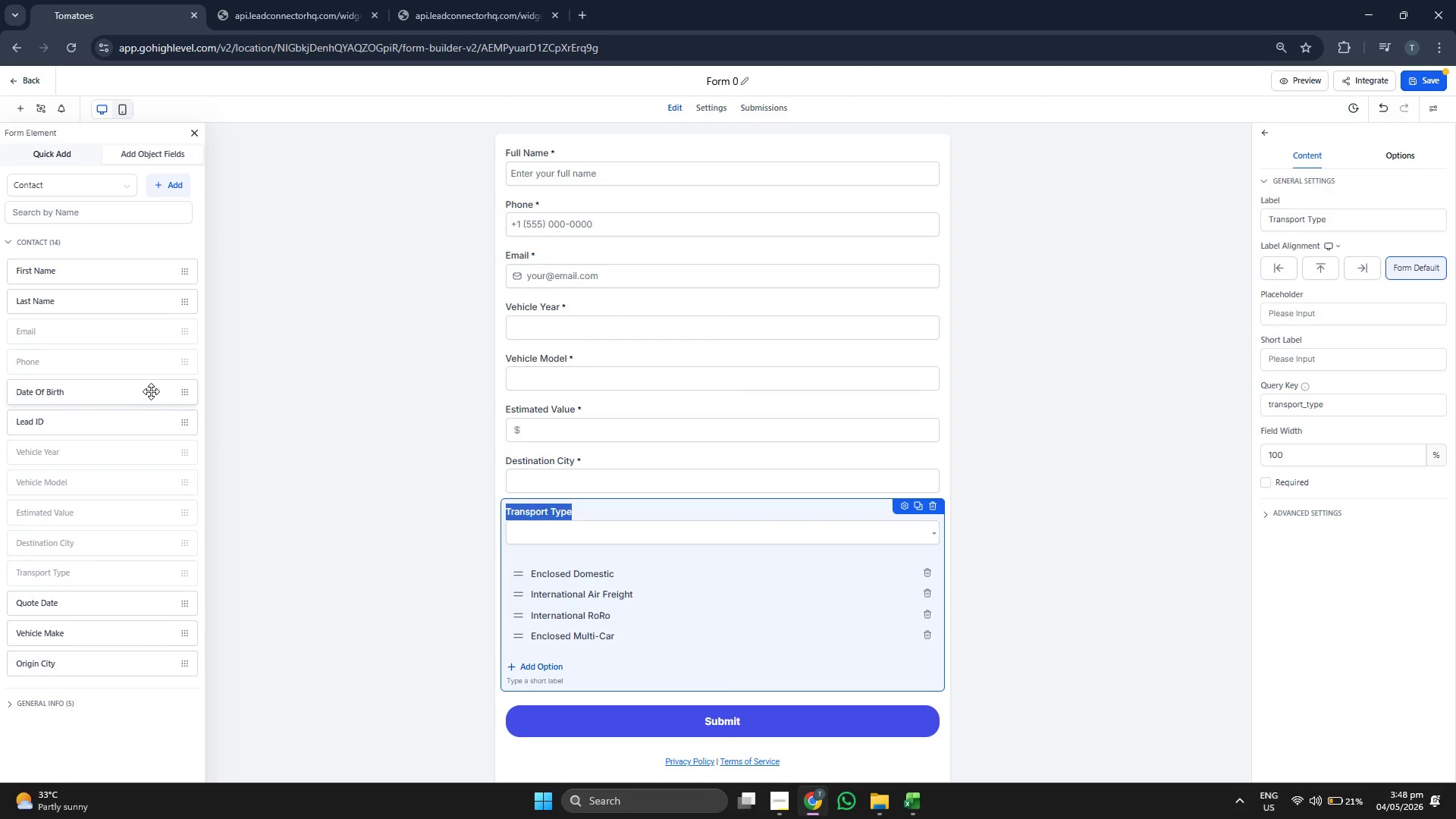 
wait(5.47)
 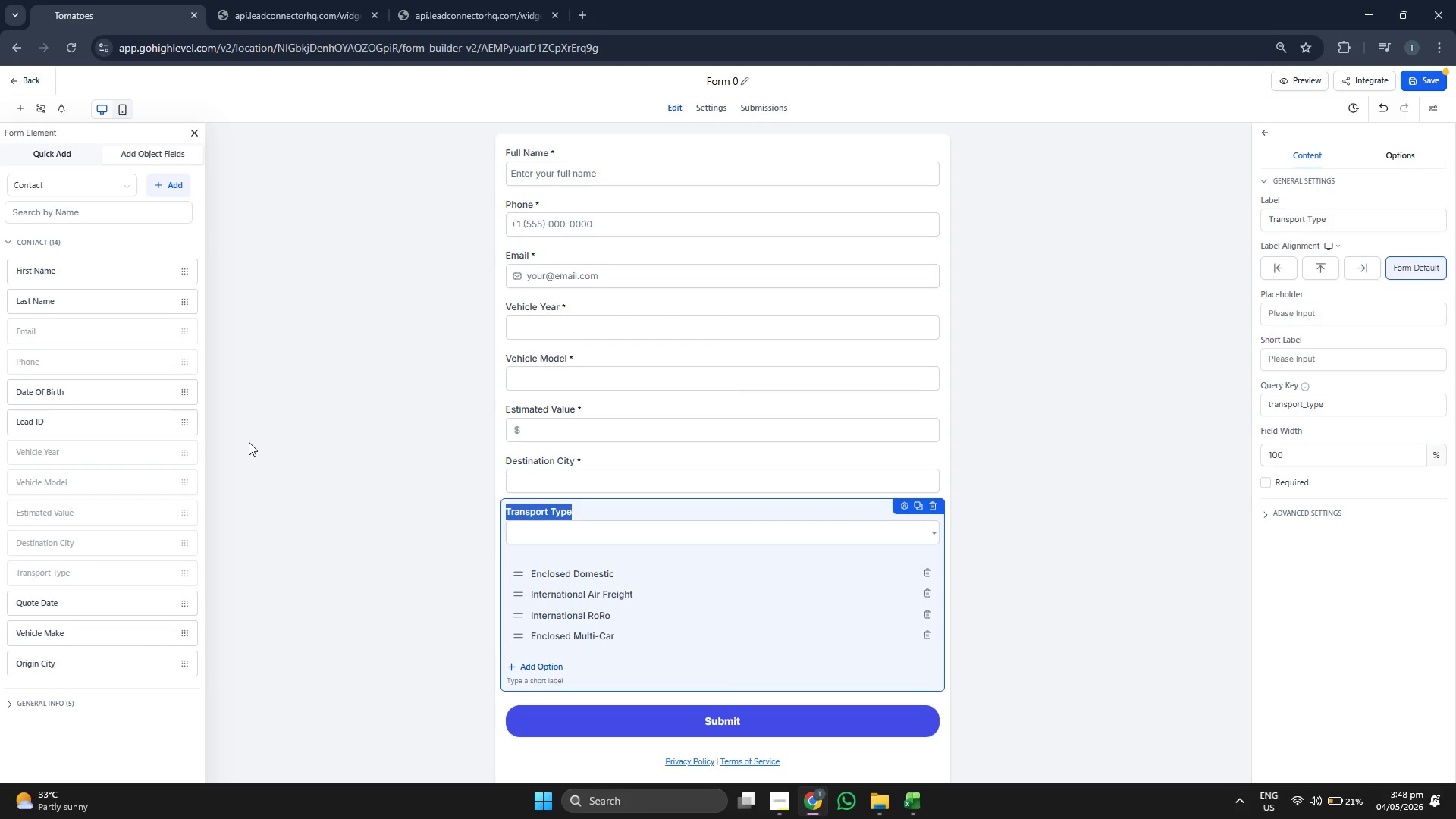 
left_click_drag(start_coordinate=[111, 635], to_coordinate=[641, 372])
 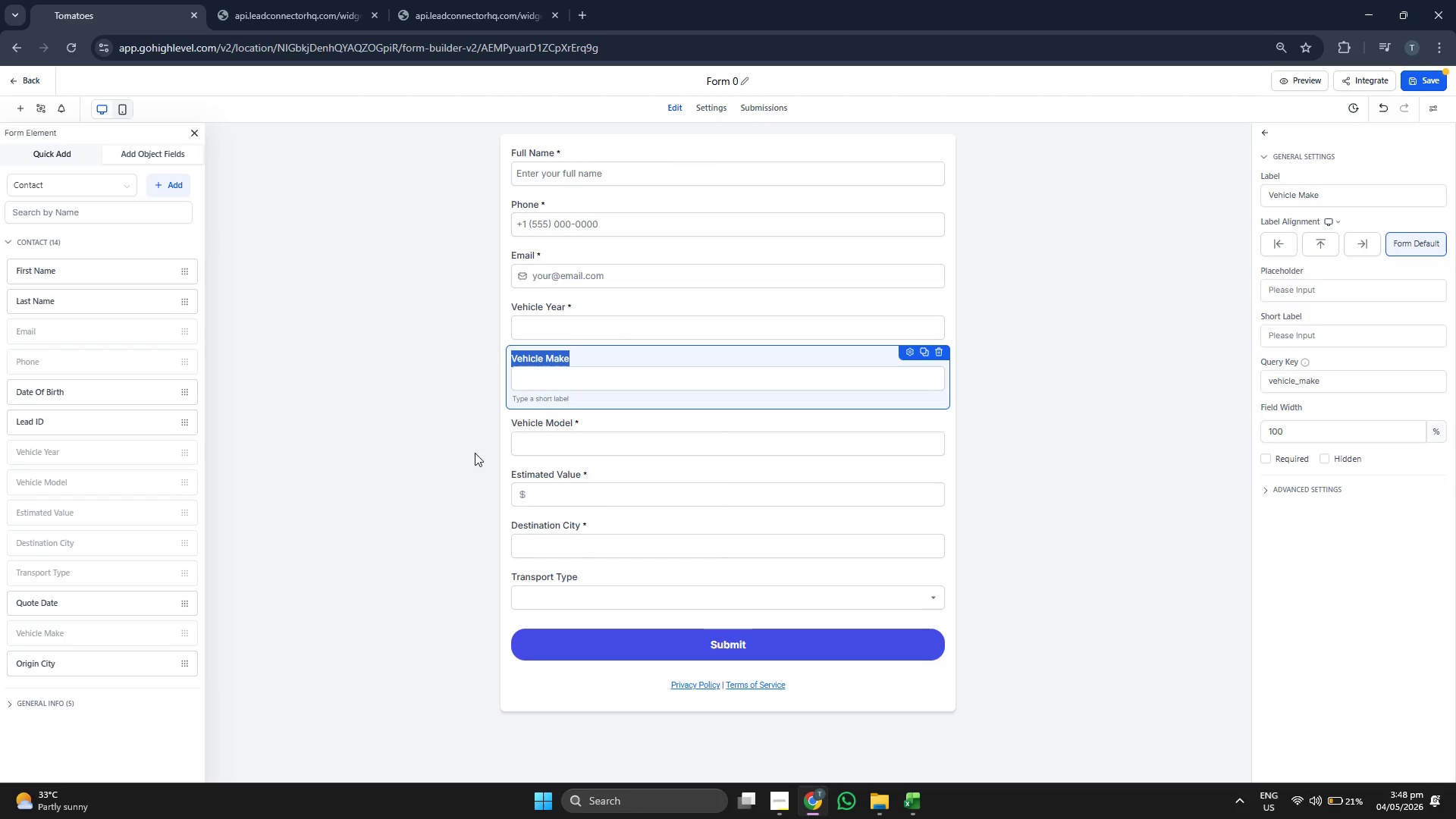 
wait(24.98)
 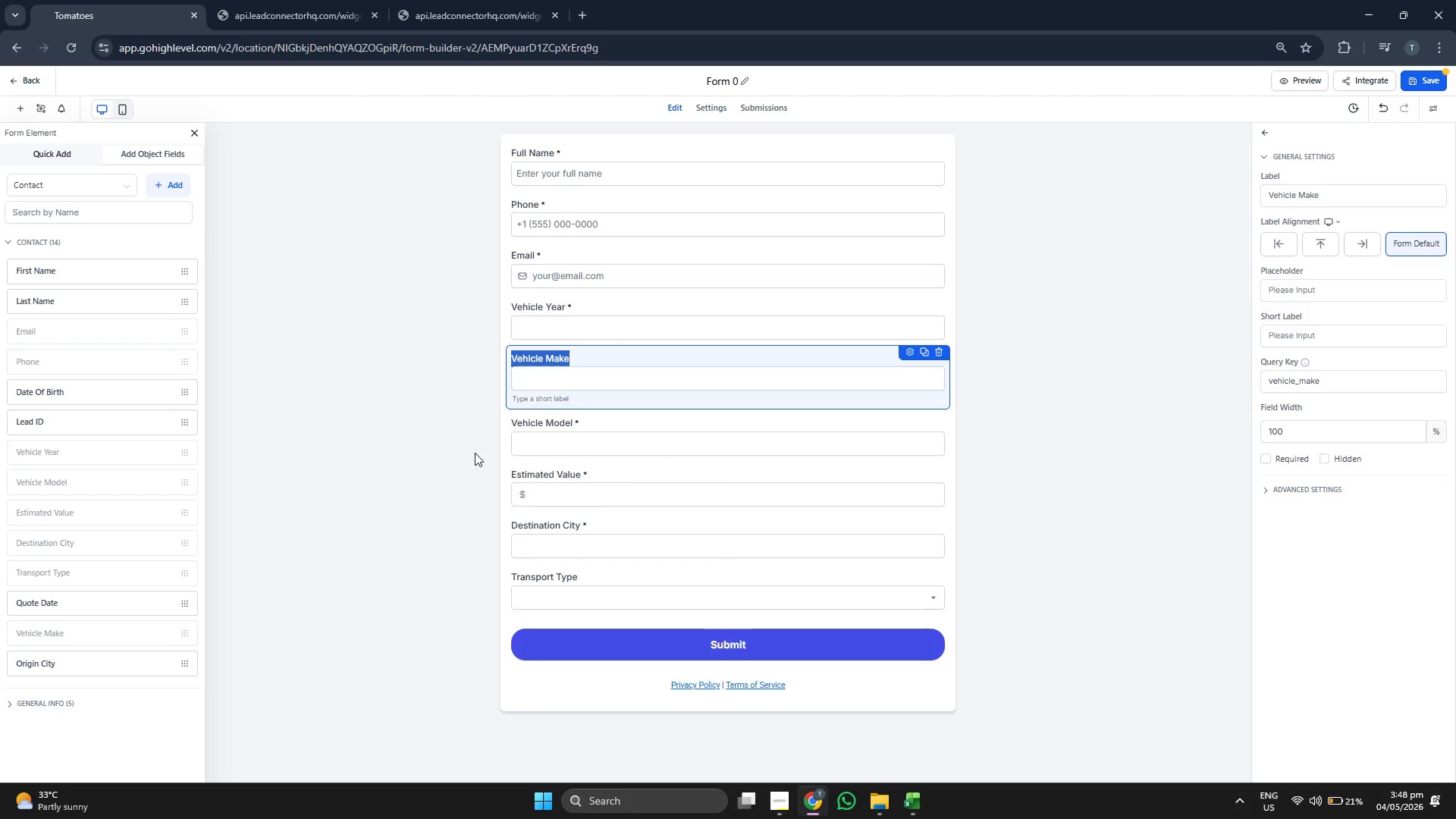 
left_click([579, 589])
 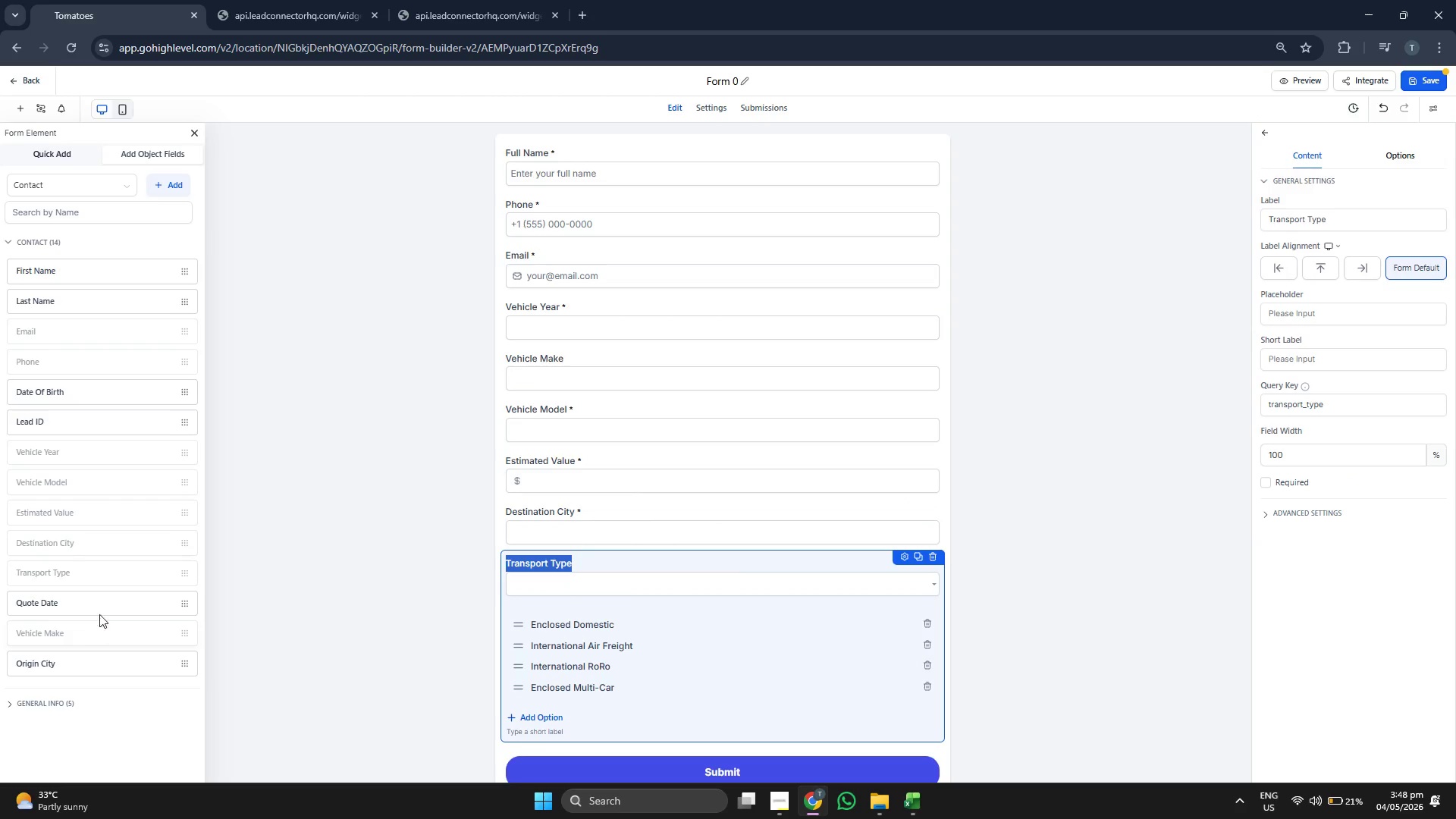 
left_click_drag(start_coordinate=[83, 669], to_coordinate=[604, 500])
 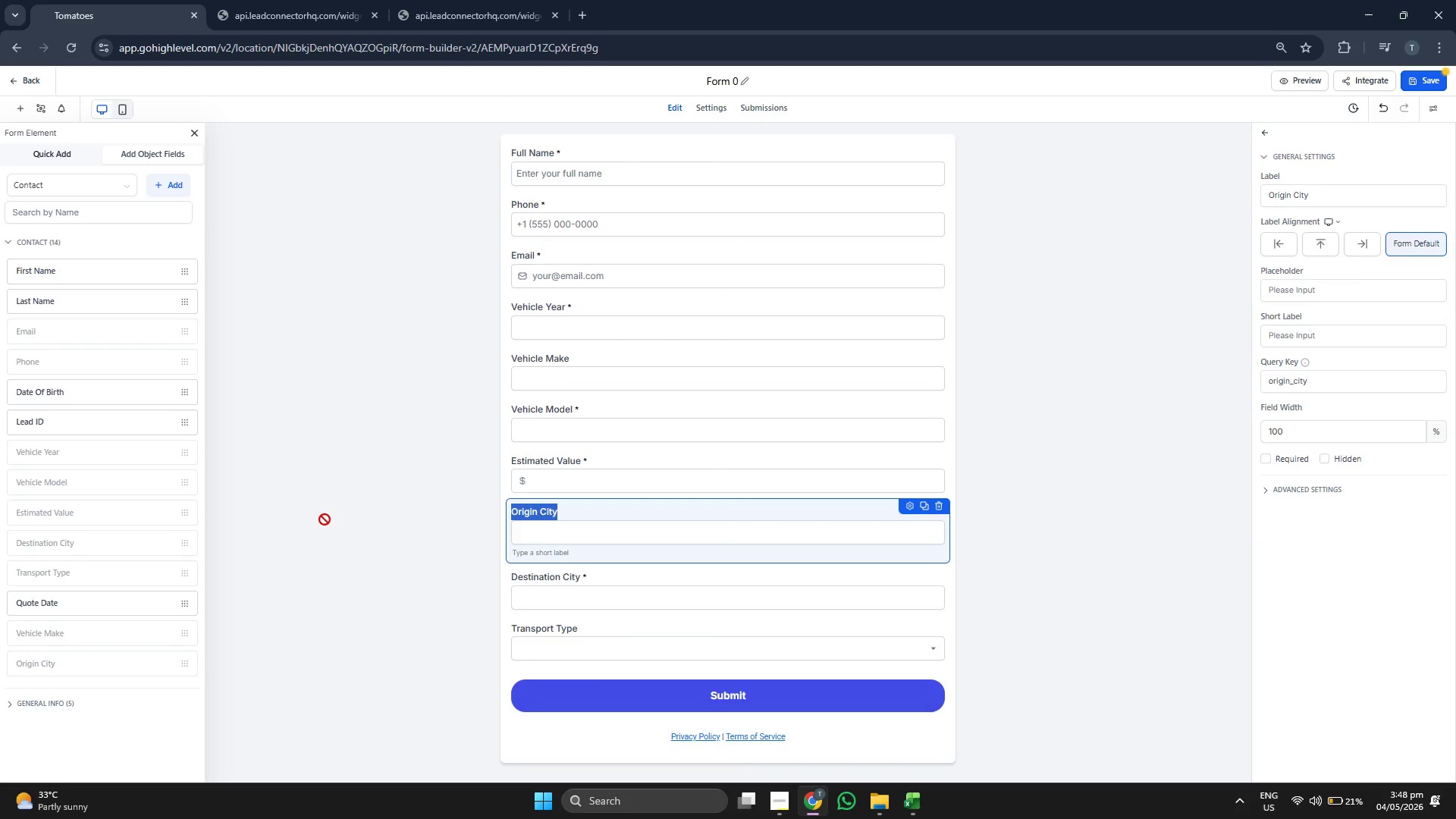 
left_click([325, 519])
 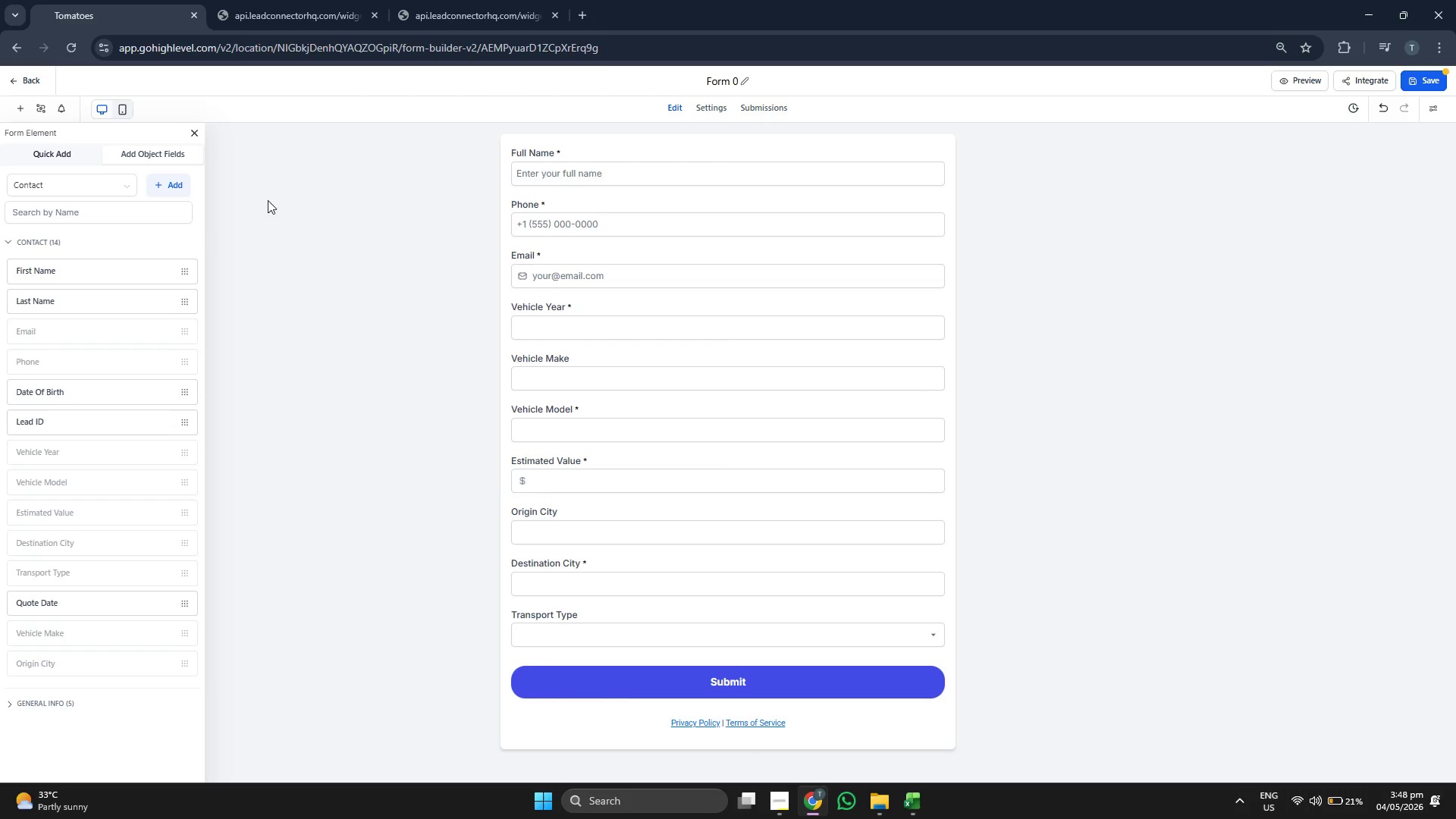 
wait(5.92)
 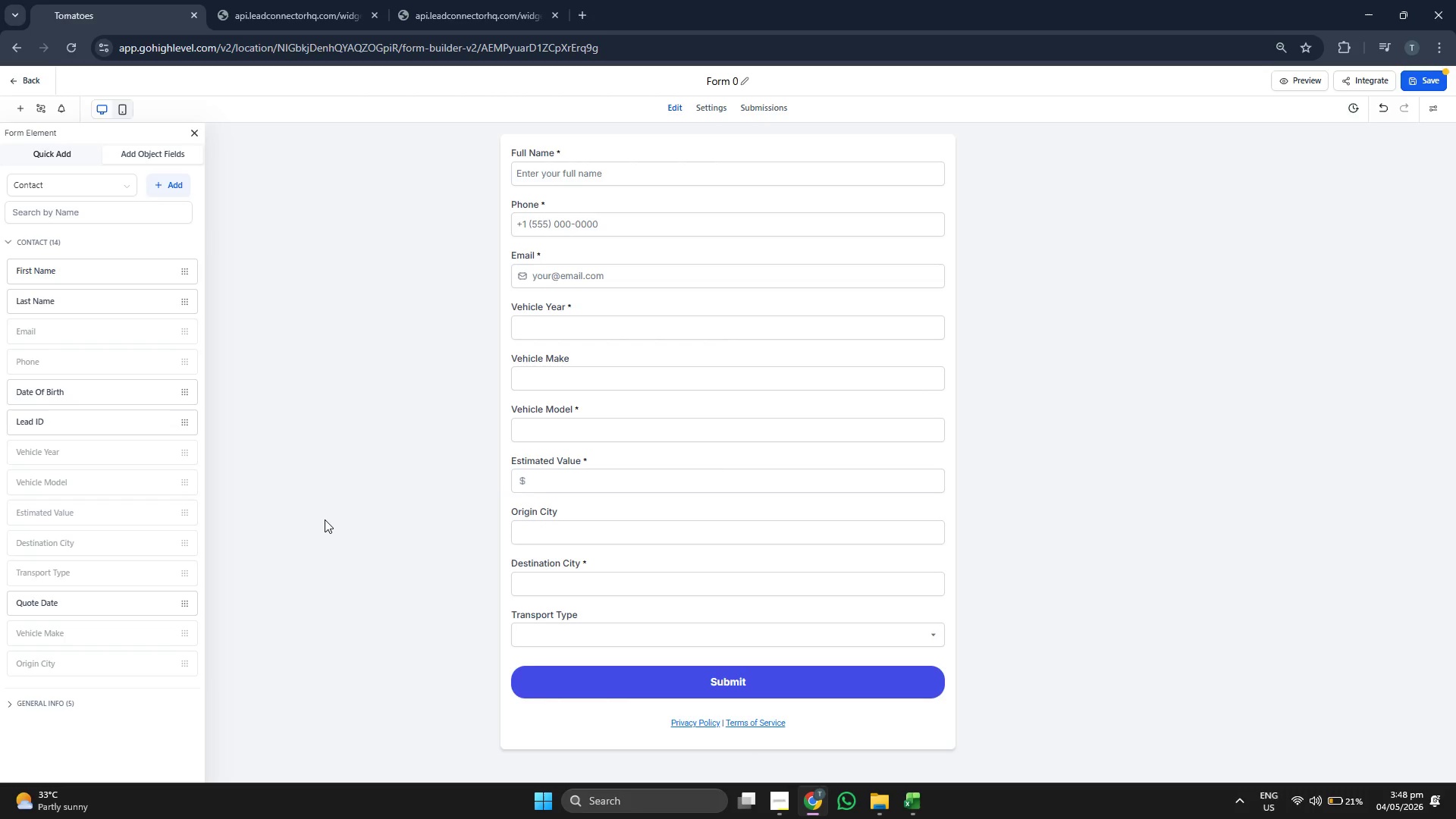 
left_click([1417, 75])
 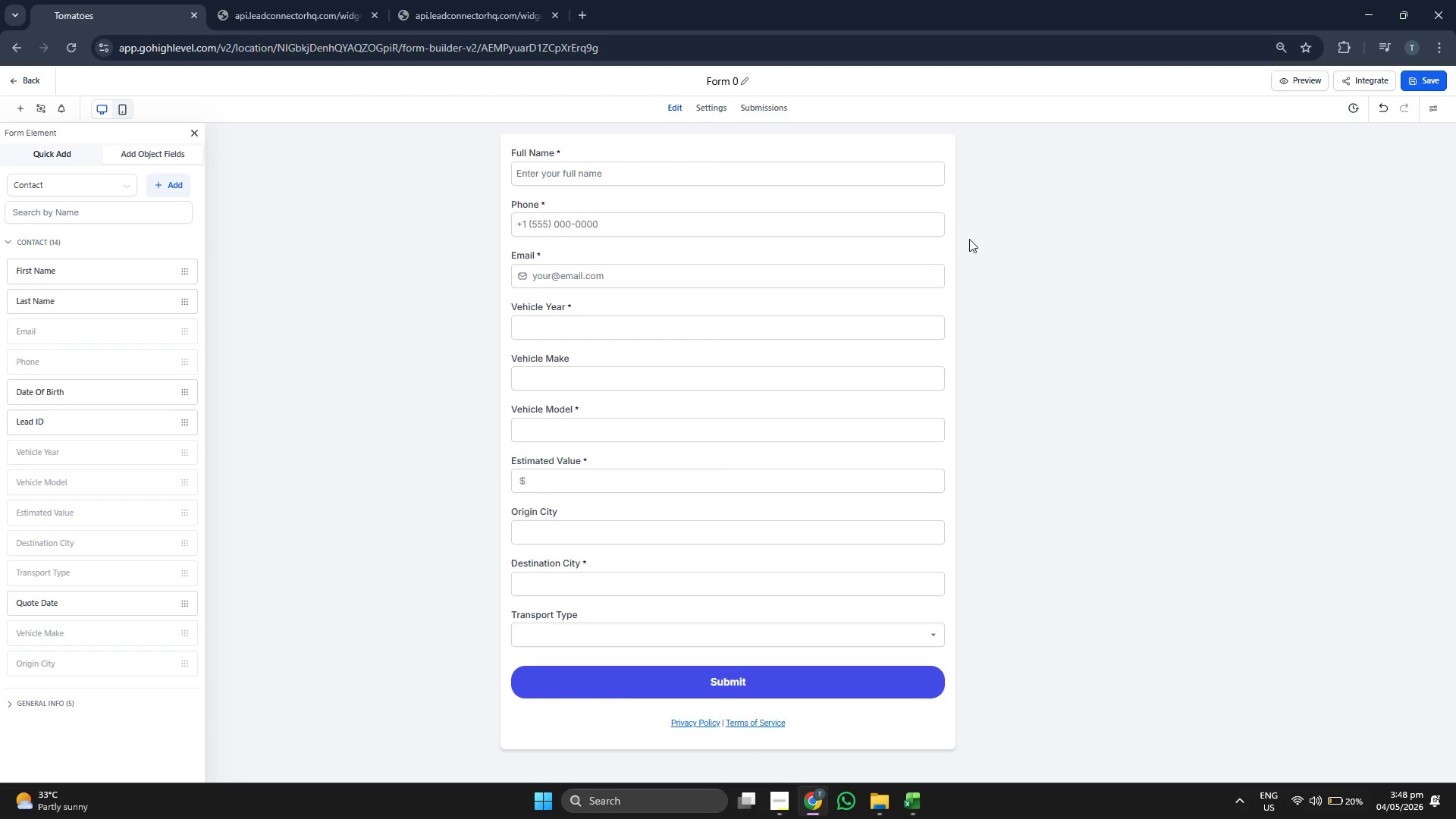 
left_click([1294, 76])
 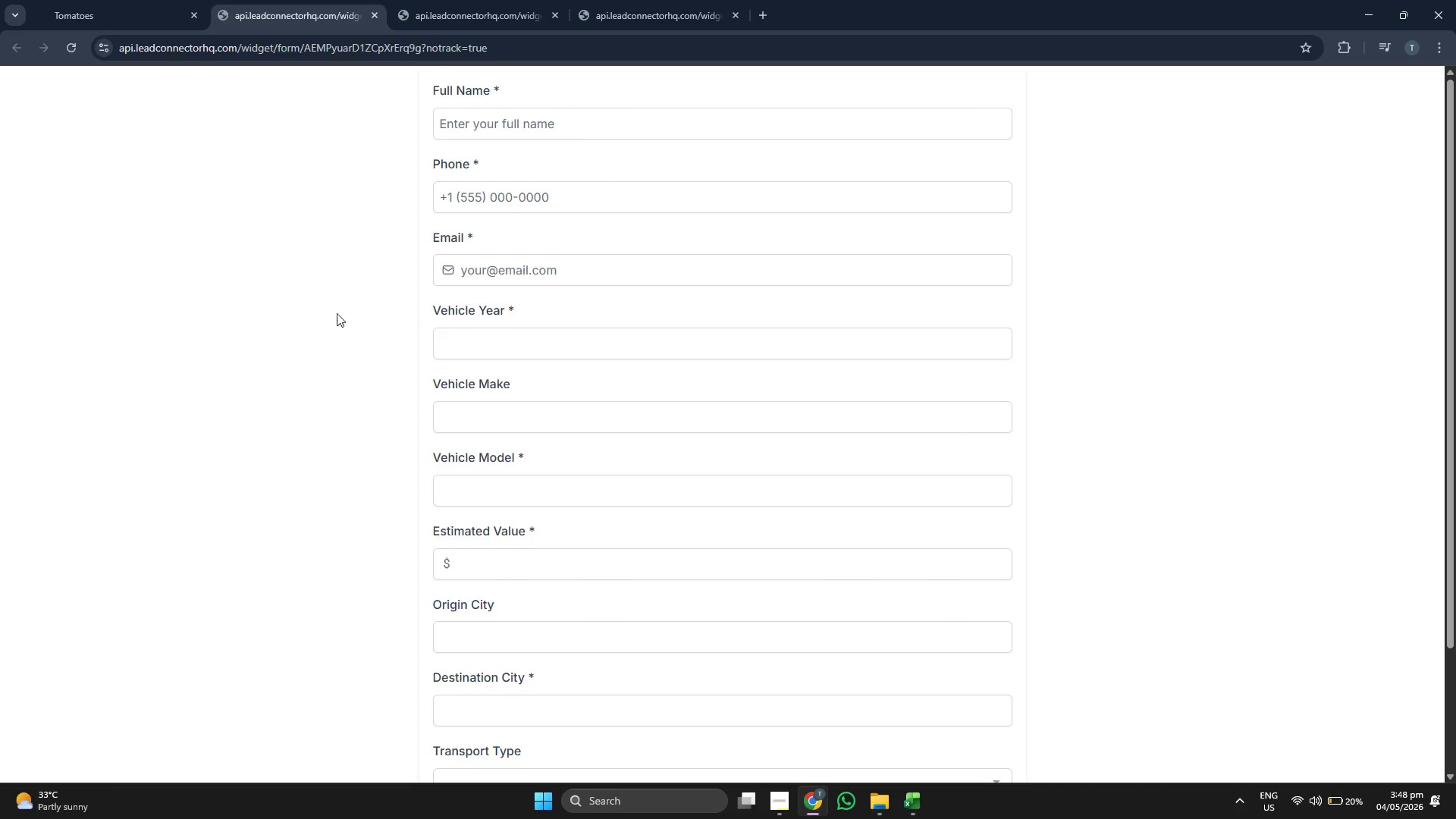 
scroll: coordinate [326, 318], scroll_direction: down, amount: 4.0
 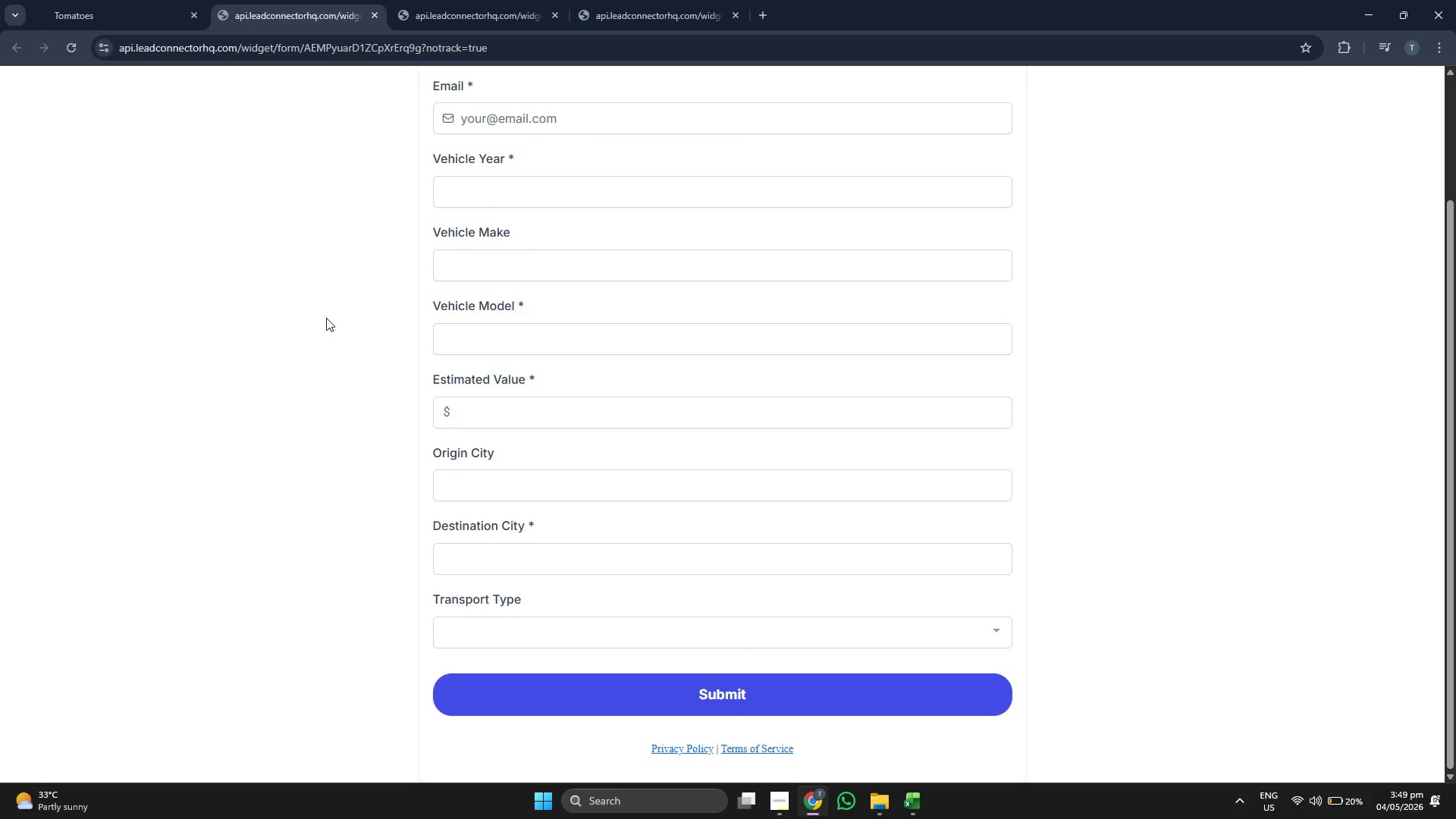 
scroll: coordinate [326, 318], scroll_direction: up, amount: 5.0
 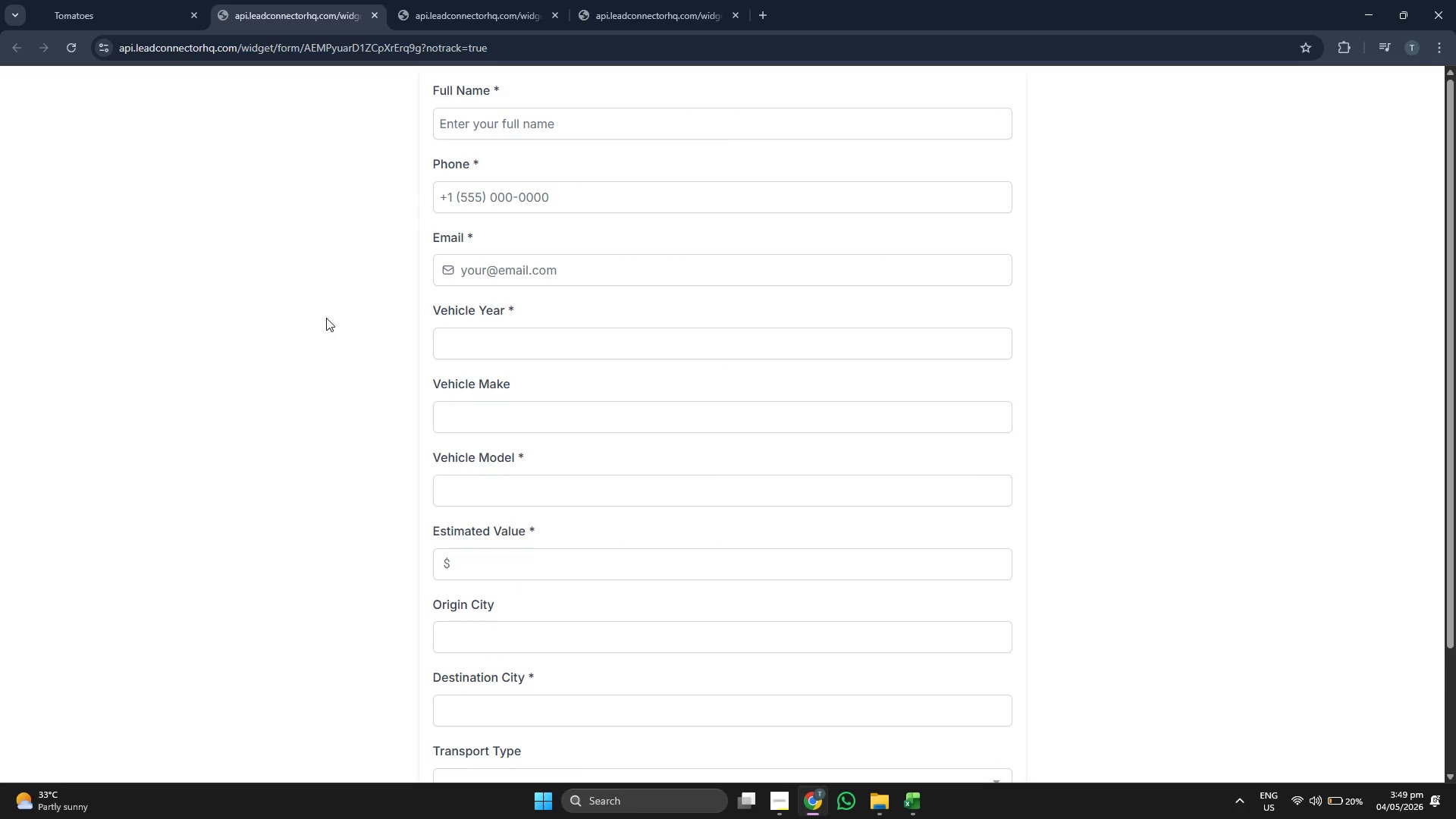 
scroll: coordinate [589, 371], scroll_direction: down, amount: 4.0
 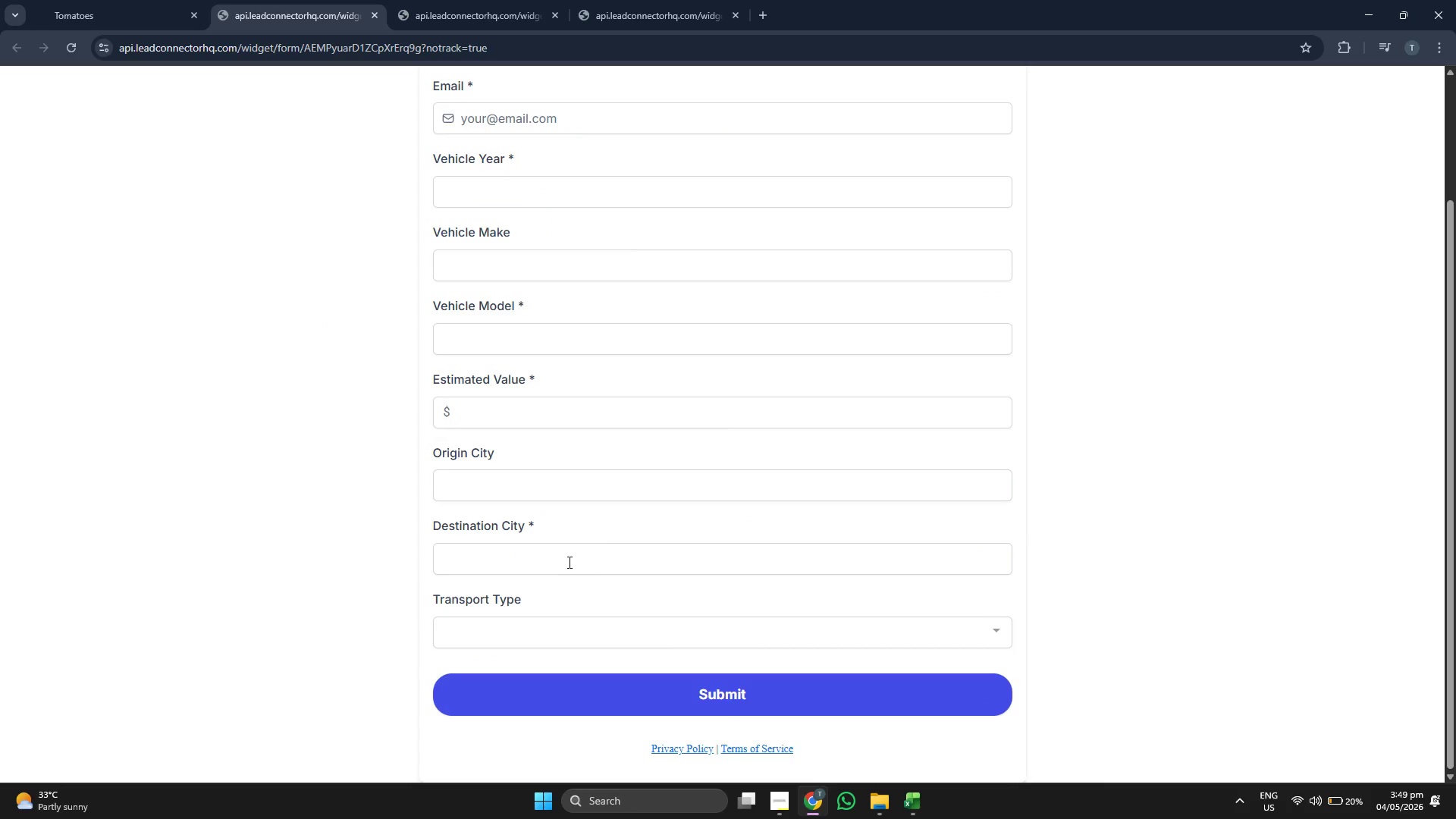 
scroll: coordinate [567, 561], scroll_direction: up, amount: 2.0
 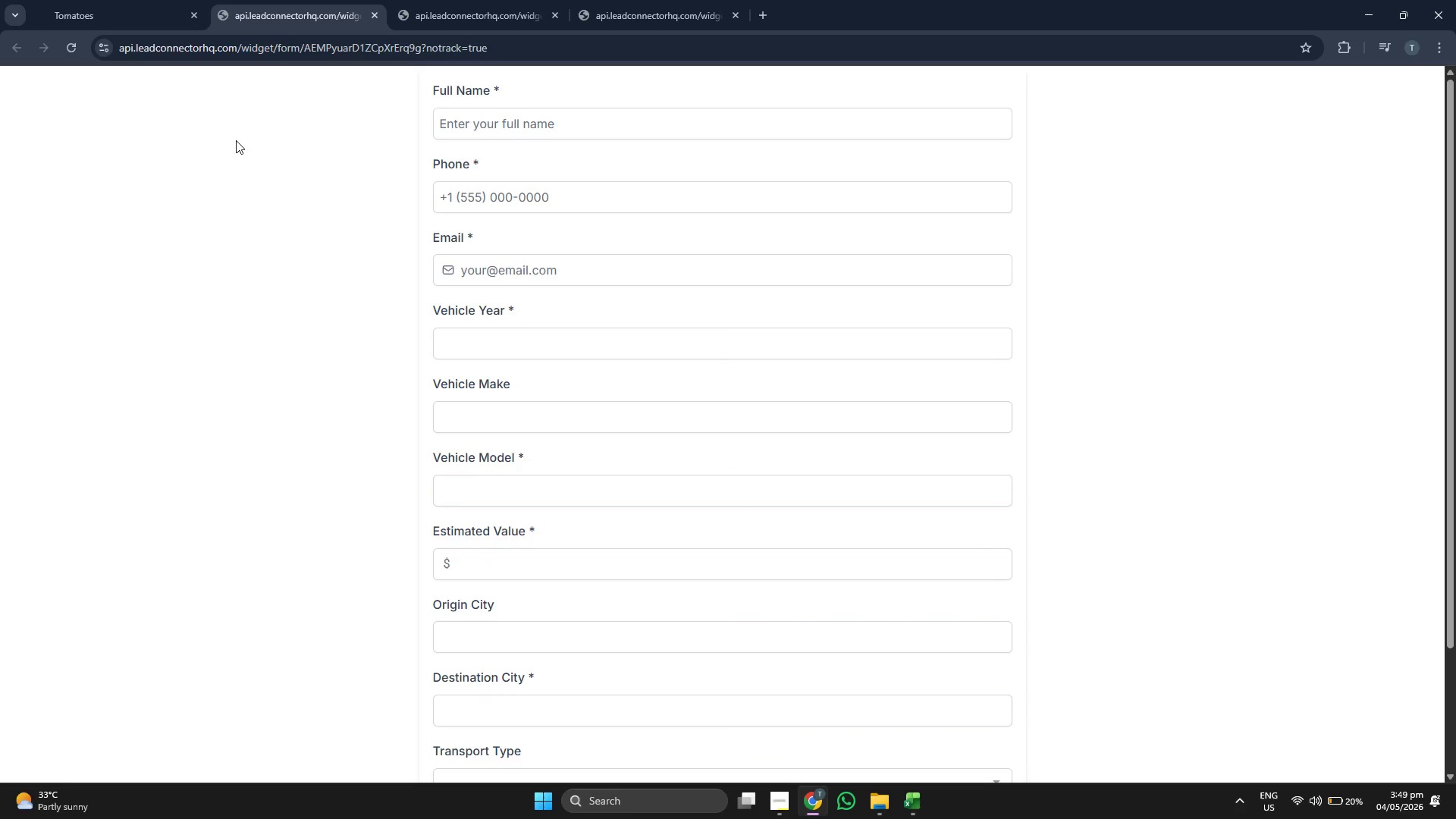 
left_click([195, 0])
 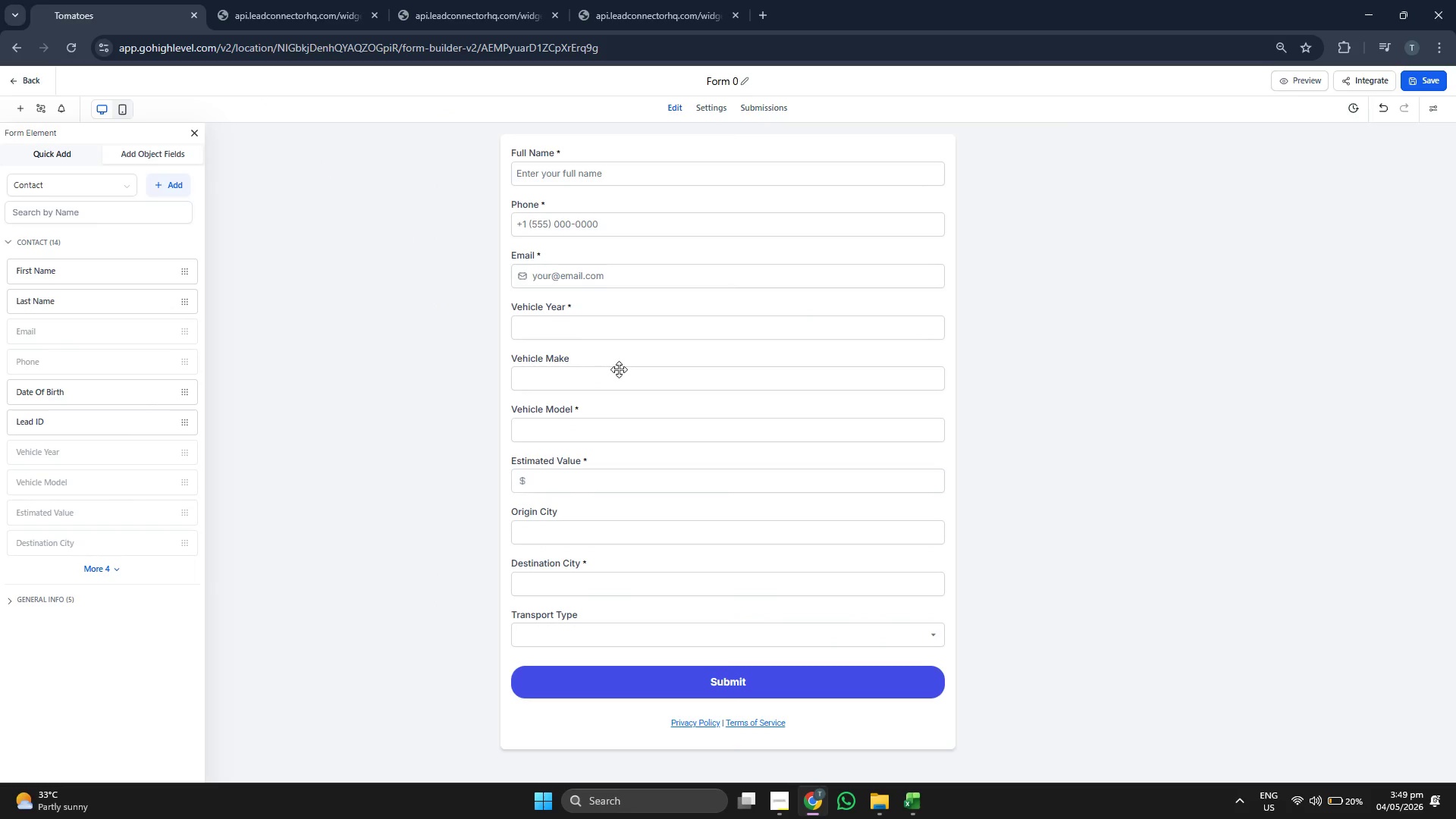 
left_click([633, 384])
 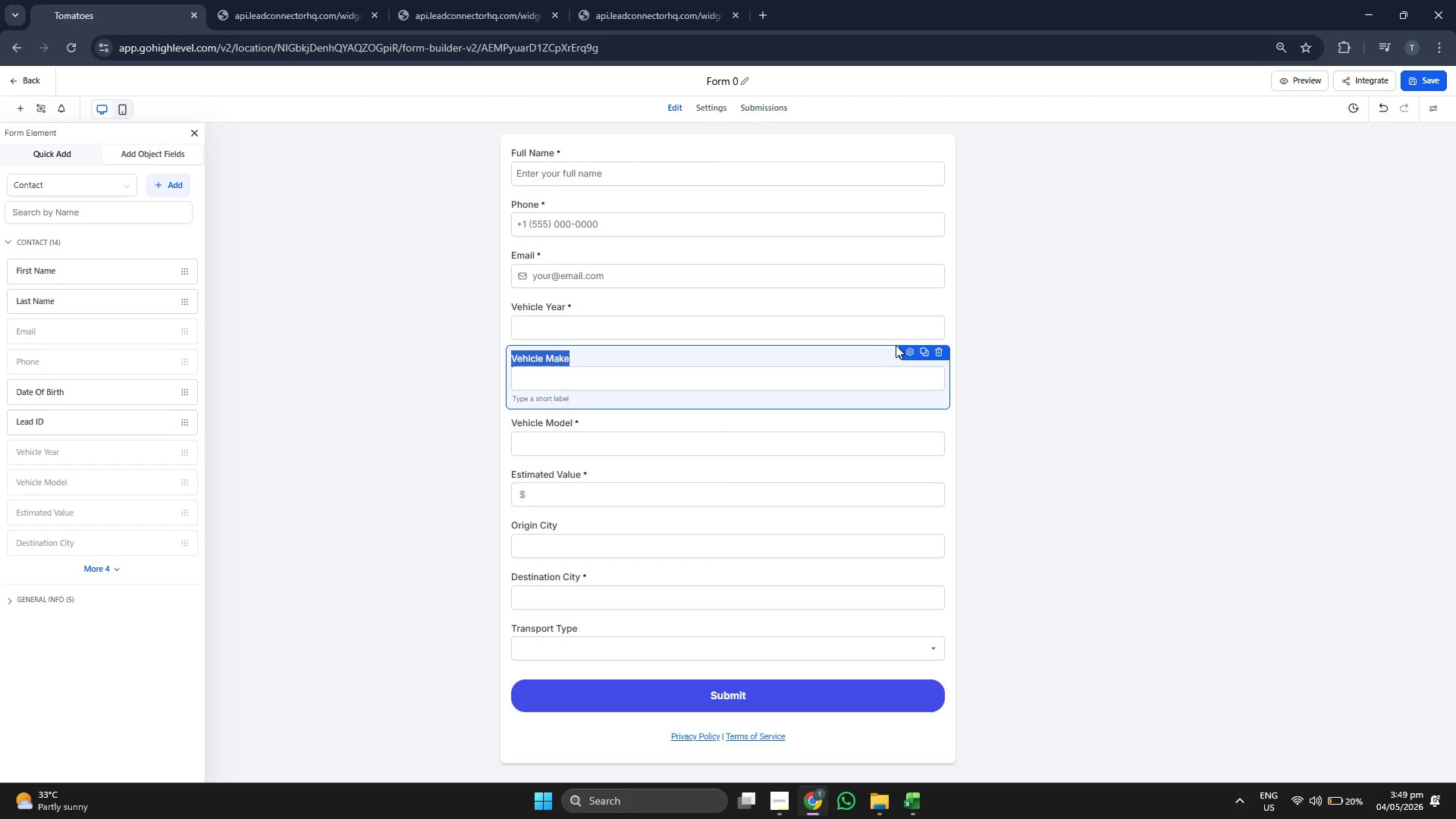 
left_click([905, 349])
 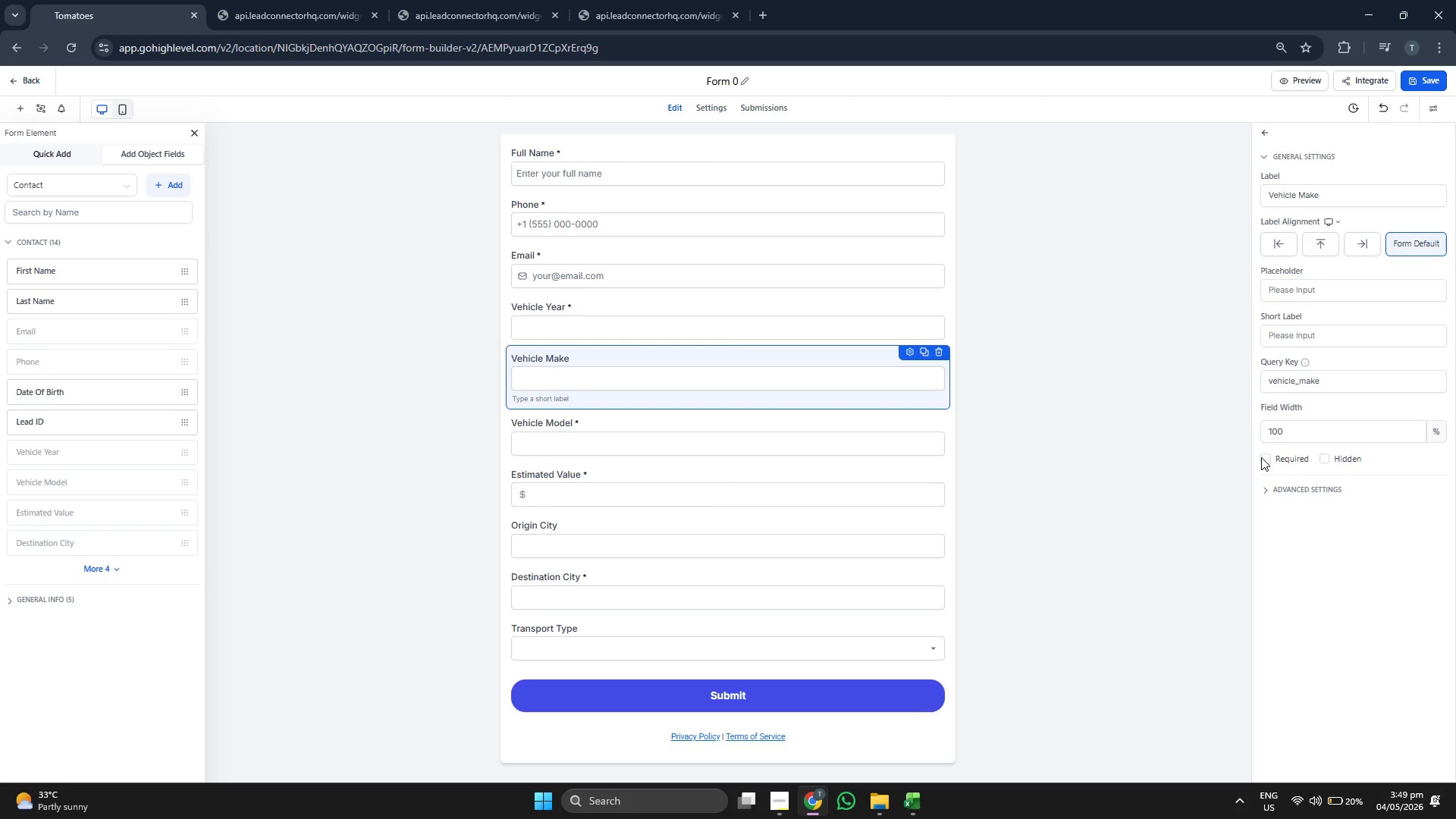 
left_click([1269, 453])
 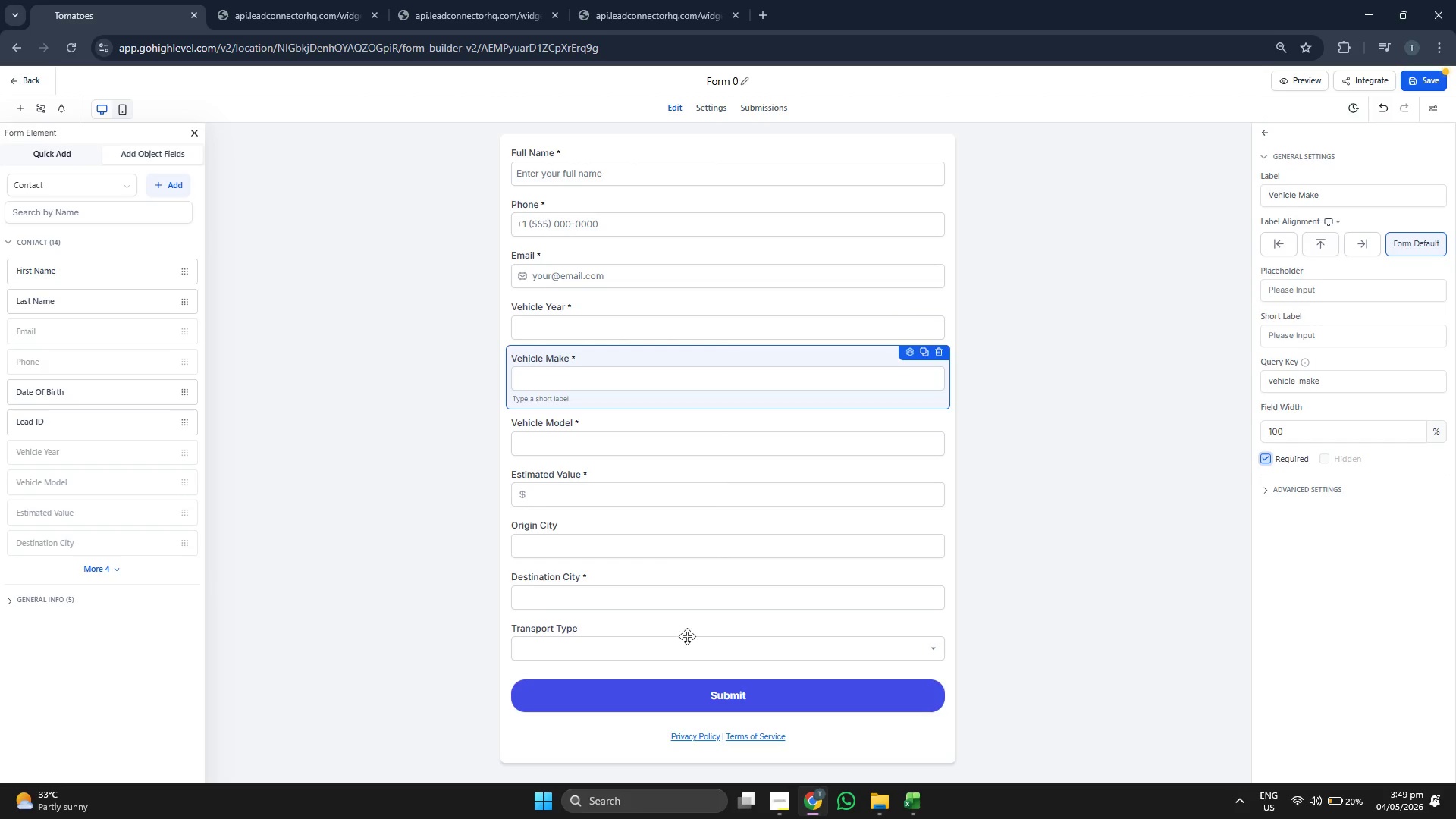 
left_click([667, 656])
 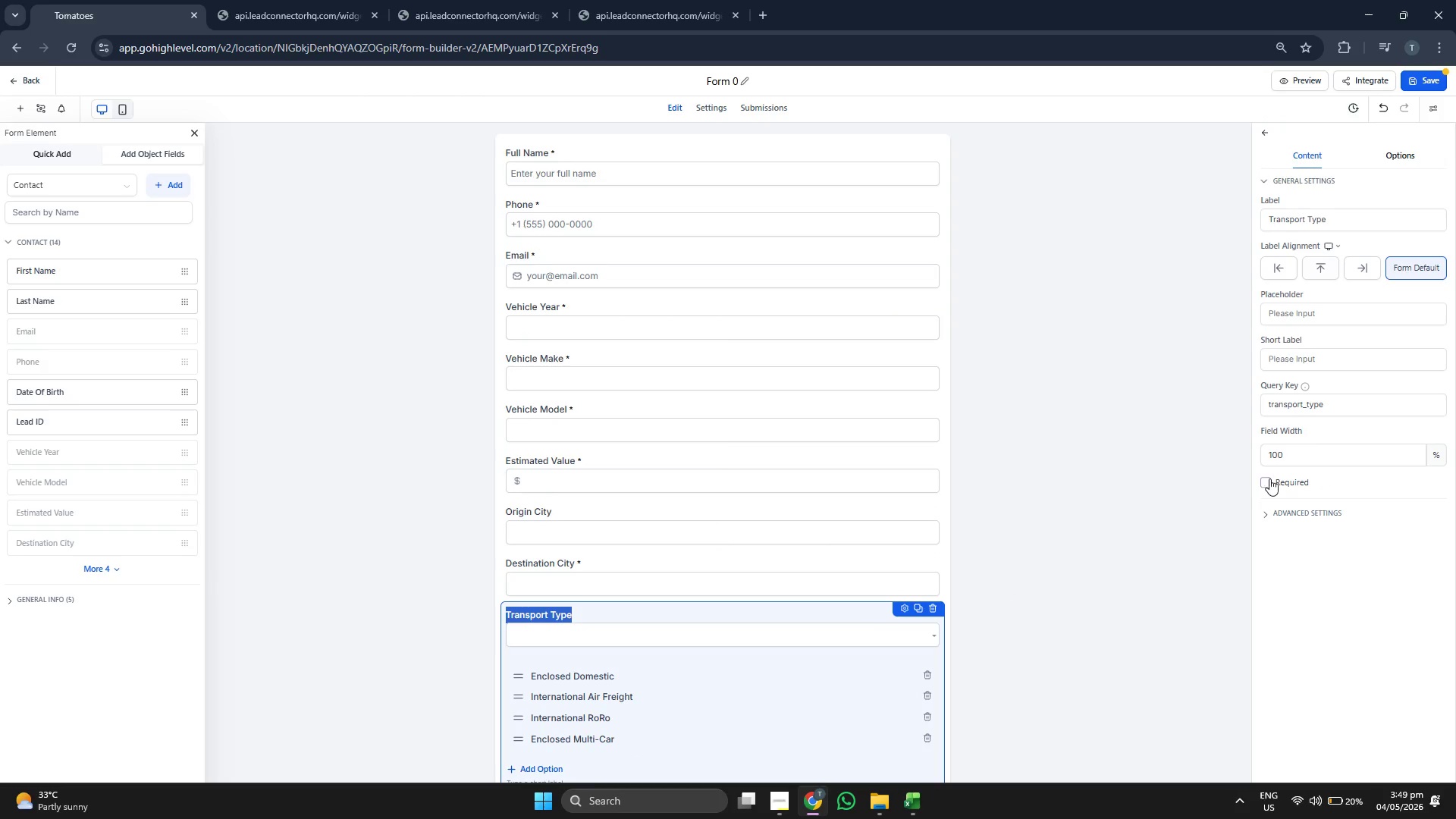 
left_click([1272, 479])
 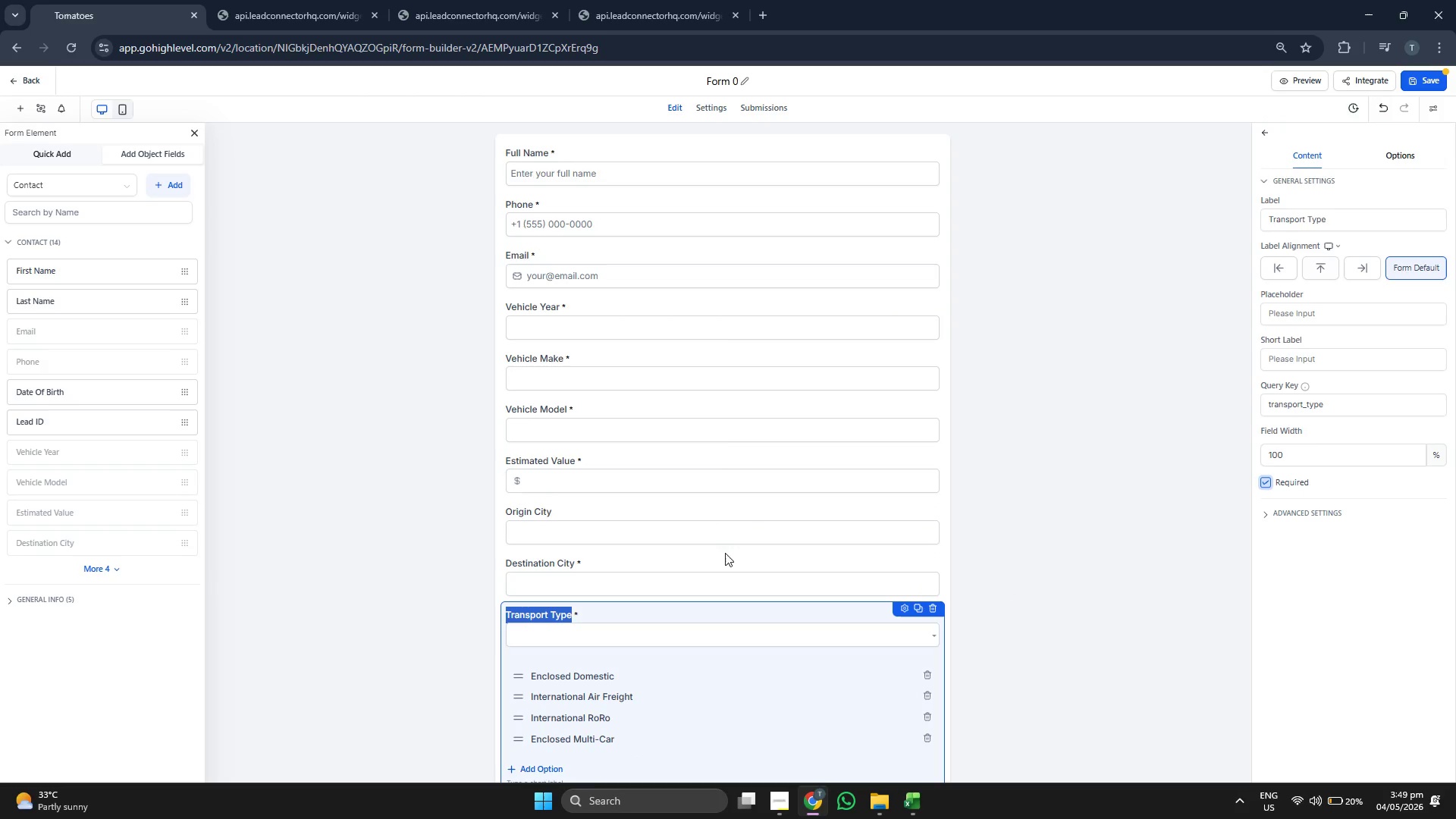 
left_click([730, 542])
 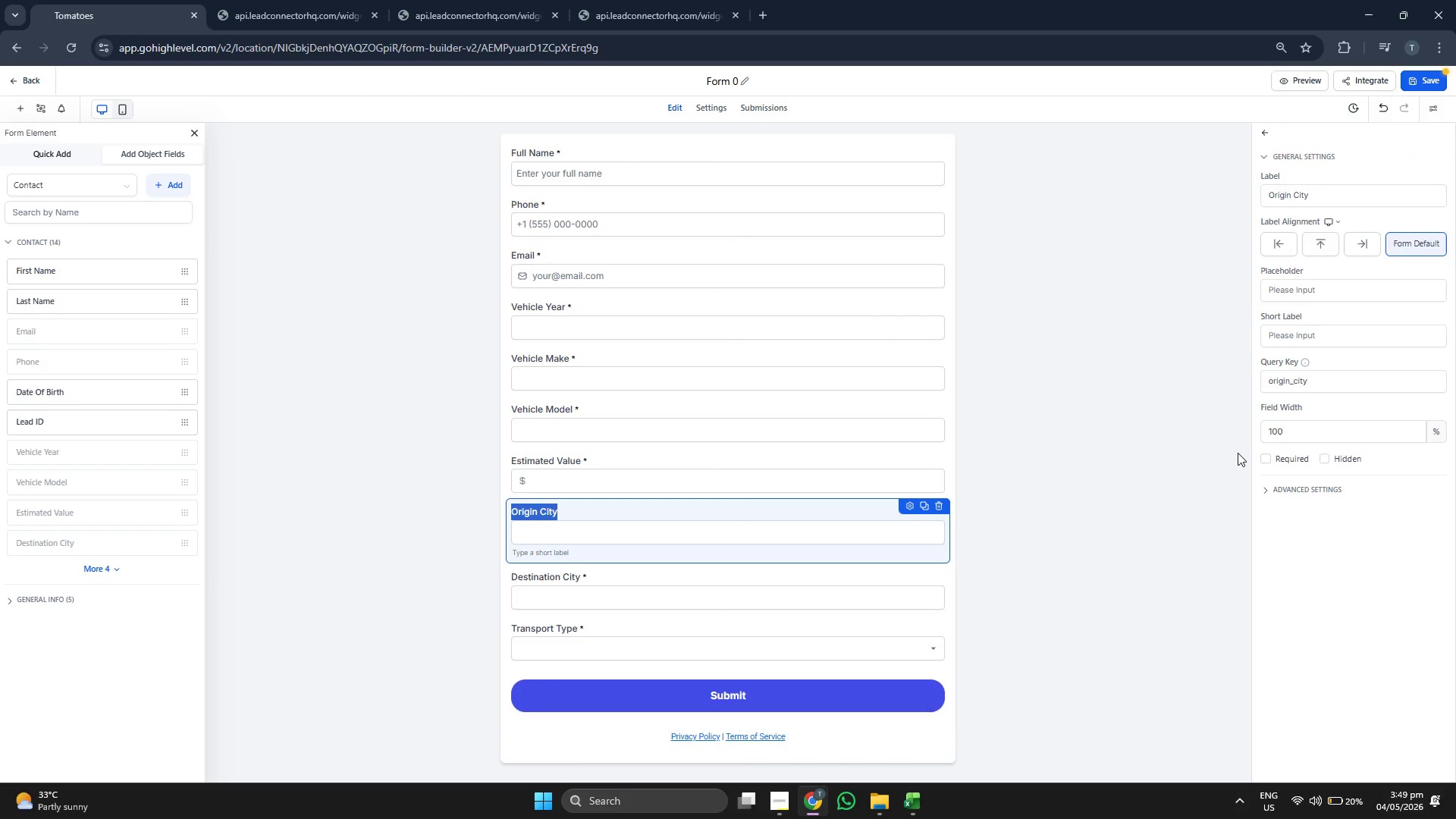 
left_click([1273, 456])
 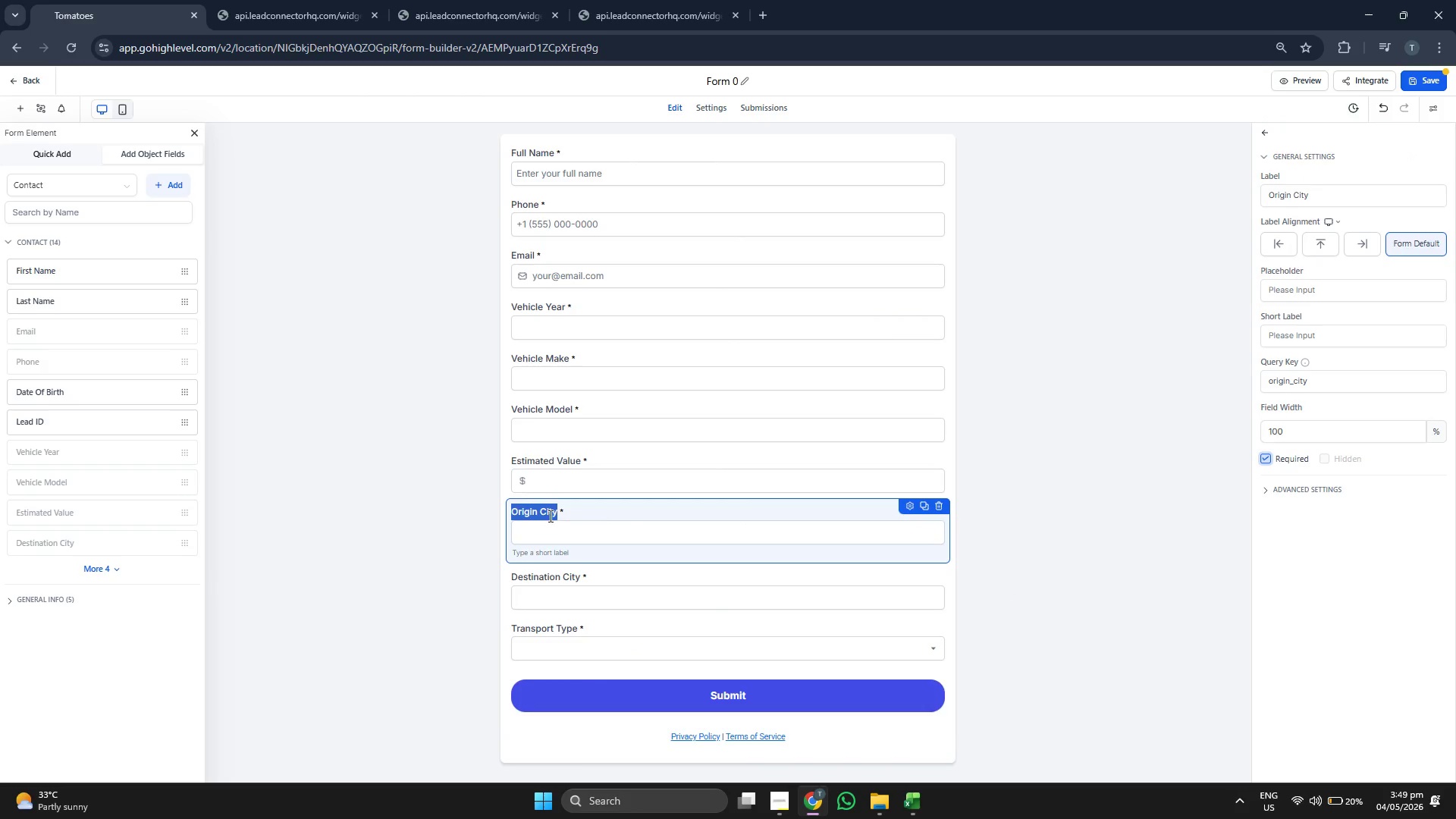 
left_click([422, 482])
 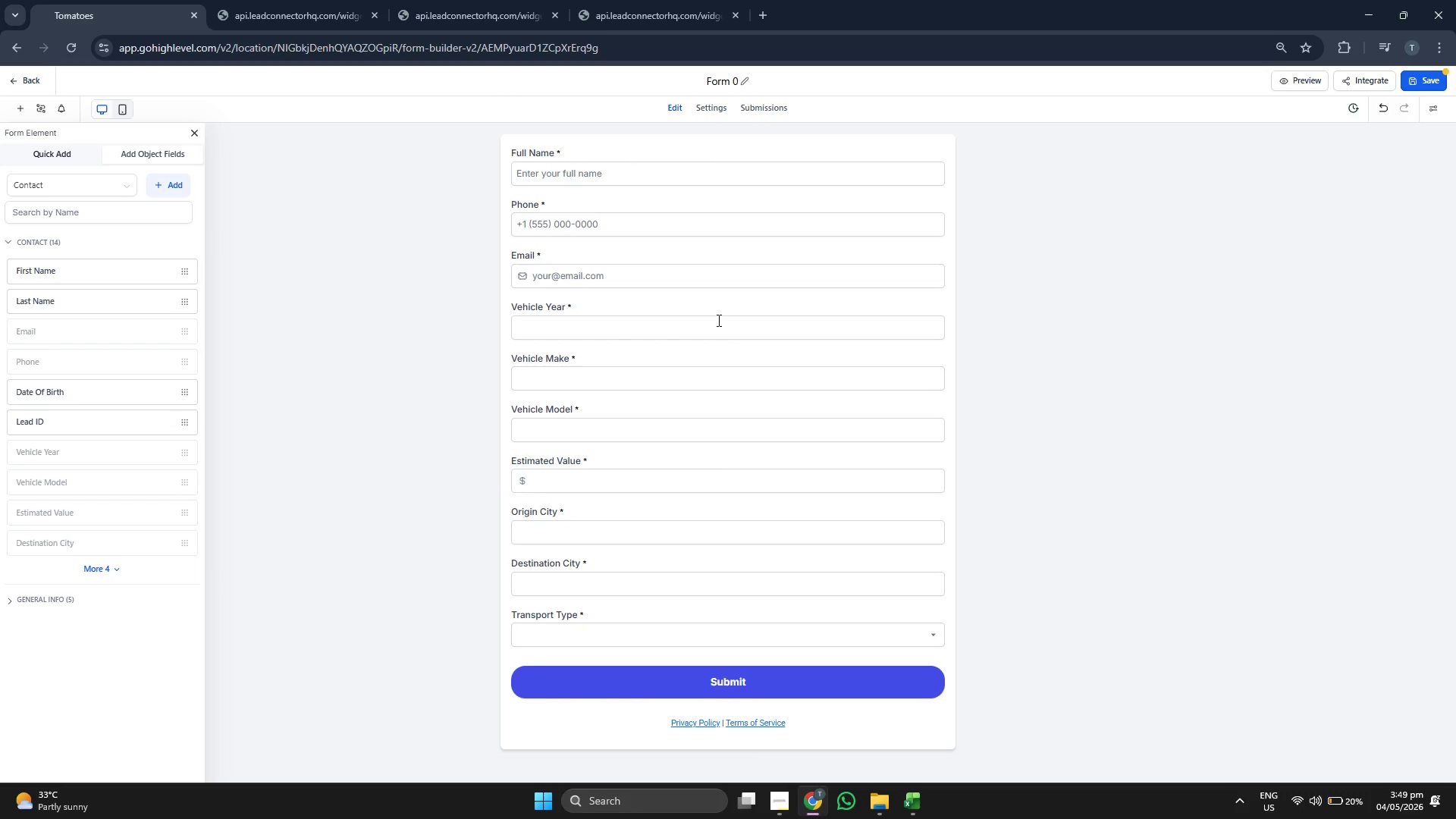 
wait(7.61)
 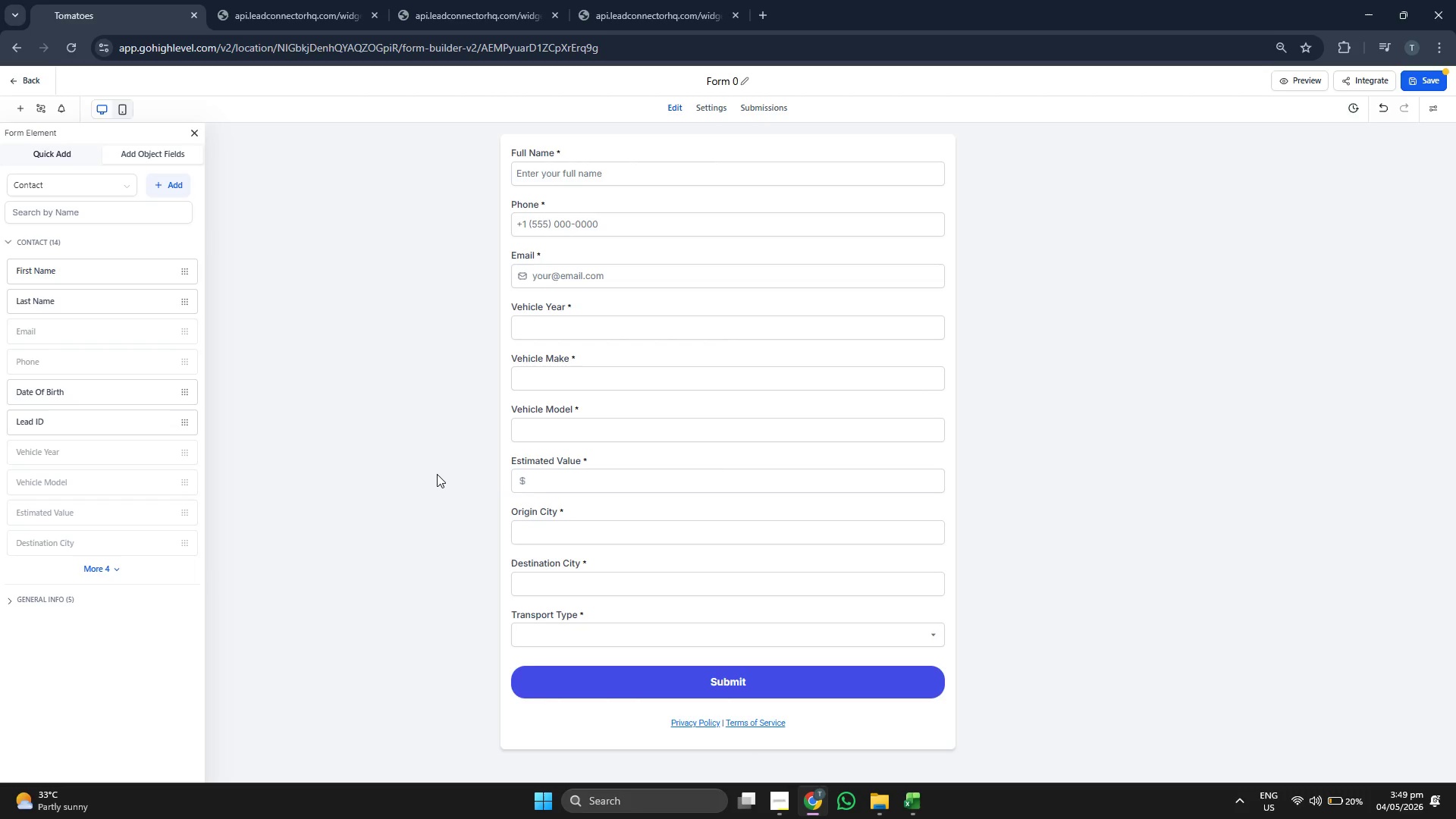 
left_click([659, 271])
 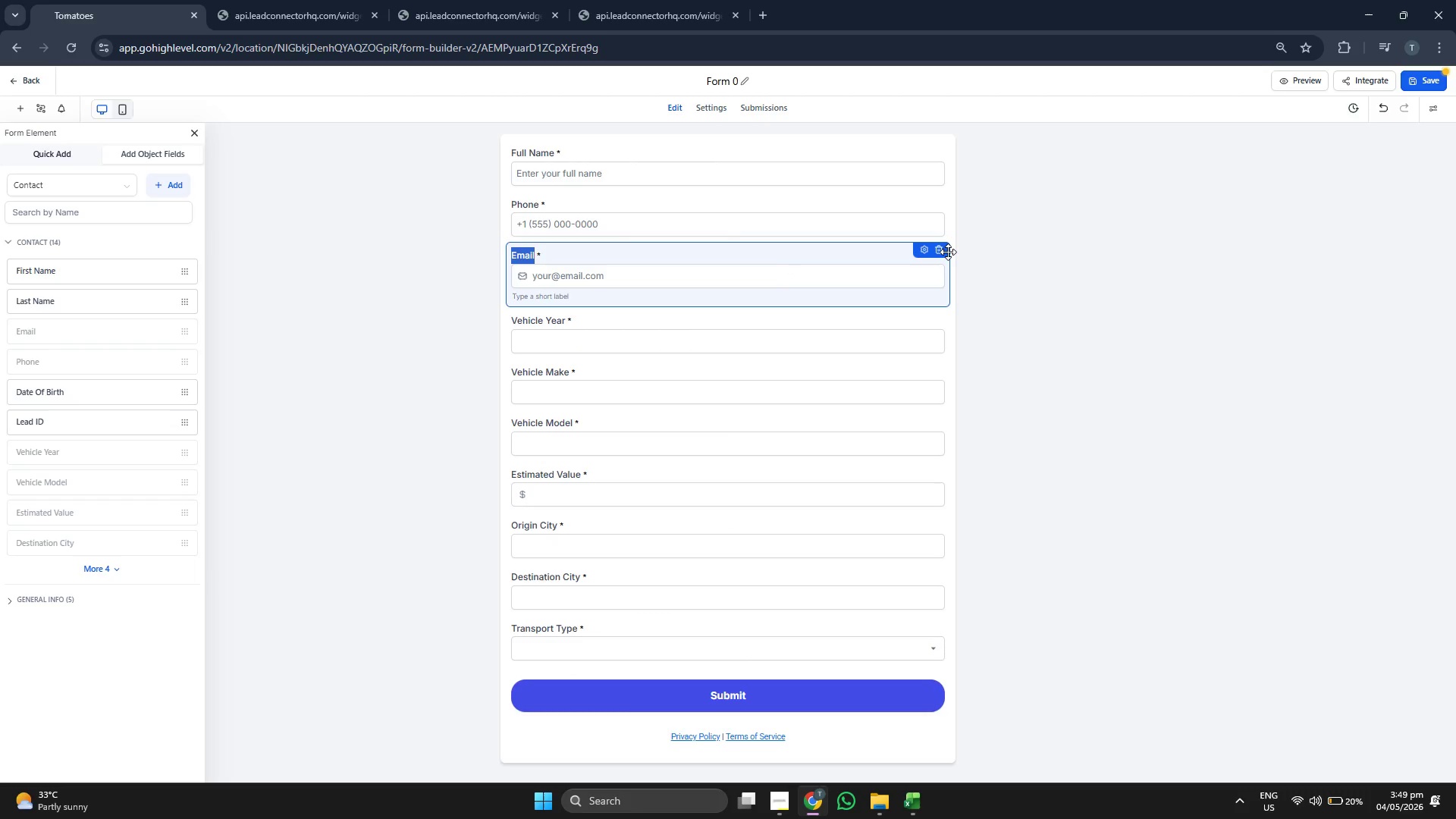 
left_click([942, 248])
 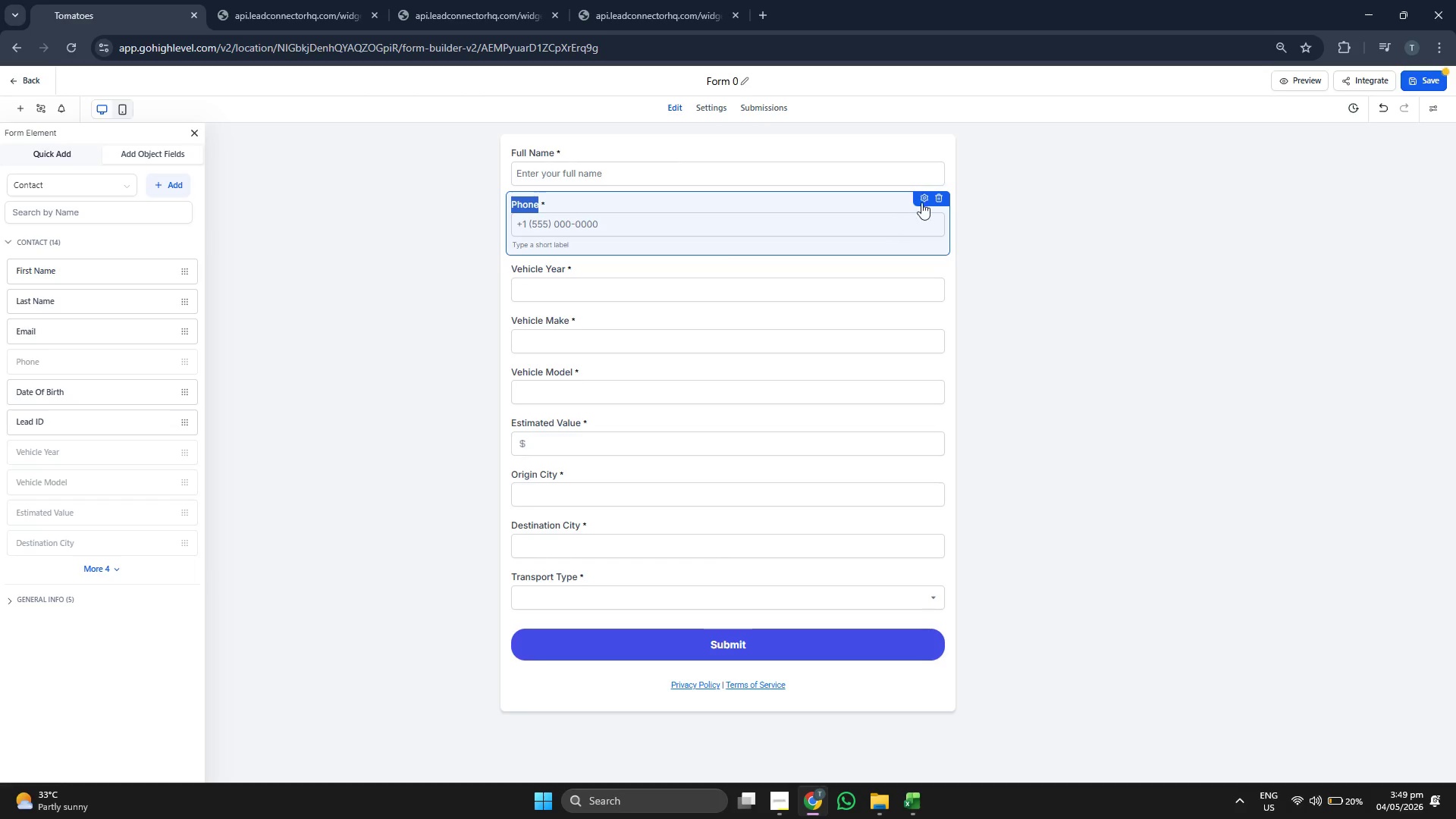 
left_click([937, 198])
 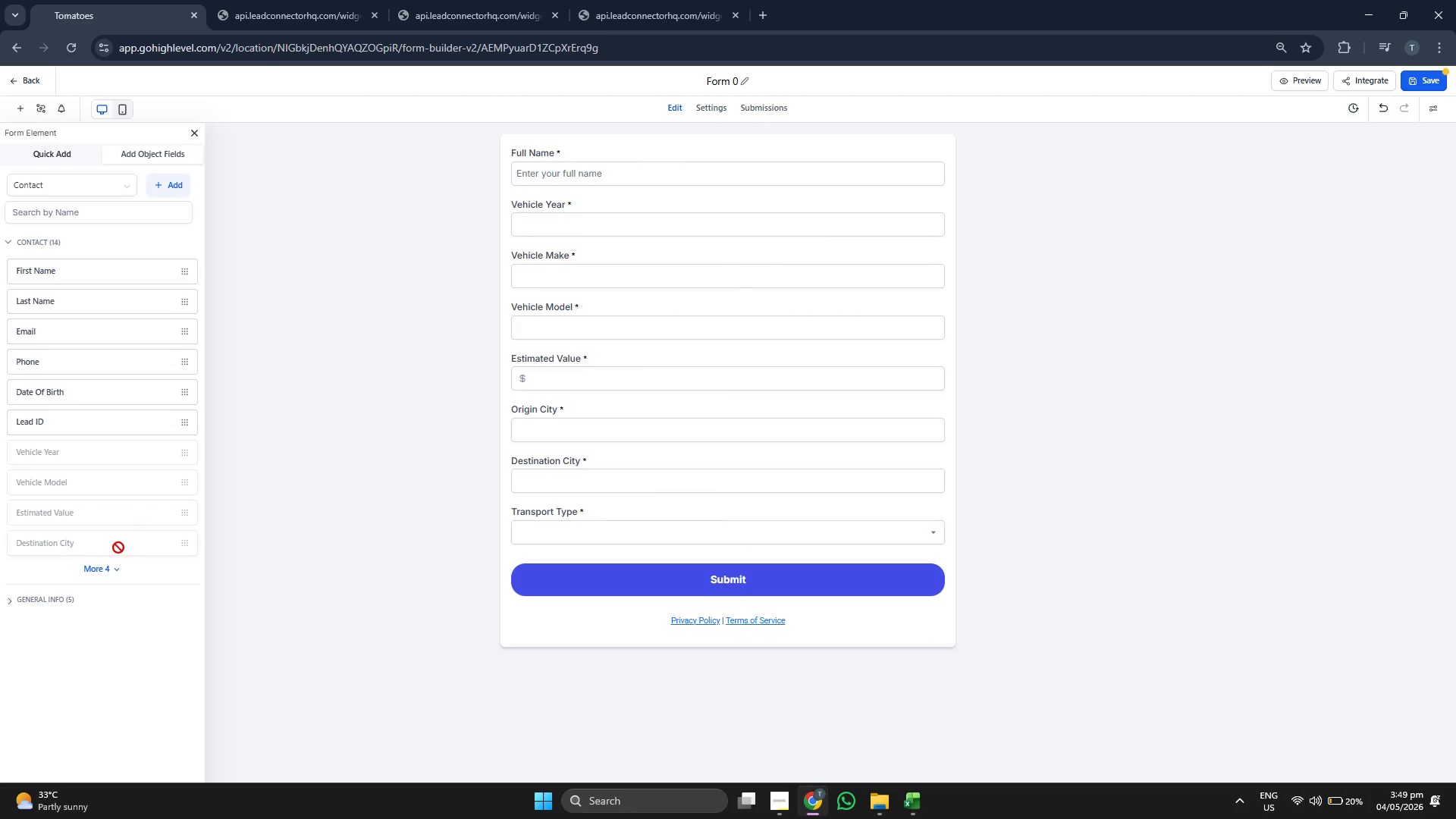 
left_click([109, 566])
 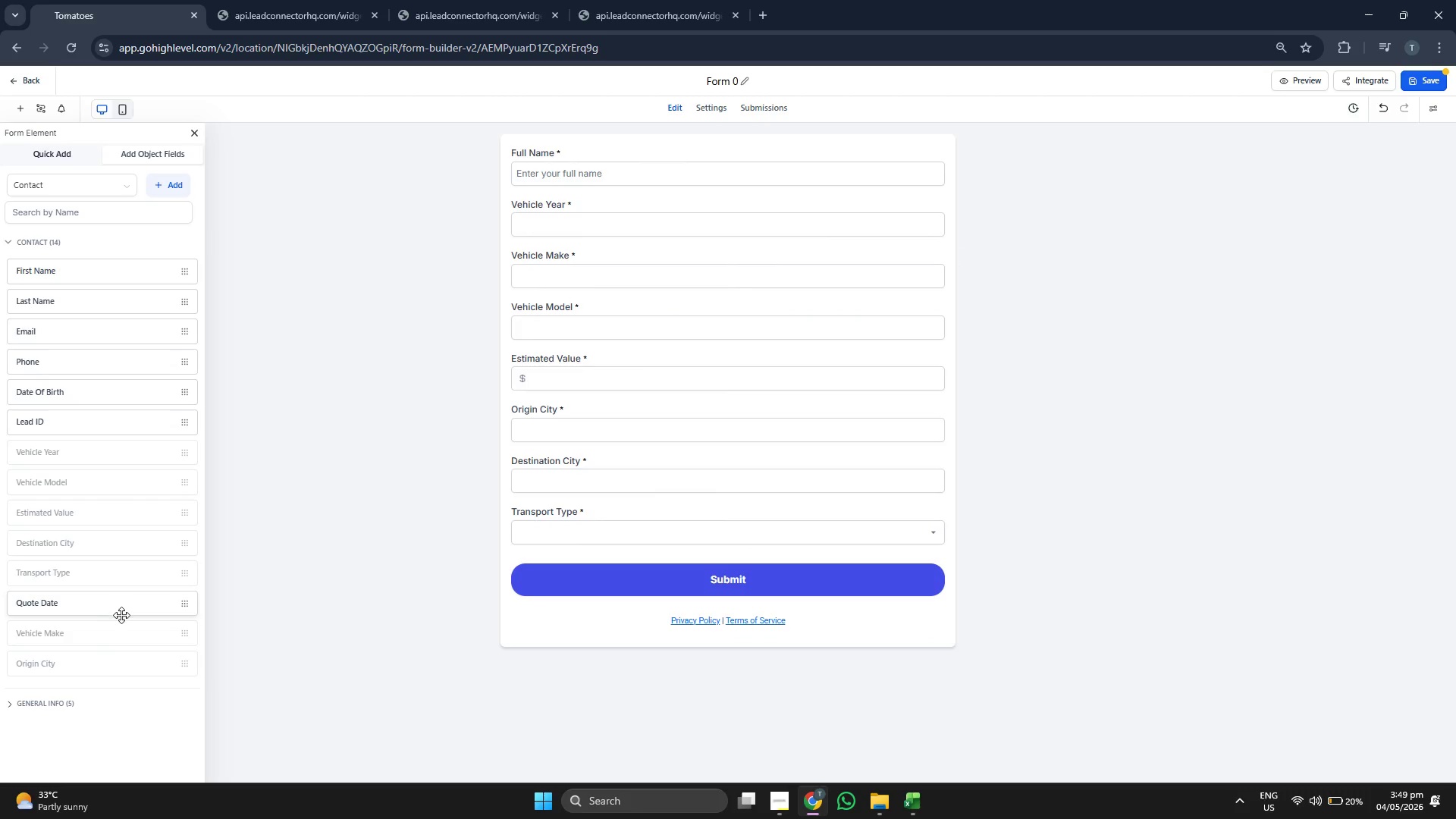 
left_click_drag(start_coordinate=[121, 615], to_coordinate=[600, 547])
 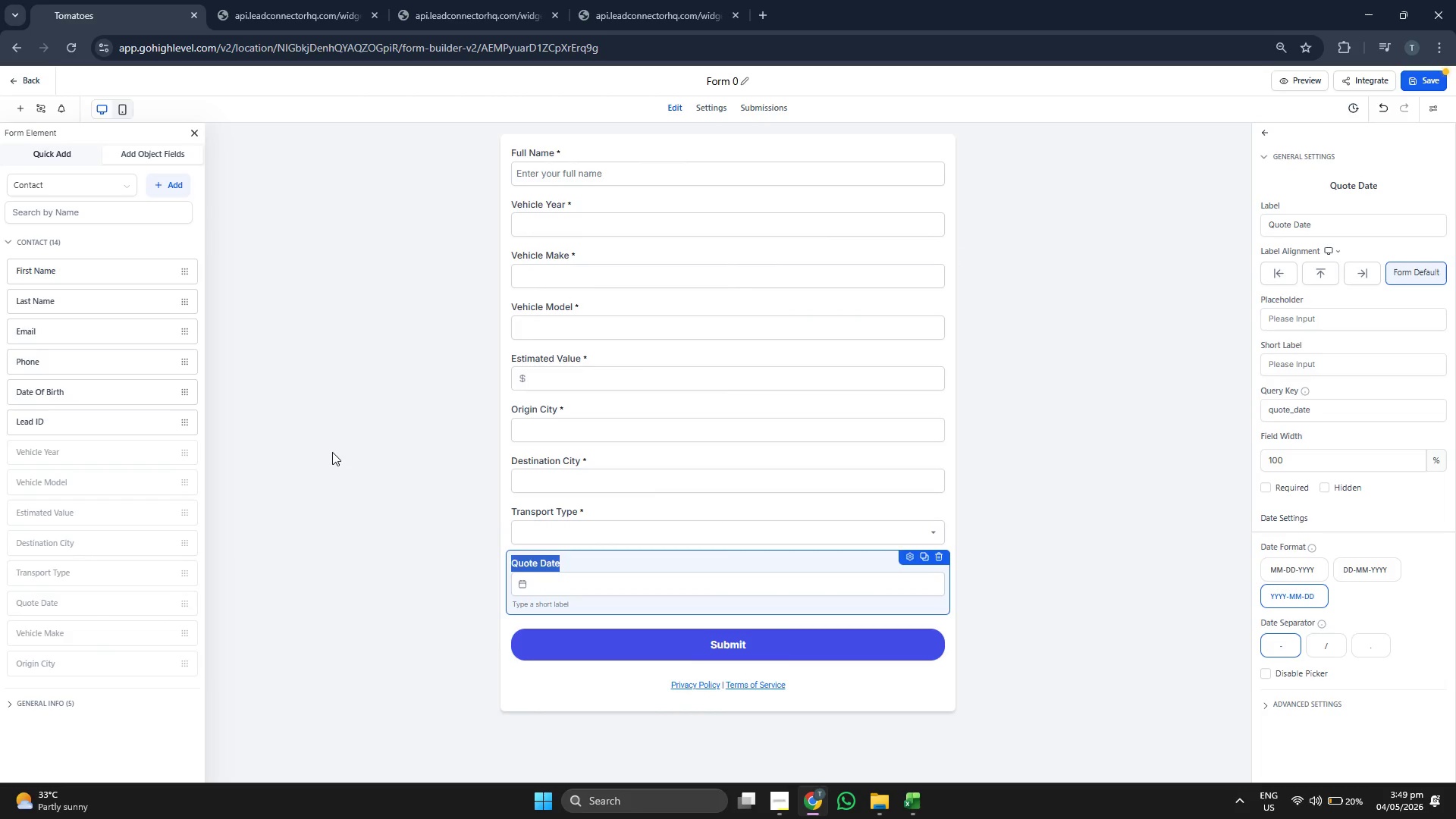 
left_click([330, 452])
 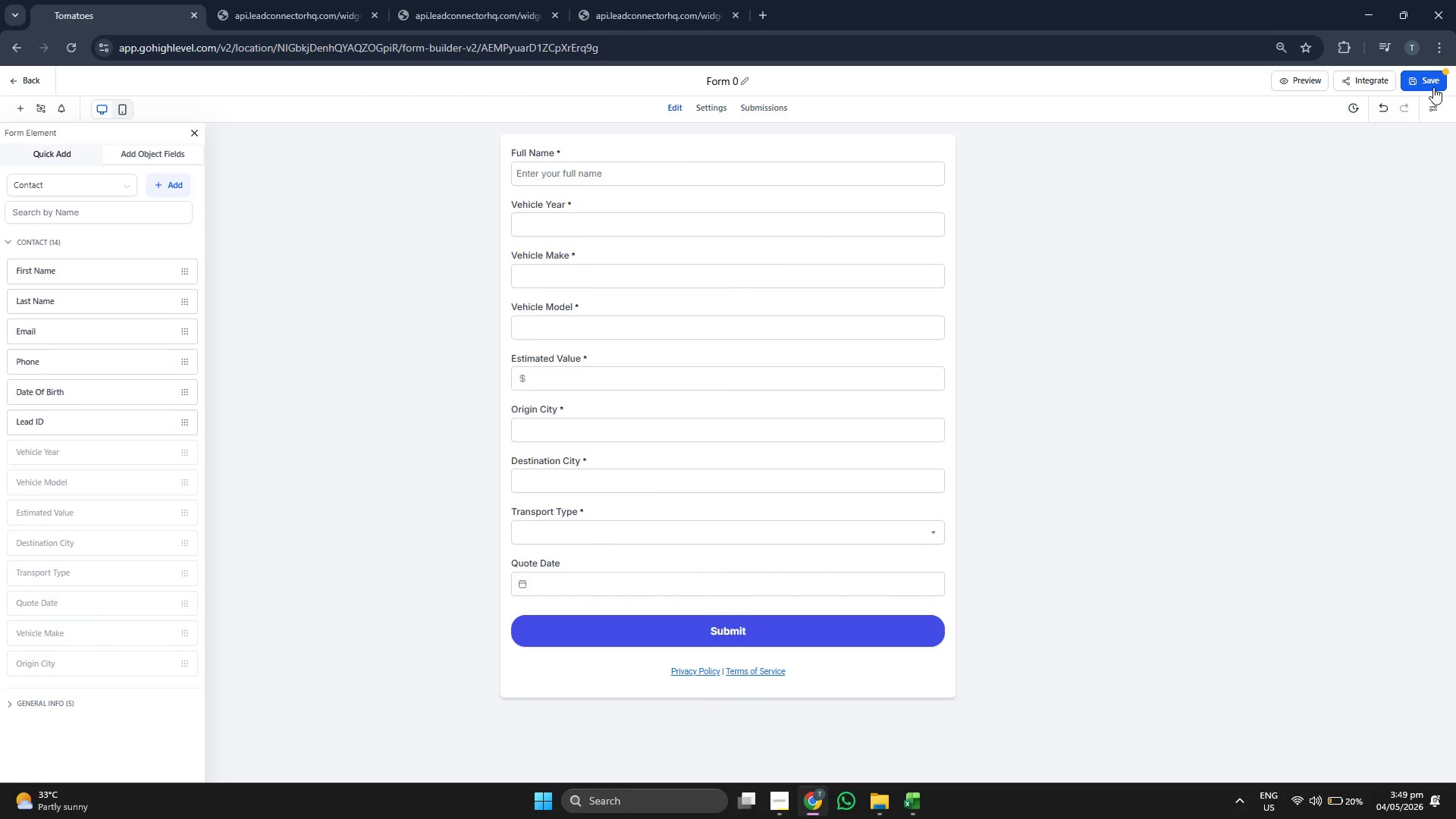 
left_click([1427, 79])
 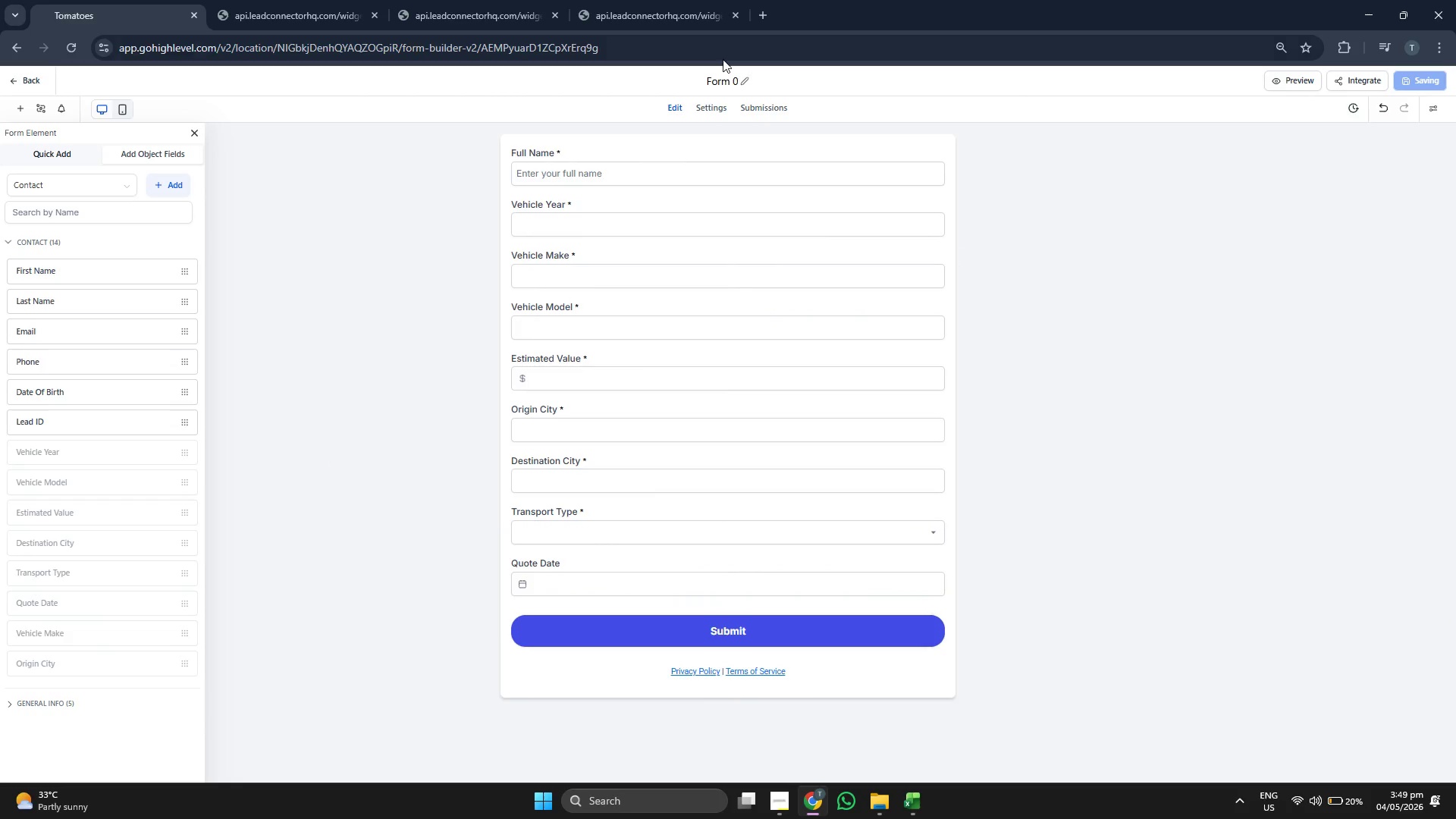 
left_click([1291, 77])
 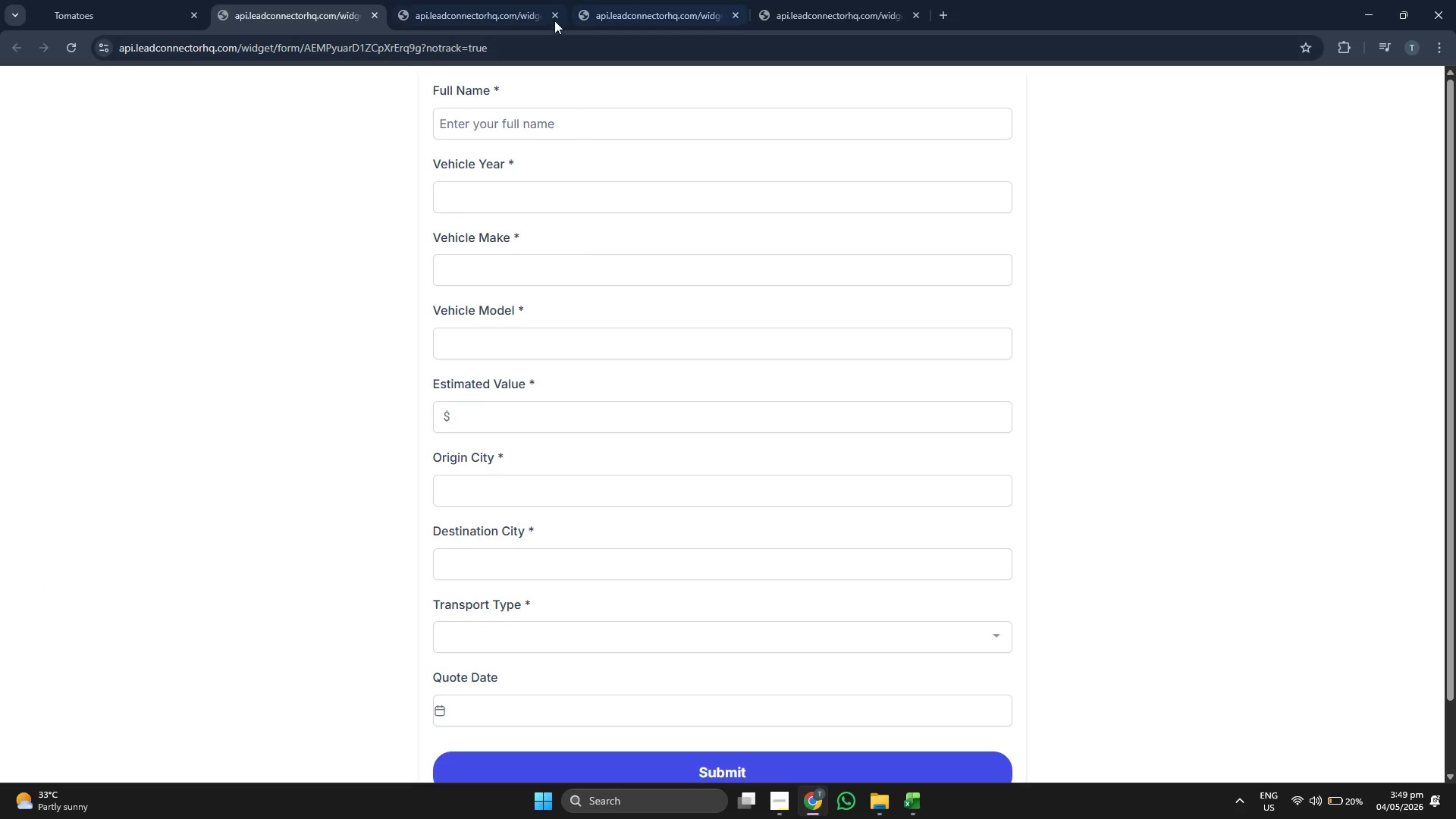 
left_click([552, 19])
 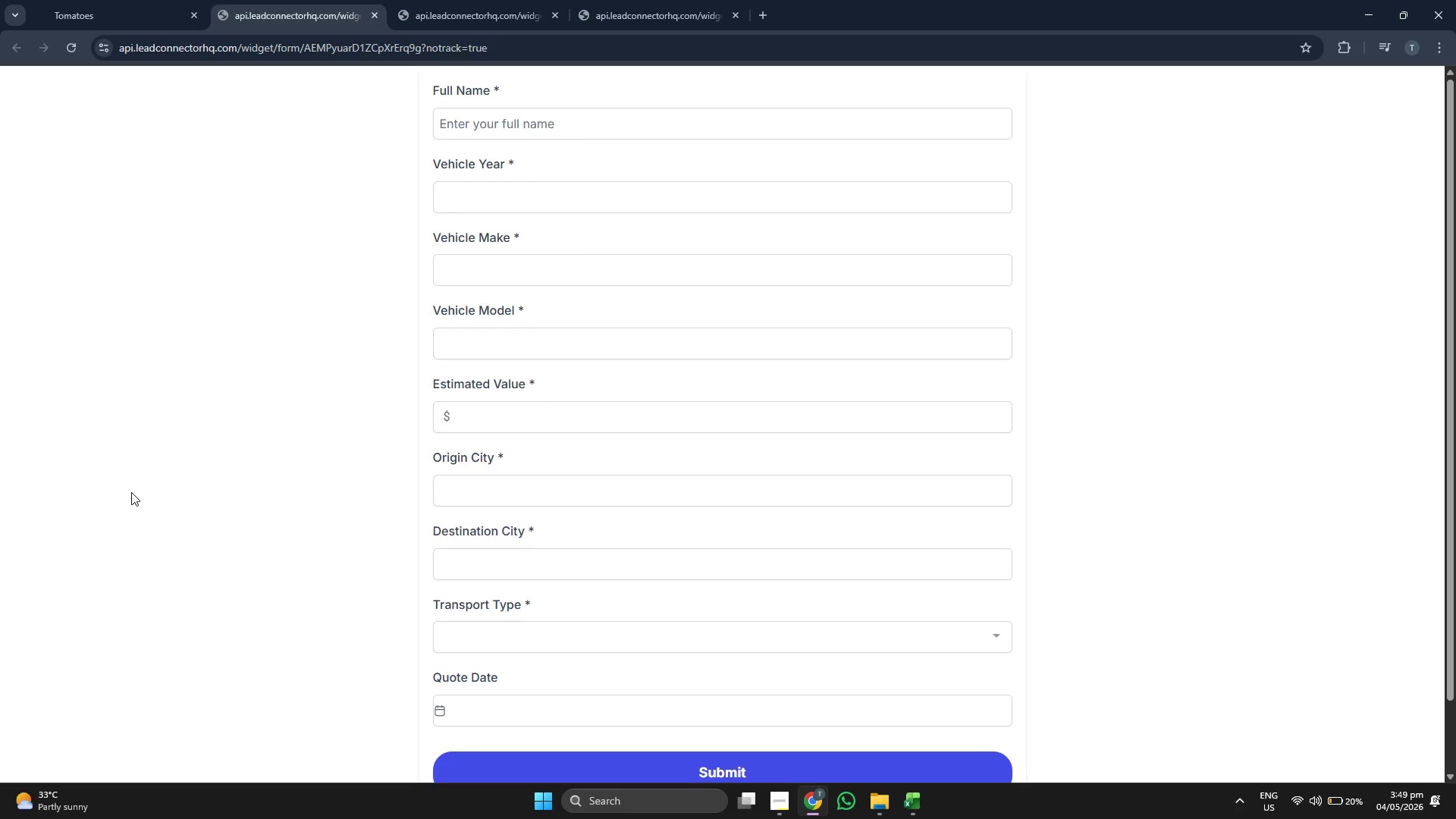 
scroll: coordinate [137, 485], scroll_direction: down, amount: 3.0
 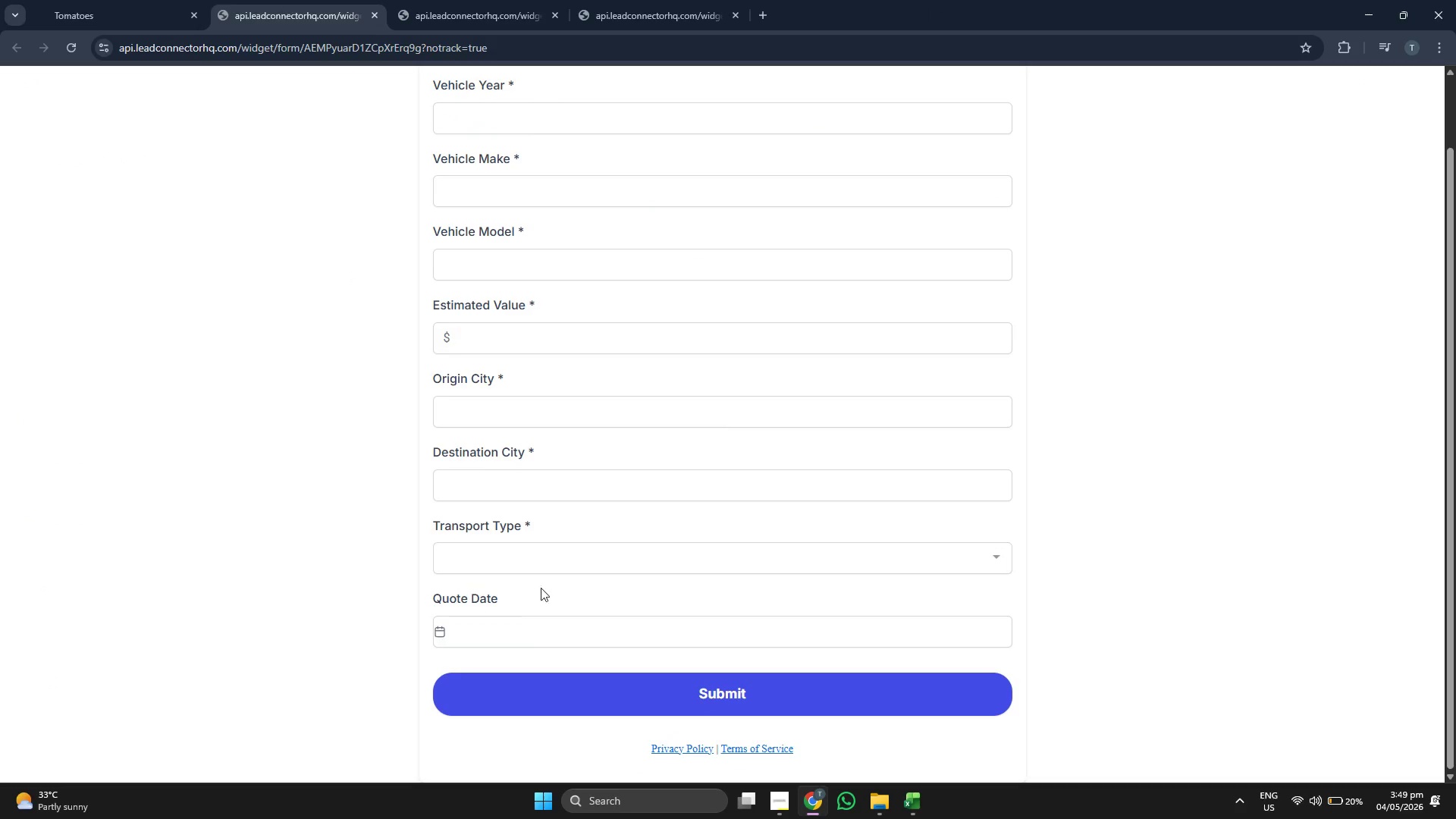 
left_click([548, 629])
 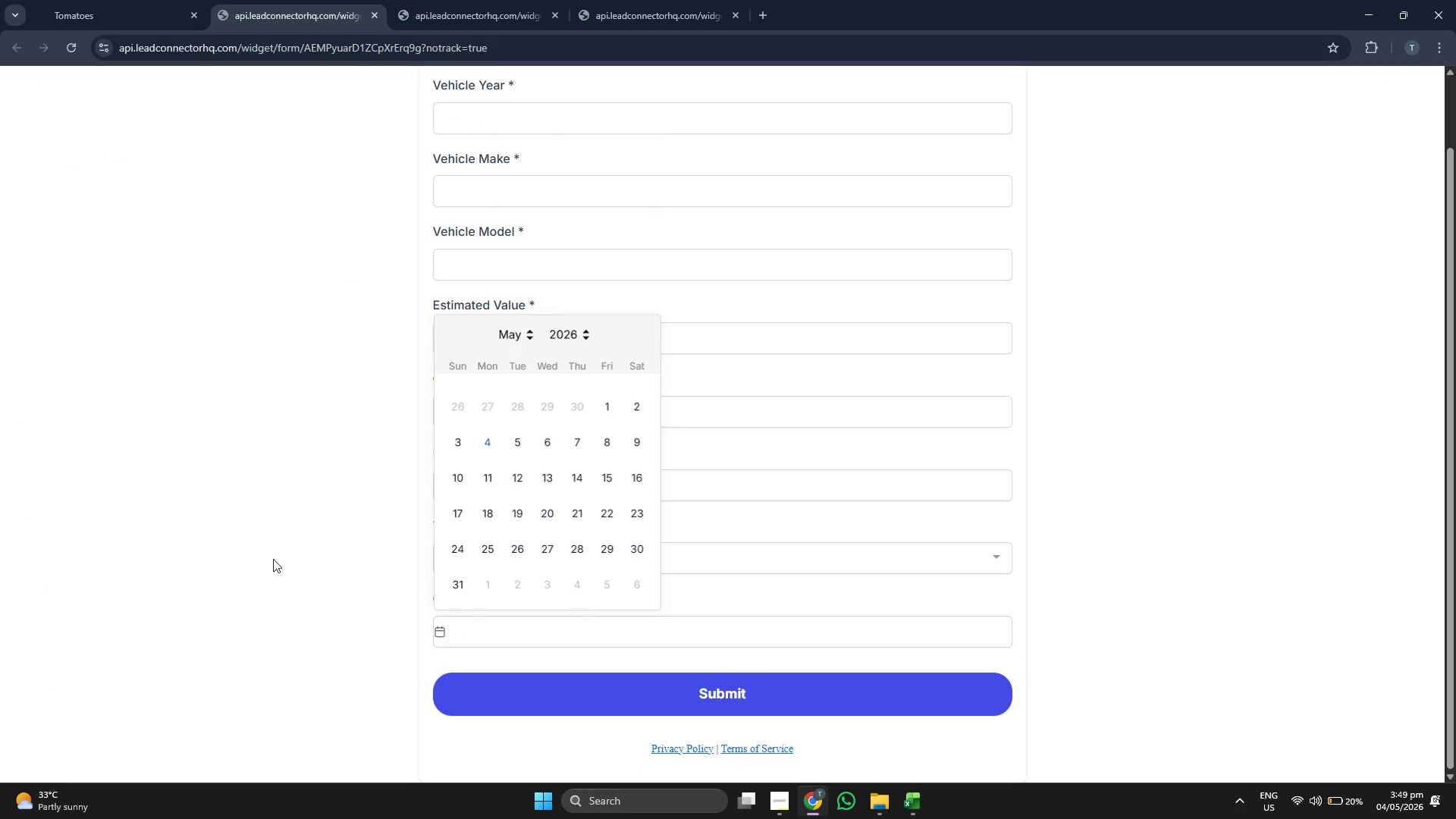 
scroll: coordinate [284, 551], scroll_direction: up, amount: 2.0
 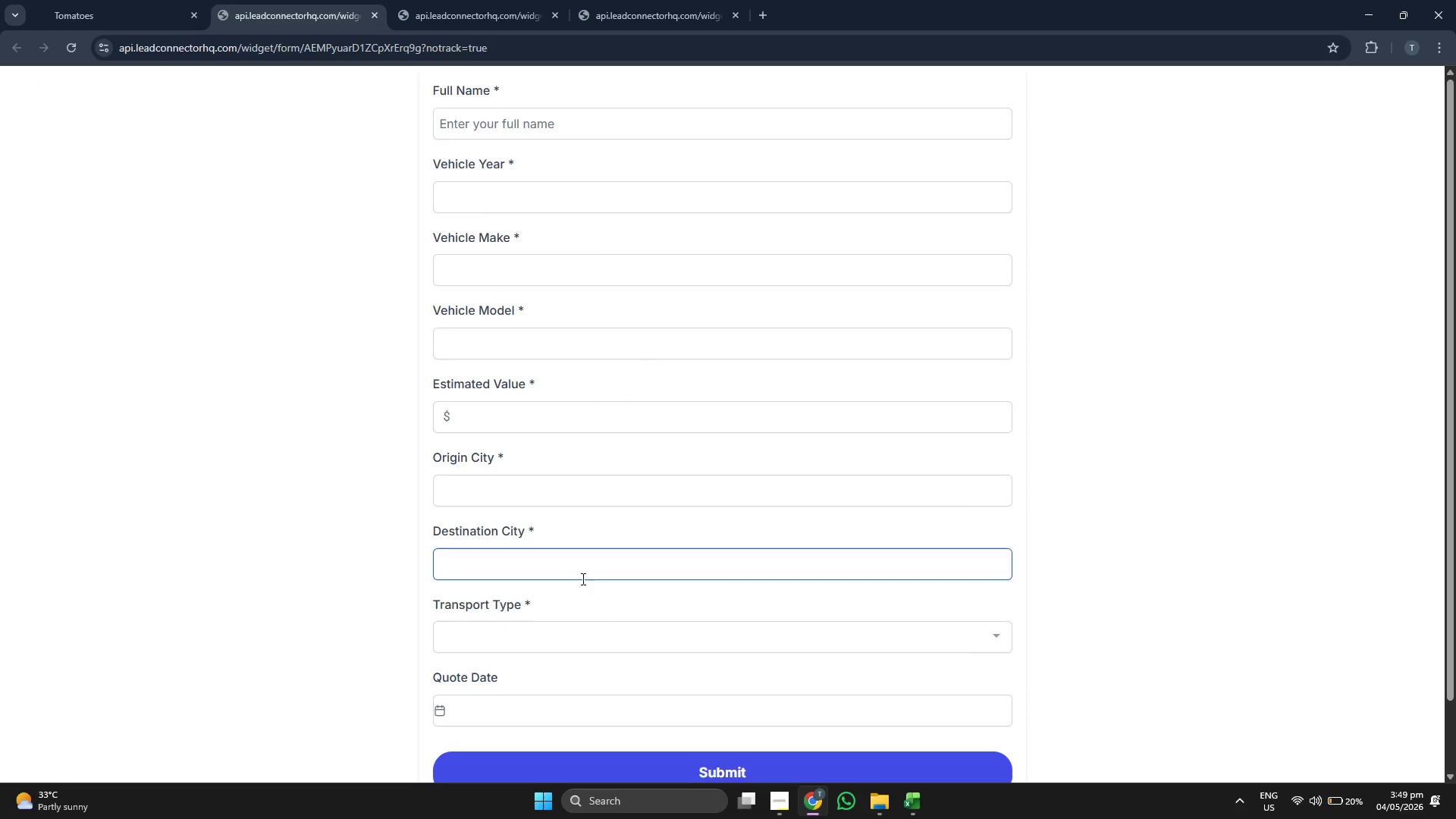 
left_click([608, 632])
 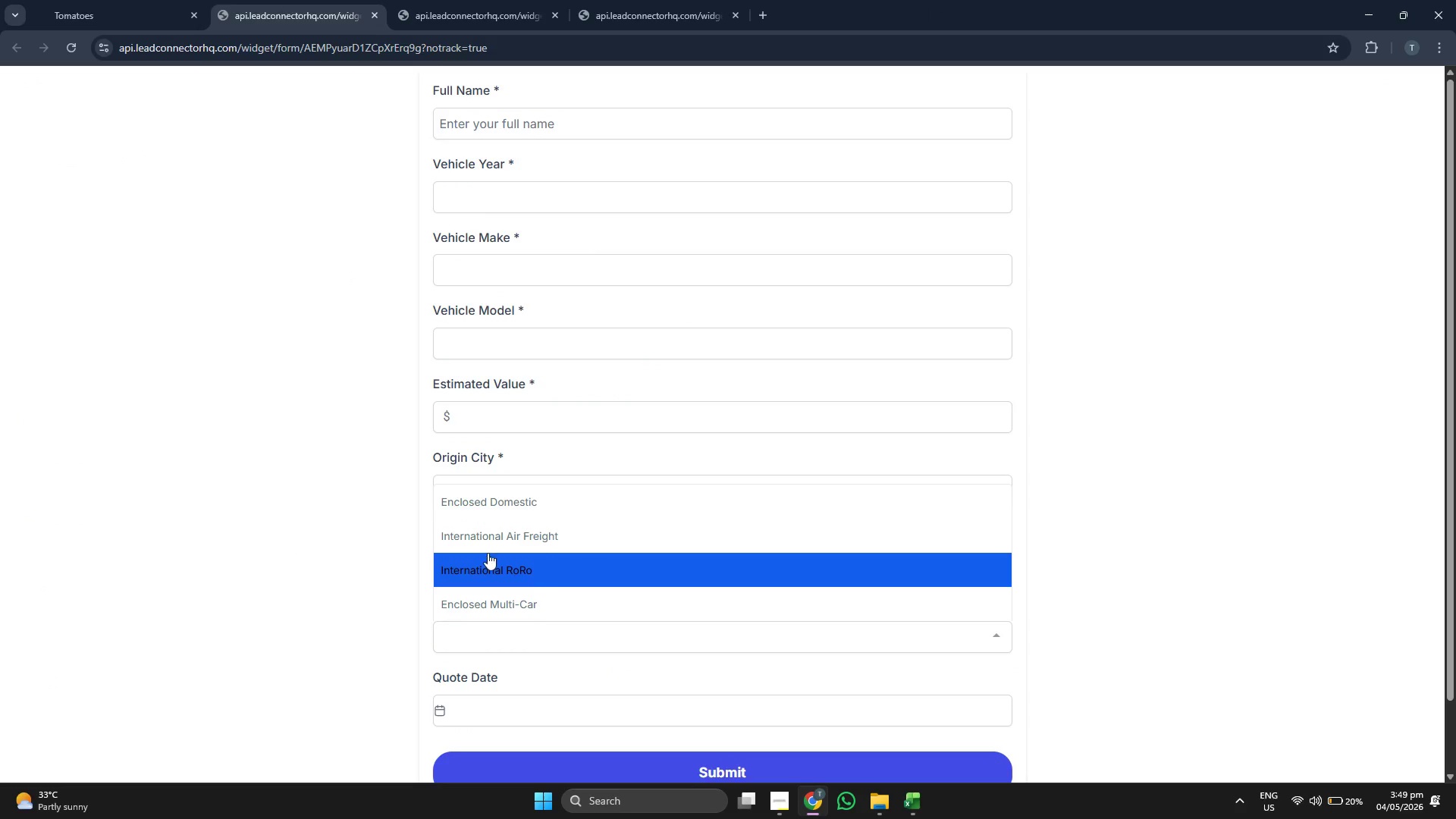 
left_click([284, 528])
 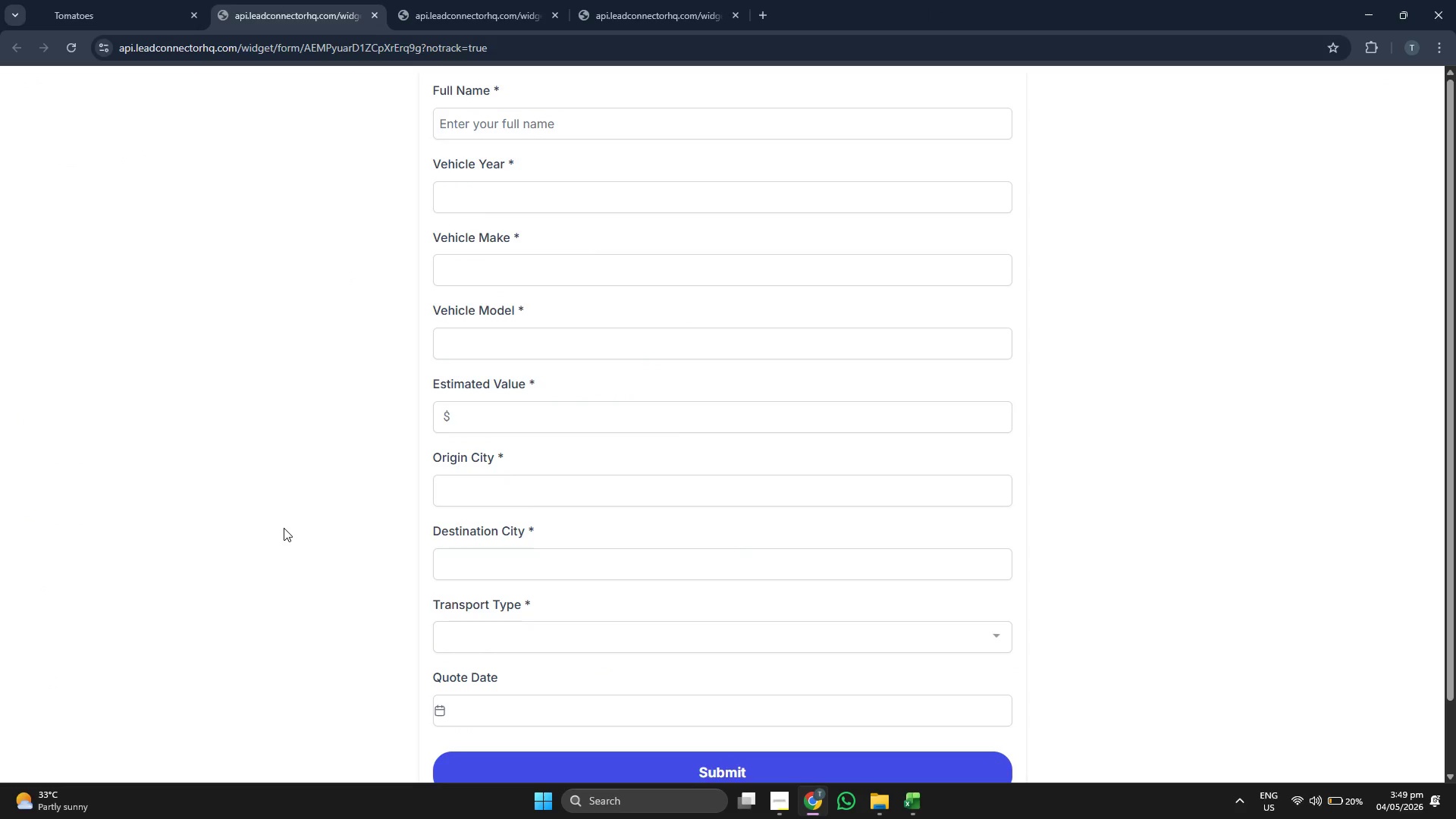 
scroll: coordinate [284, 528], scroll_direction: up, amount: 2.0
 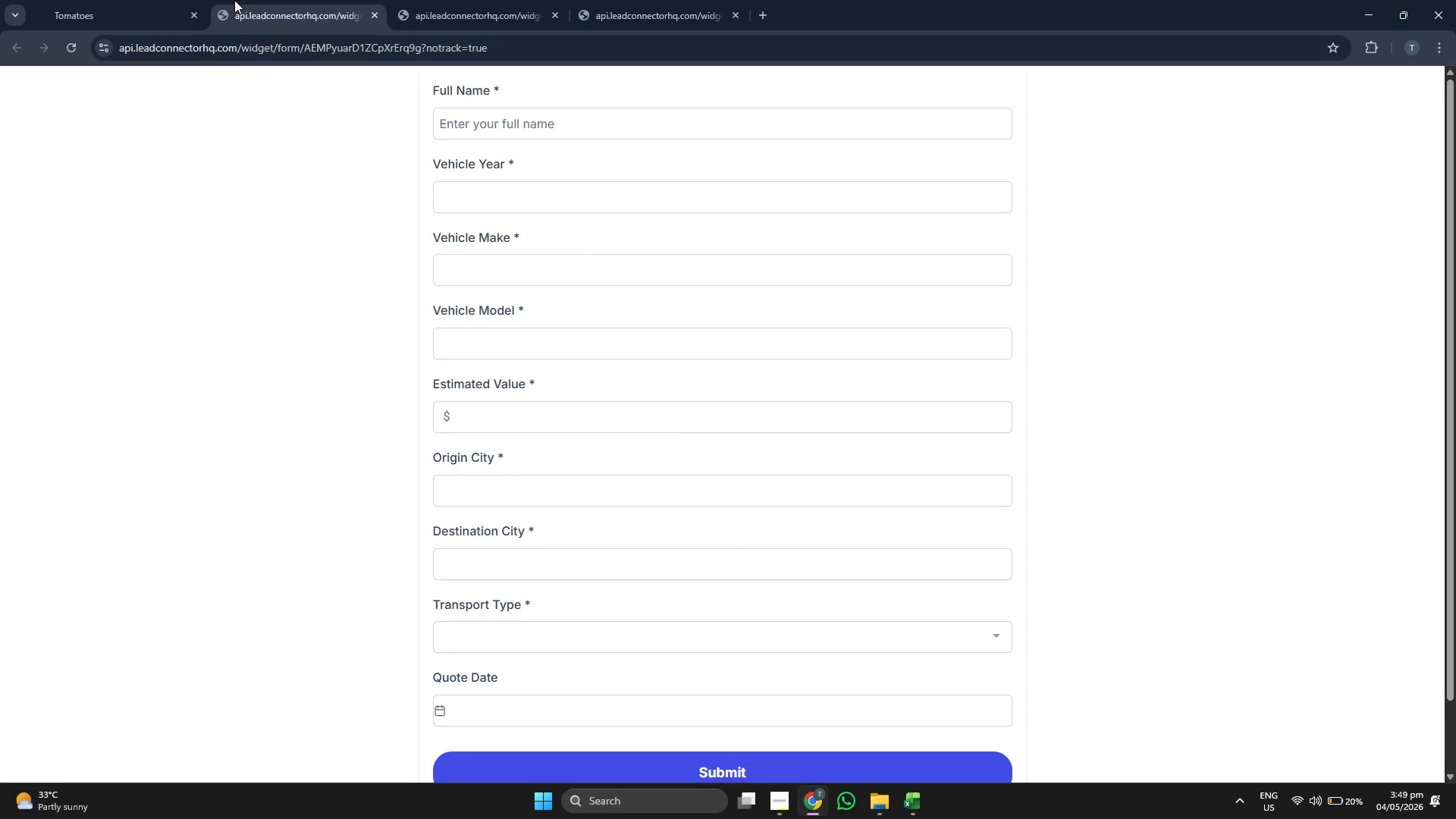 
left_click([126, 0])
 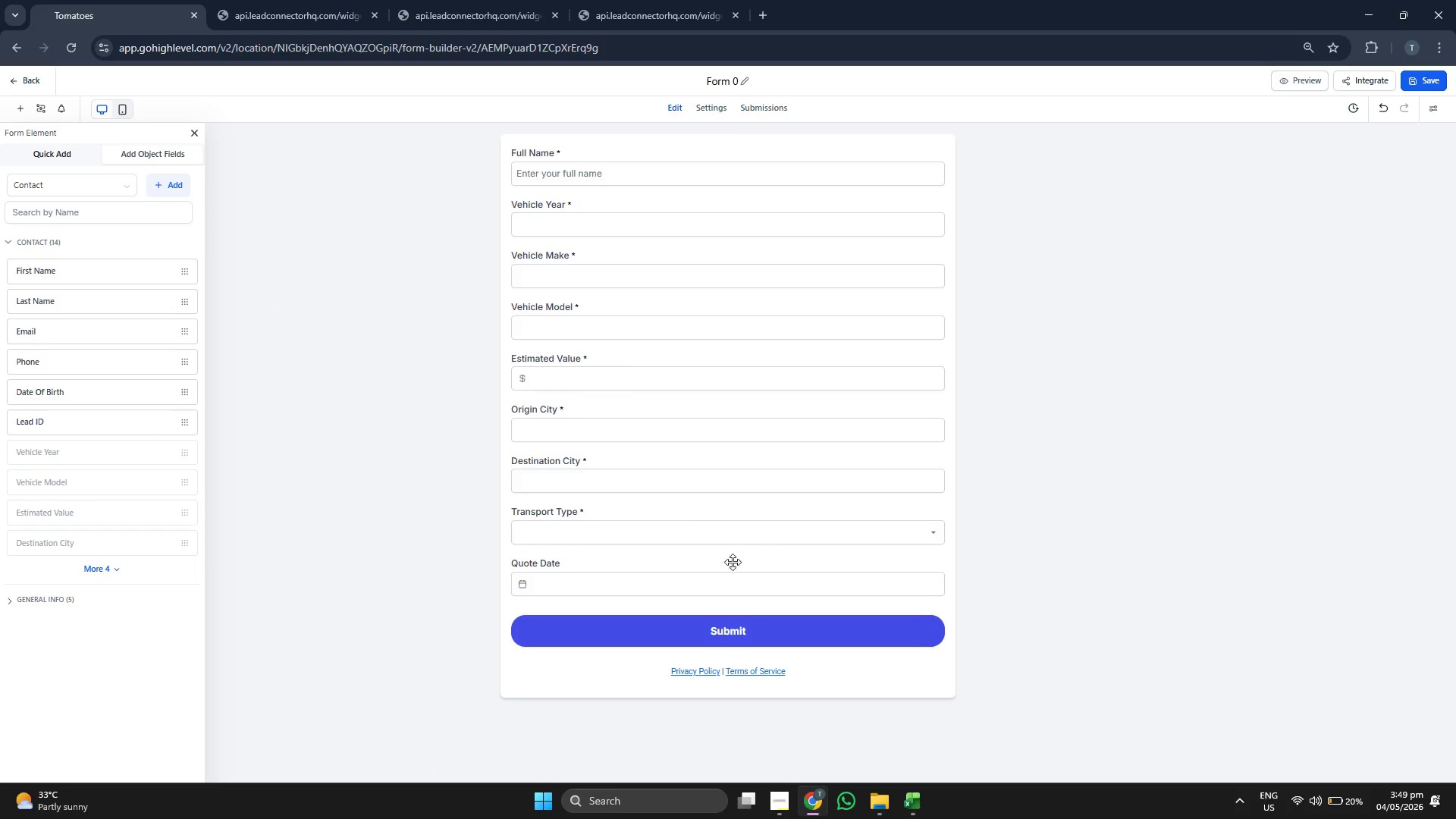 
left_click([825, 565])
 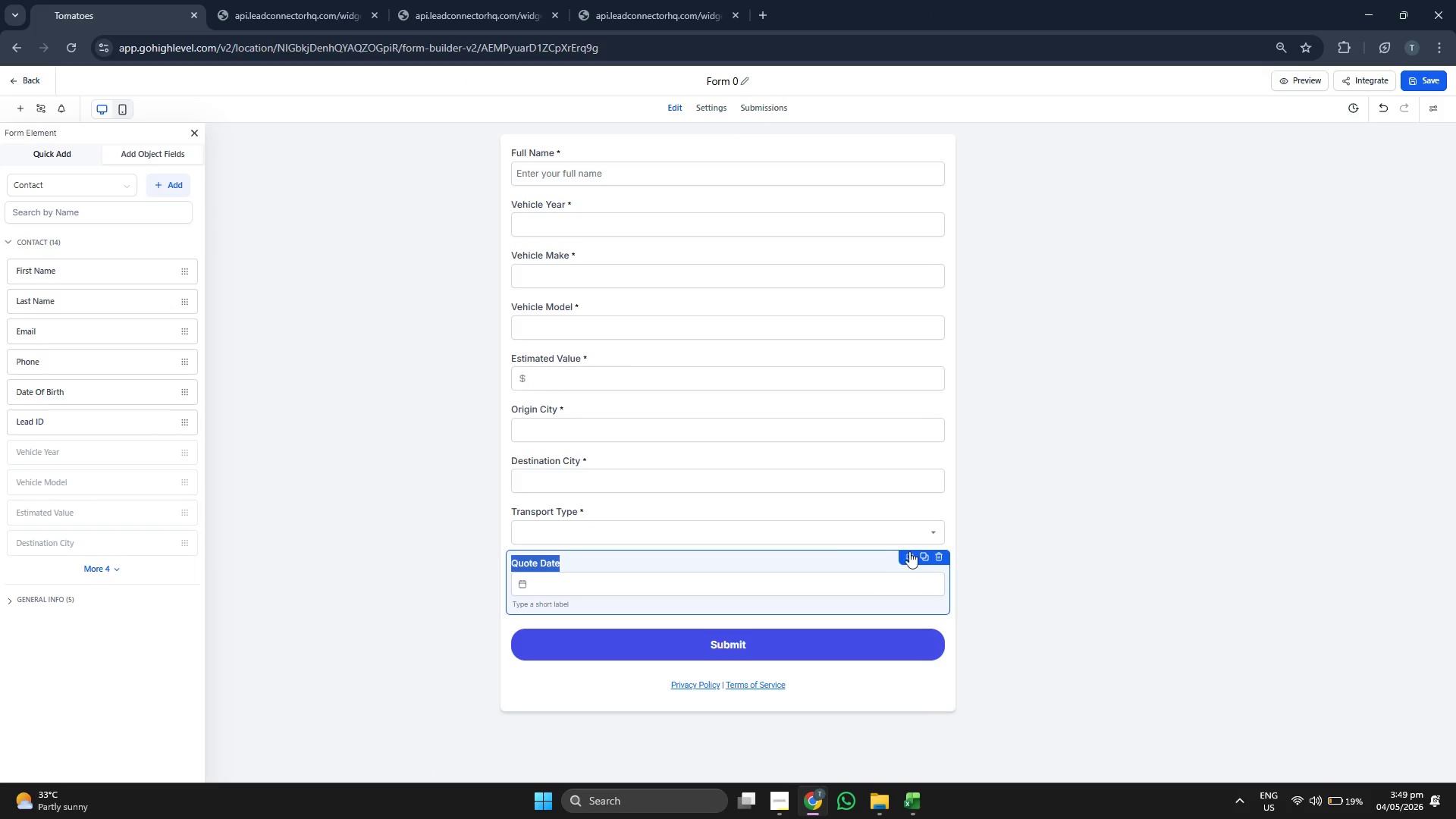 
left_click([909, 556])
 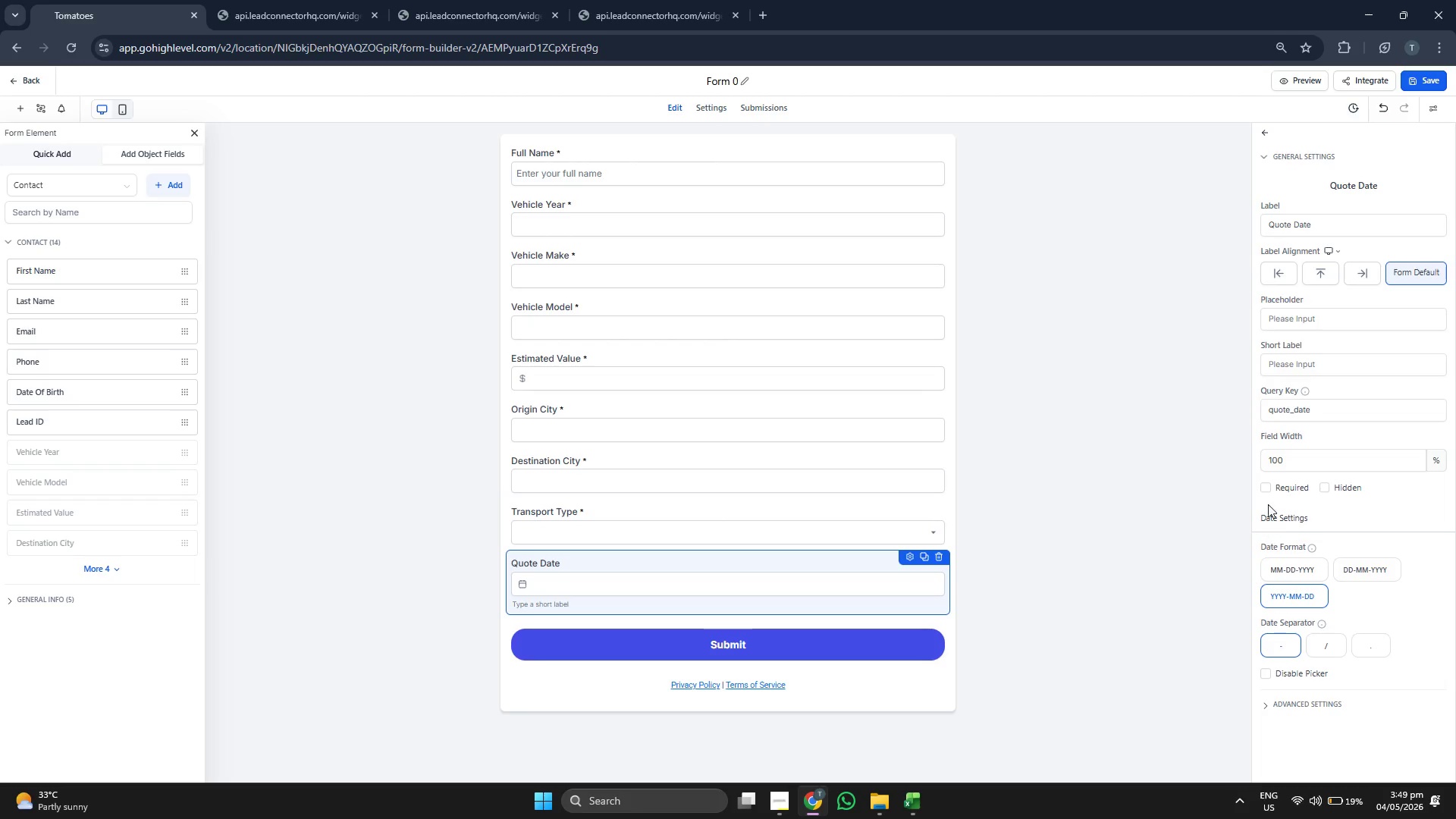 
double_click([1199, 493])
 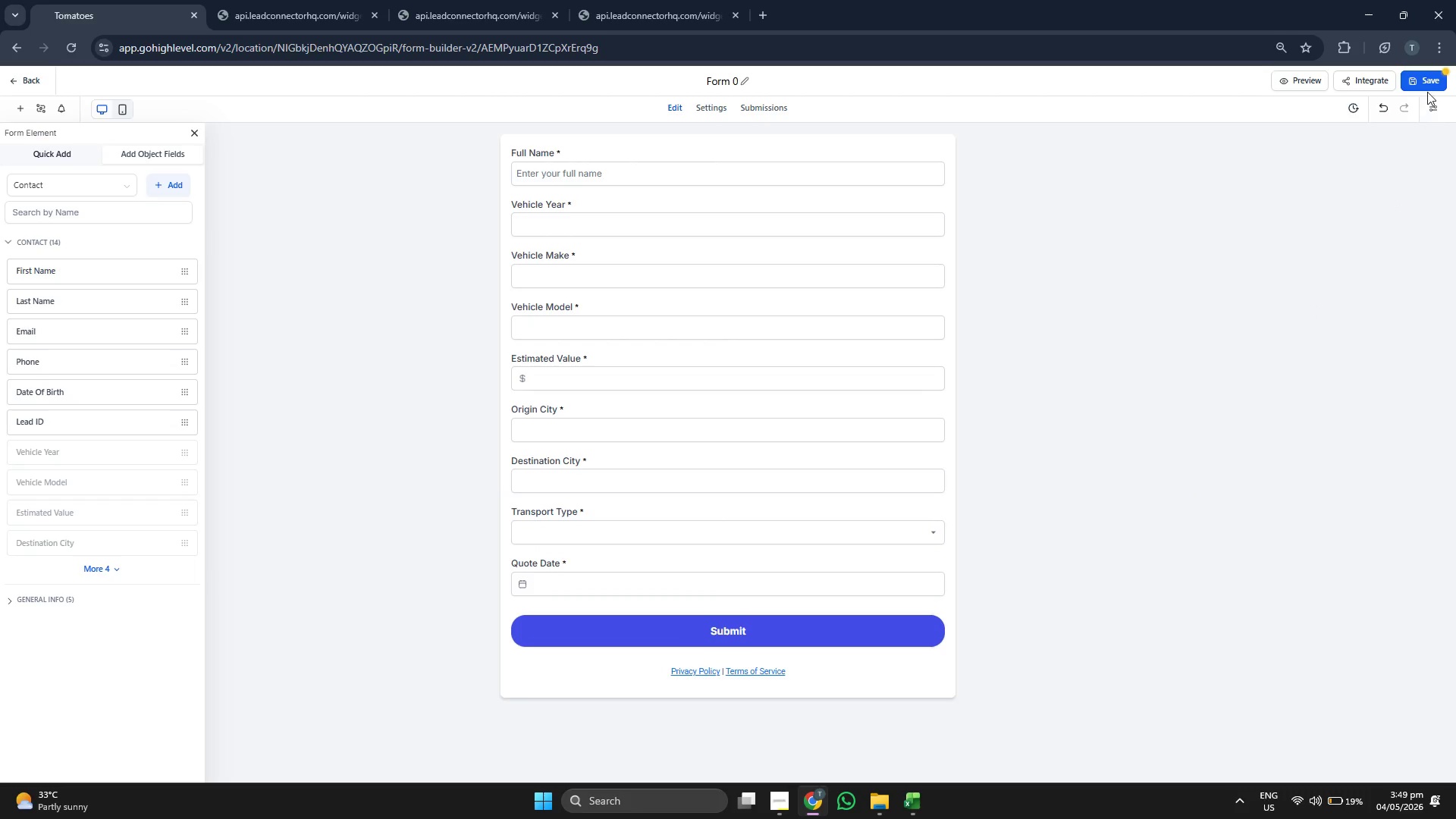 
left_click([1423, 80])
 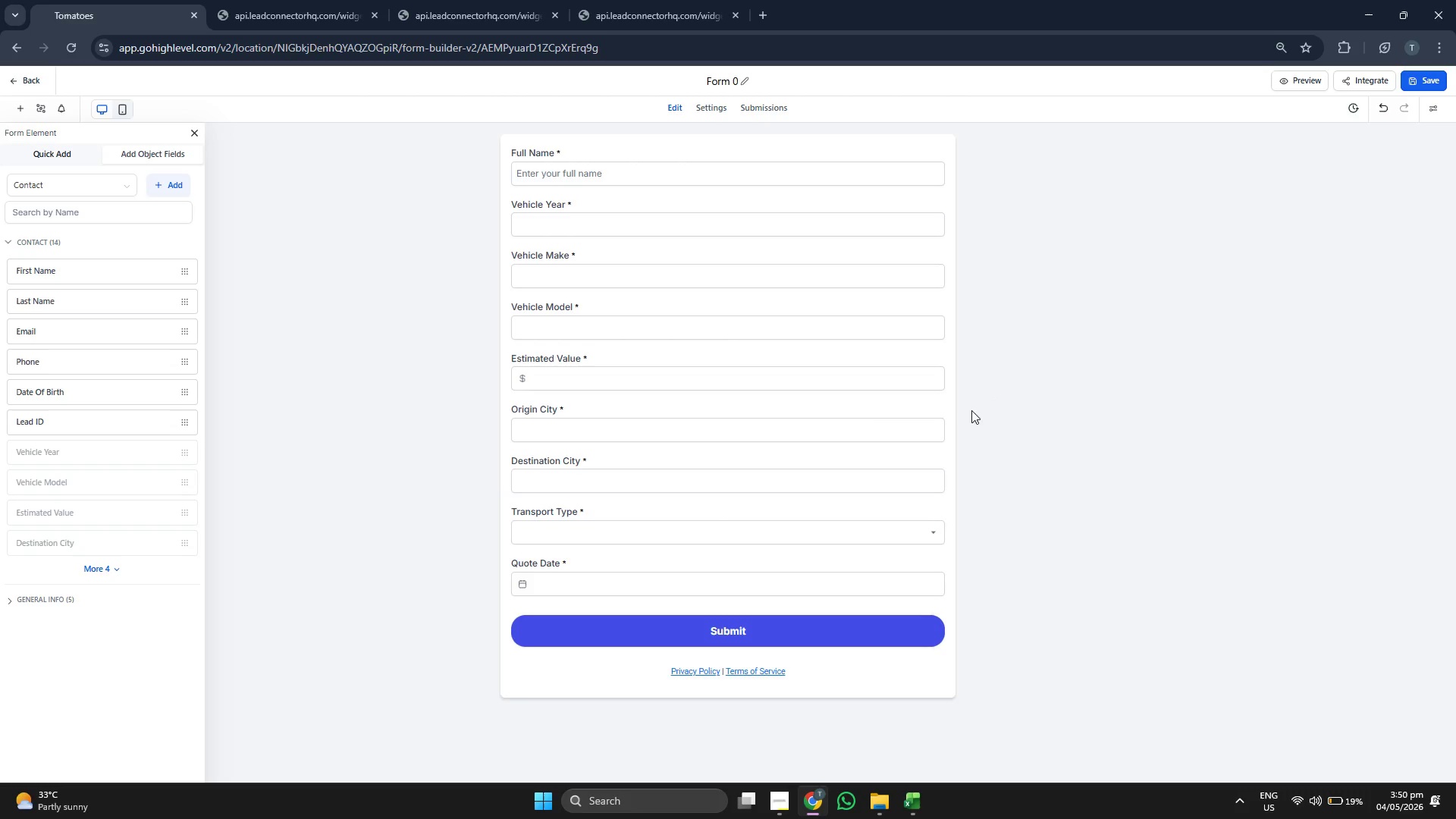 
wait(7.94)
 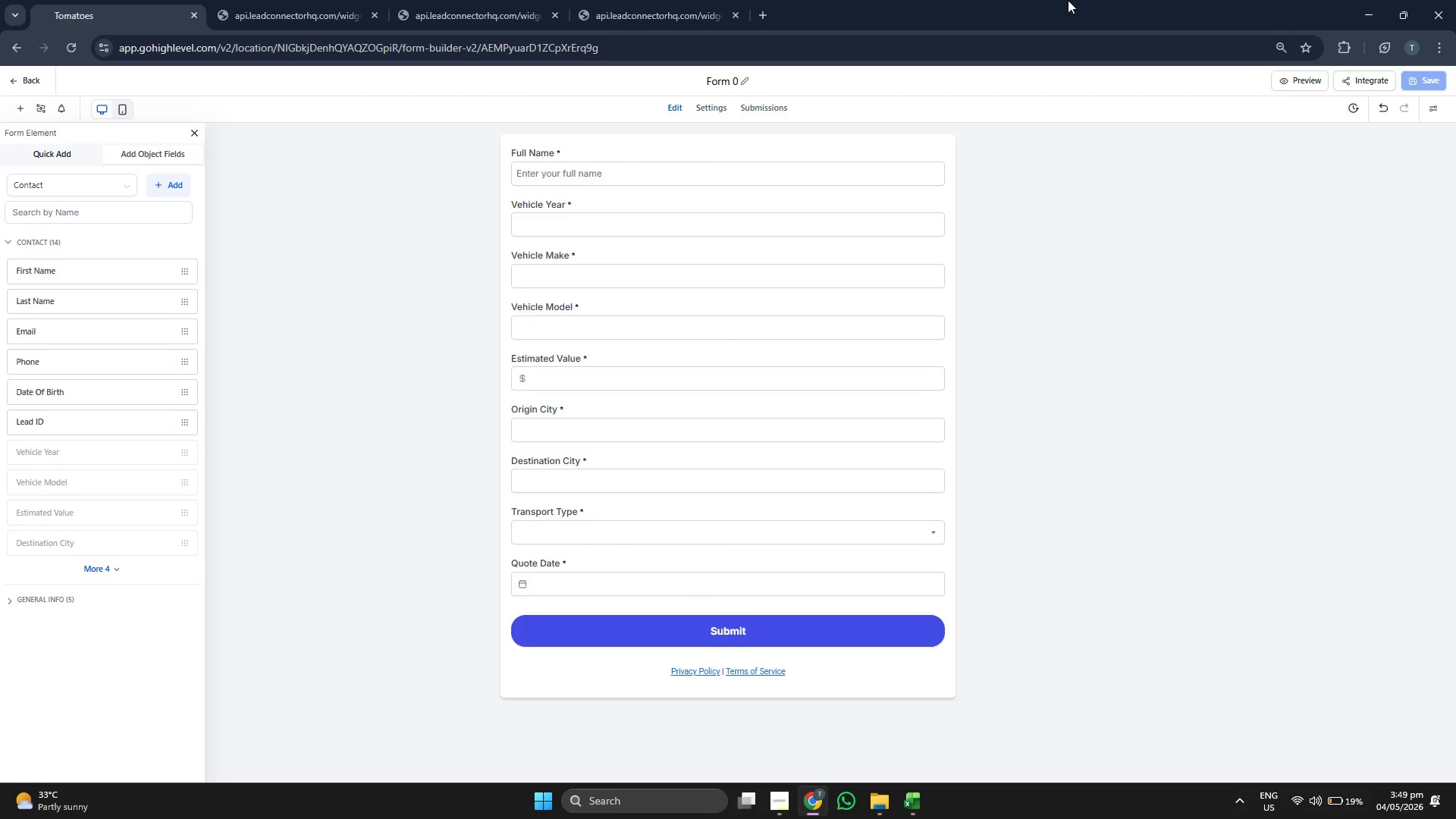 
left_click([695, 105])
 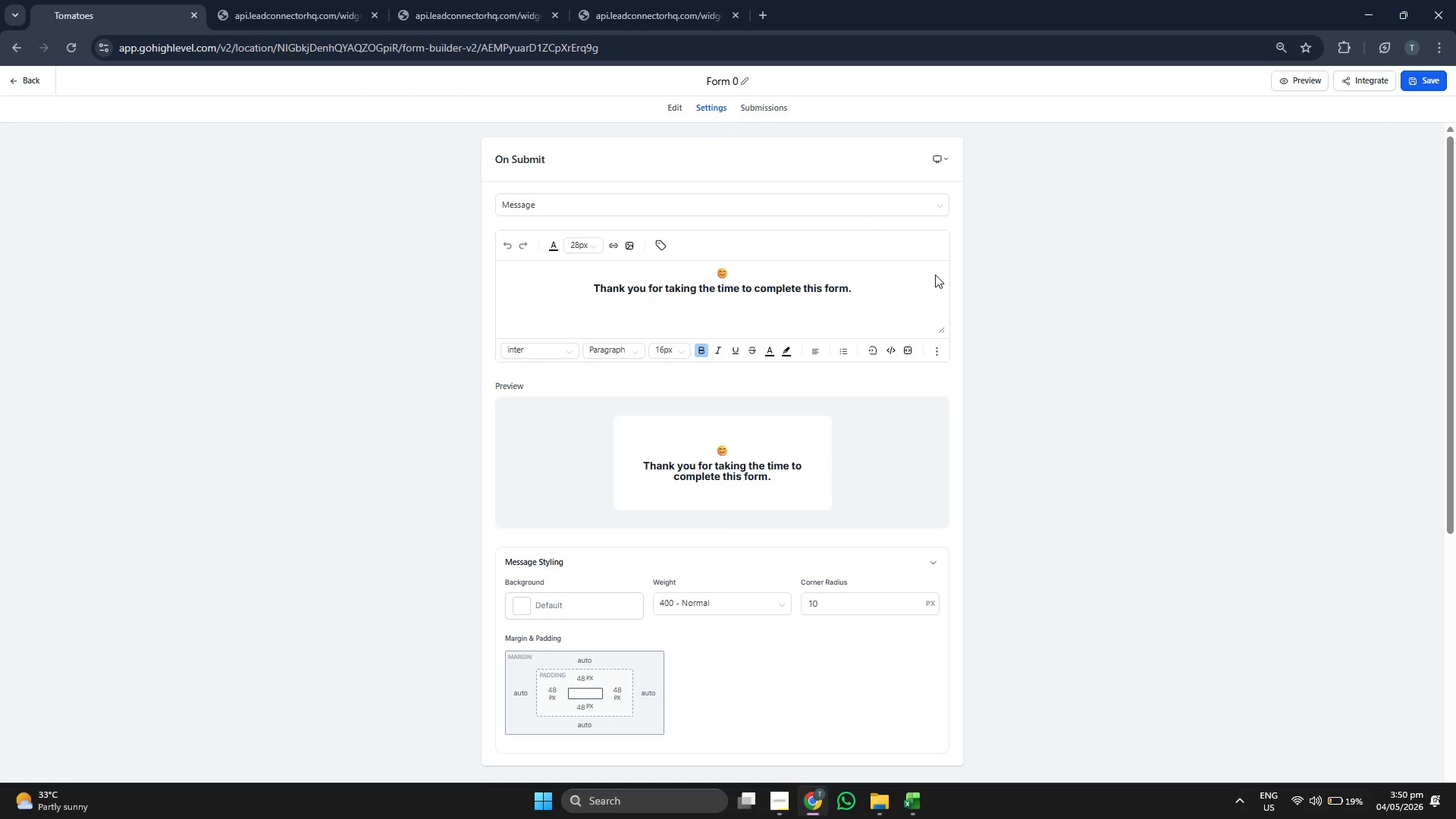 
key(Escape)
 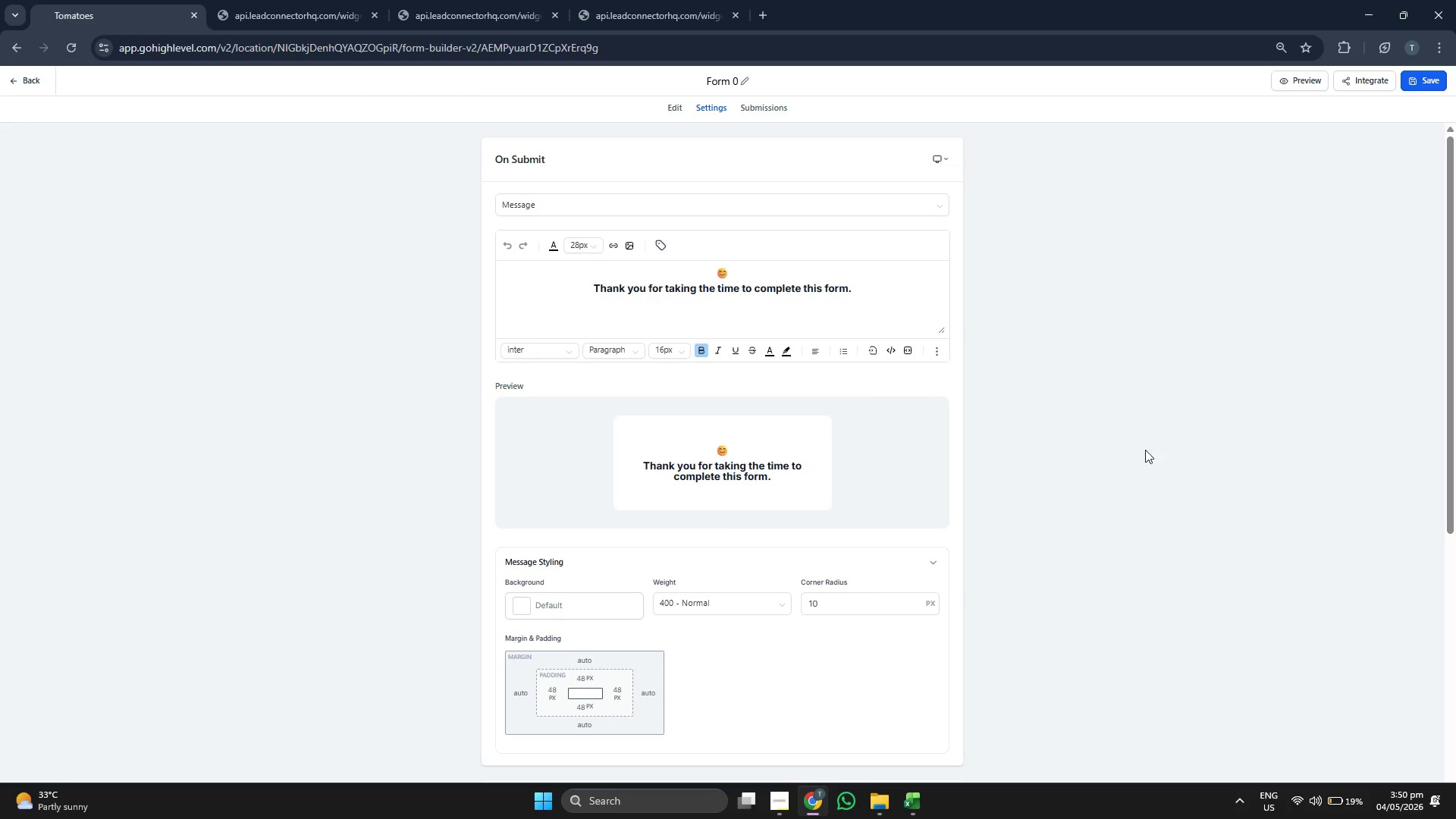 
scroll: coordinate [948, 457], scroll_direction: down, amount: 5.0
 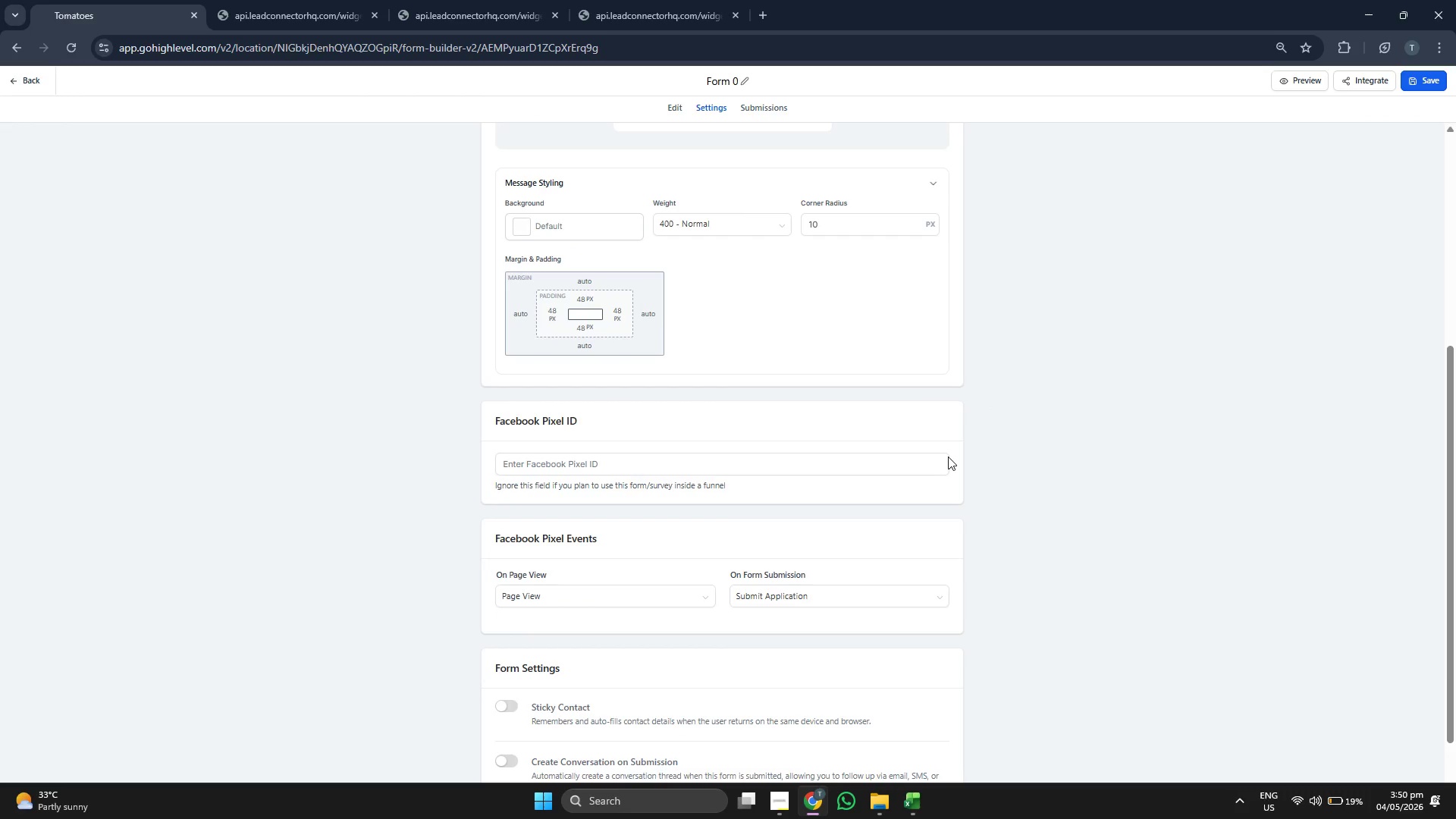 
scroll: coordinate [948, 457], scroll_direction: none, amount: 0.0
 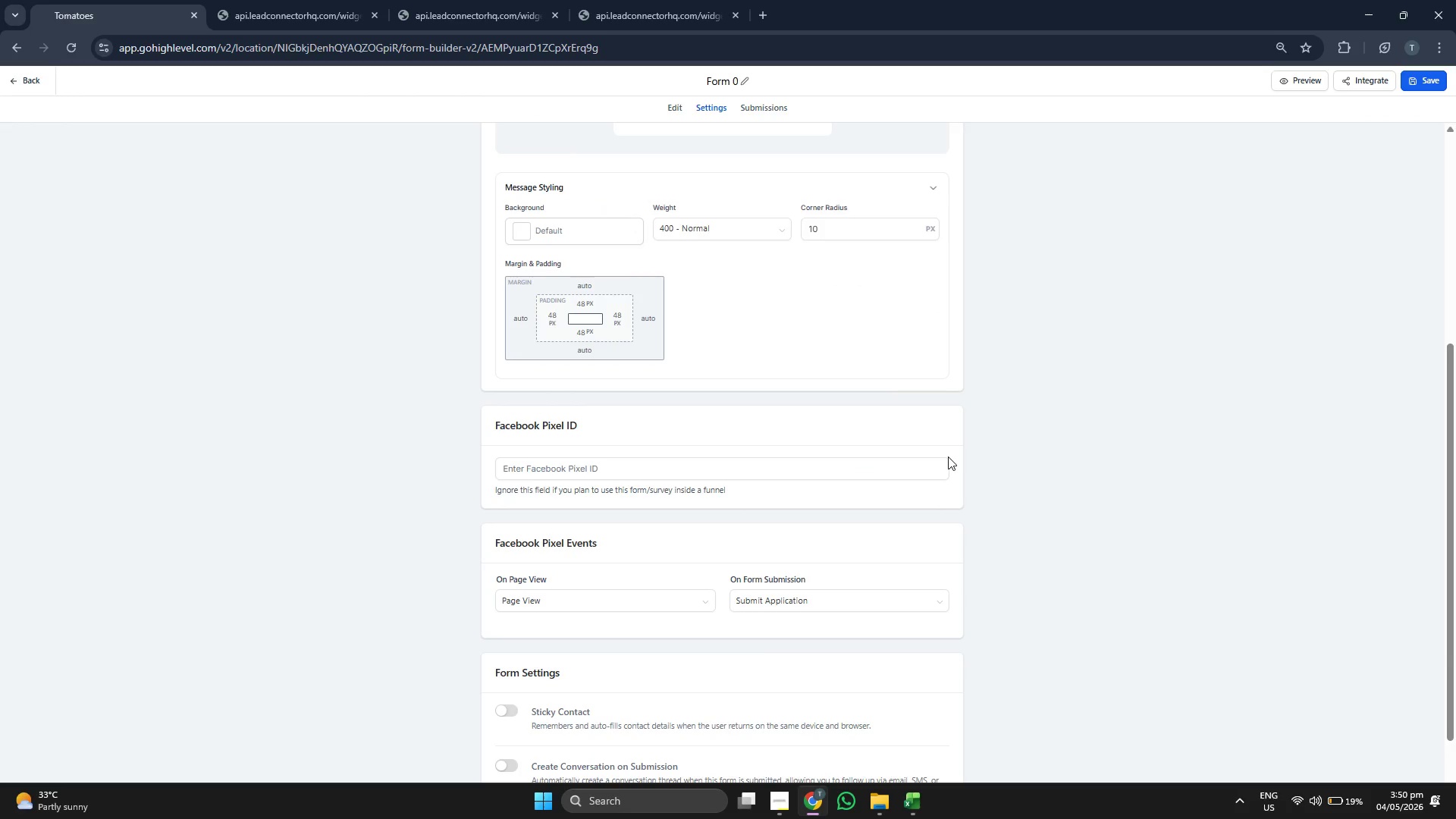 
scroll: coordinate [948, 457], scroll_direction: up, amount: 1.0
 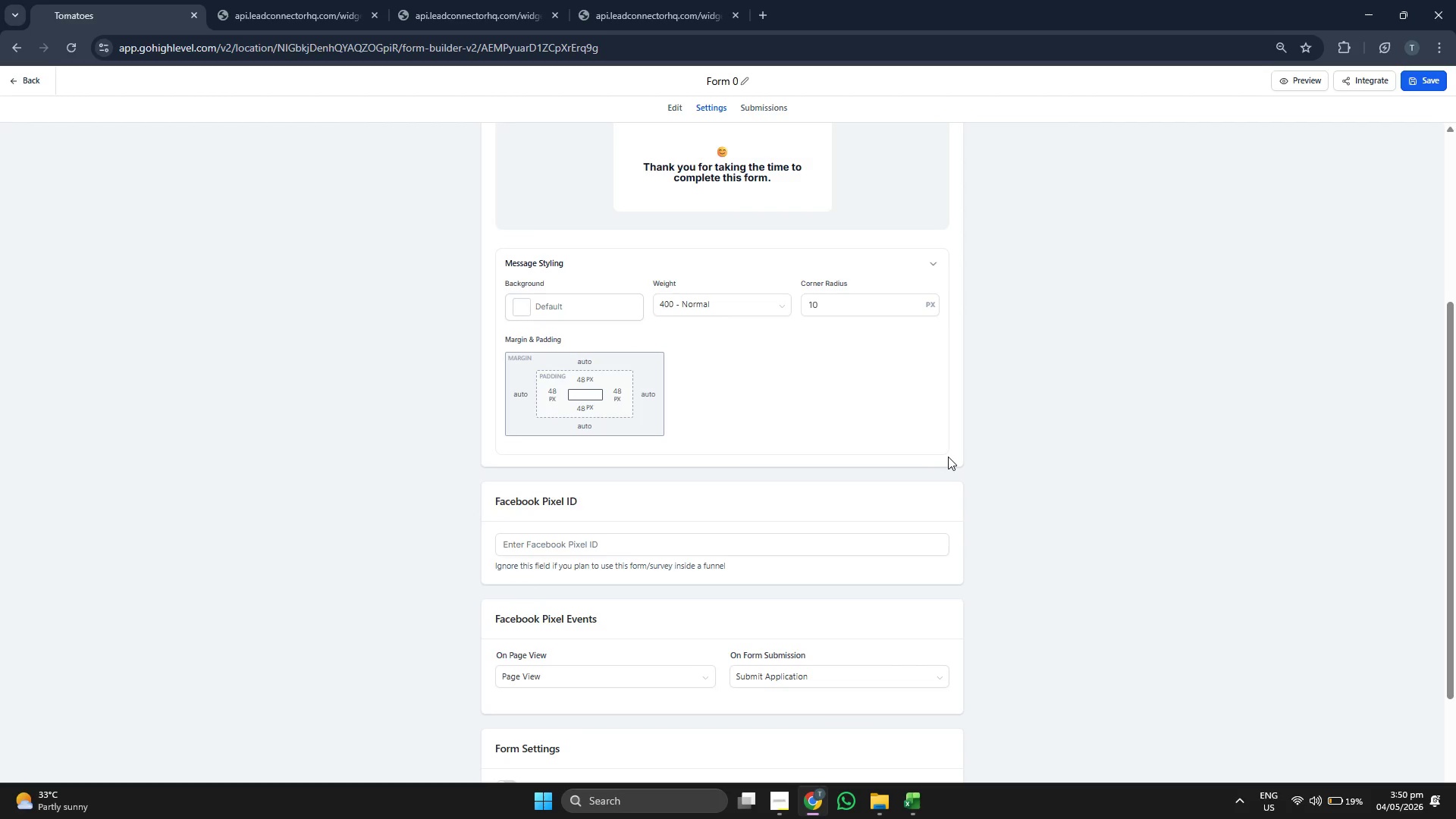 
scroll: coordinate [948, 457], scroll_direction: down, amount: 2.0
 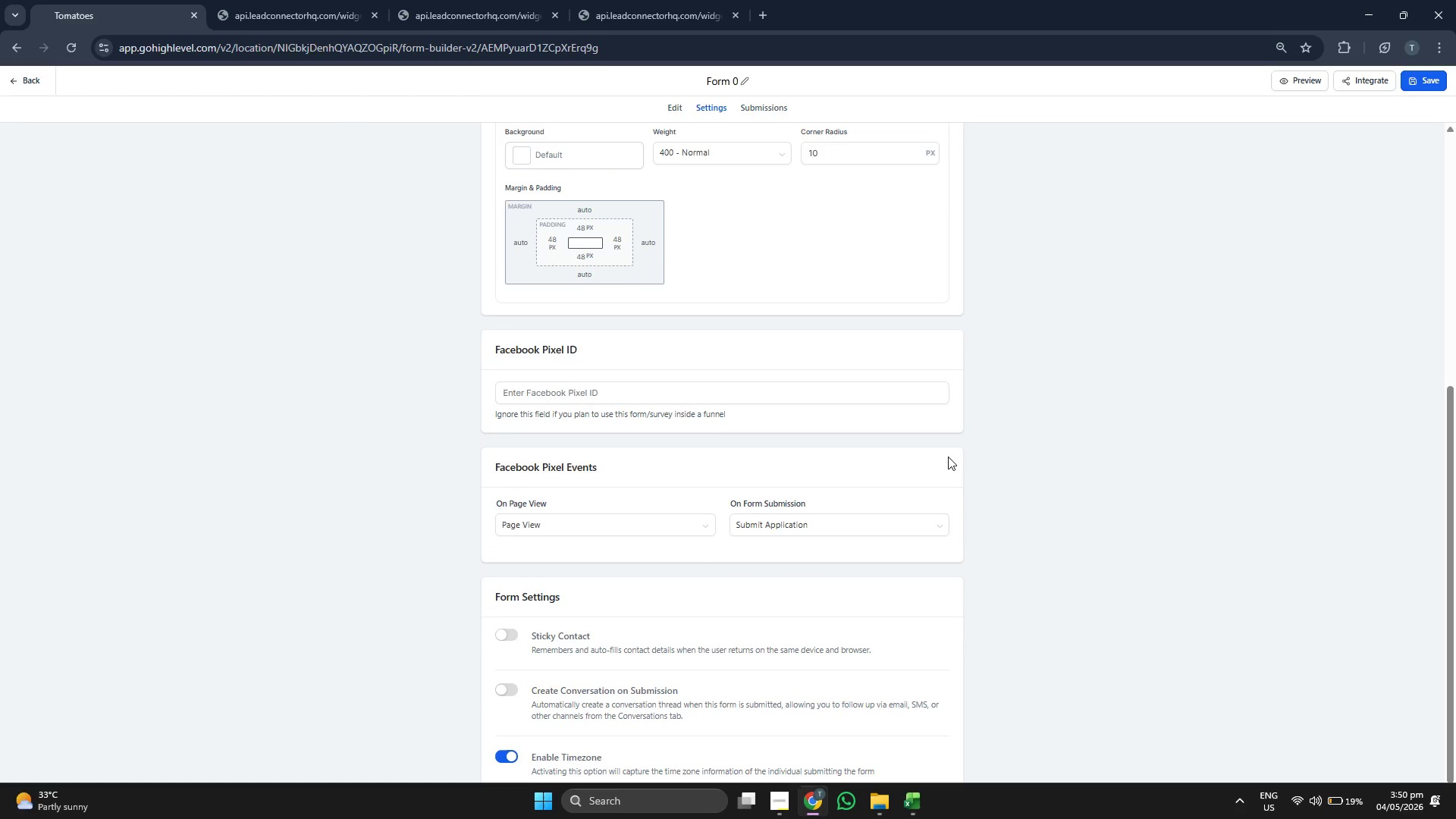 
scroll: coordinate [948, 457], scroll_direction: up, amount: 1.0
 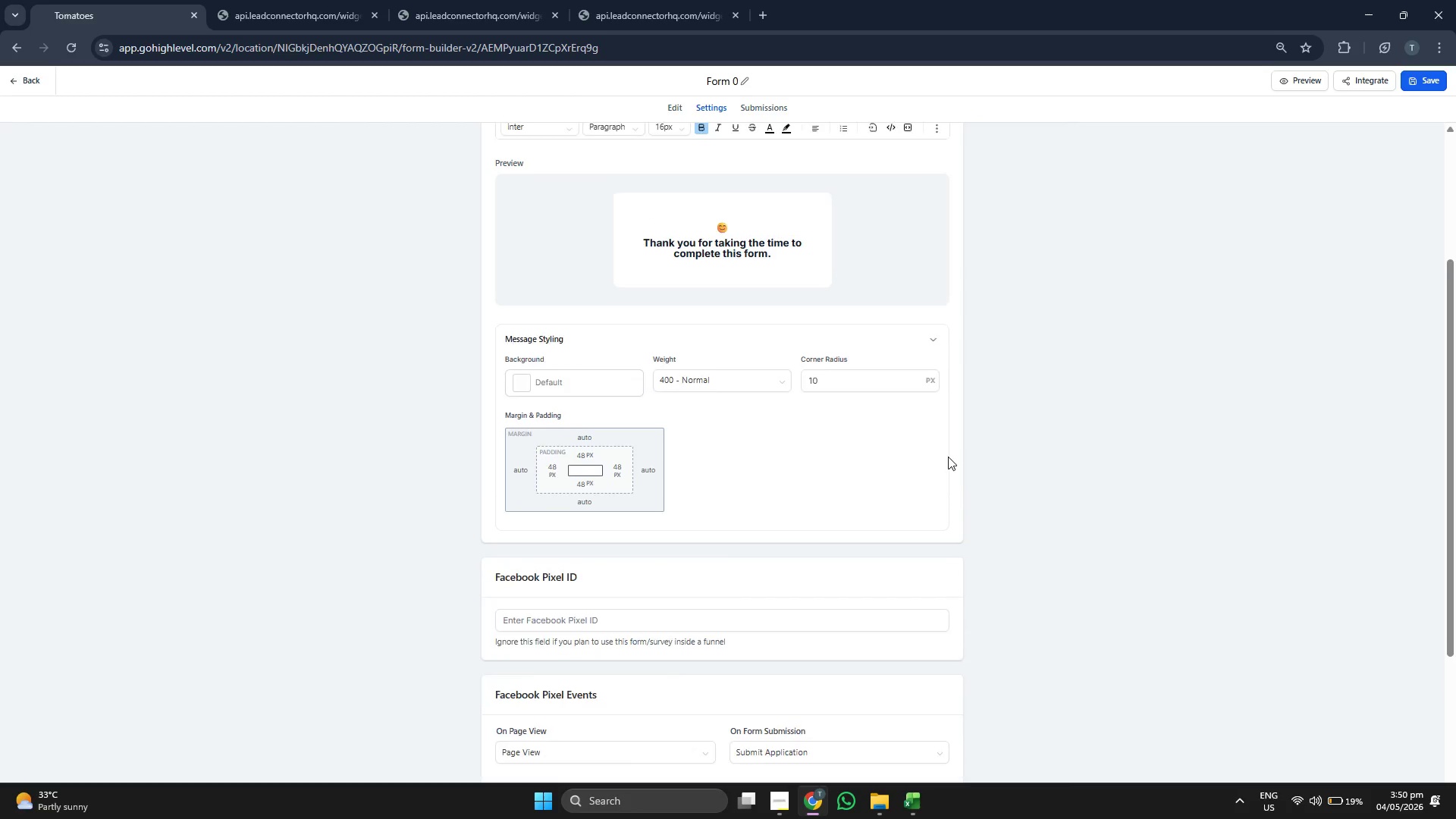 
scroll: coordinate [948, 457], scroll_direction: down, amount: 1.0
 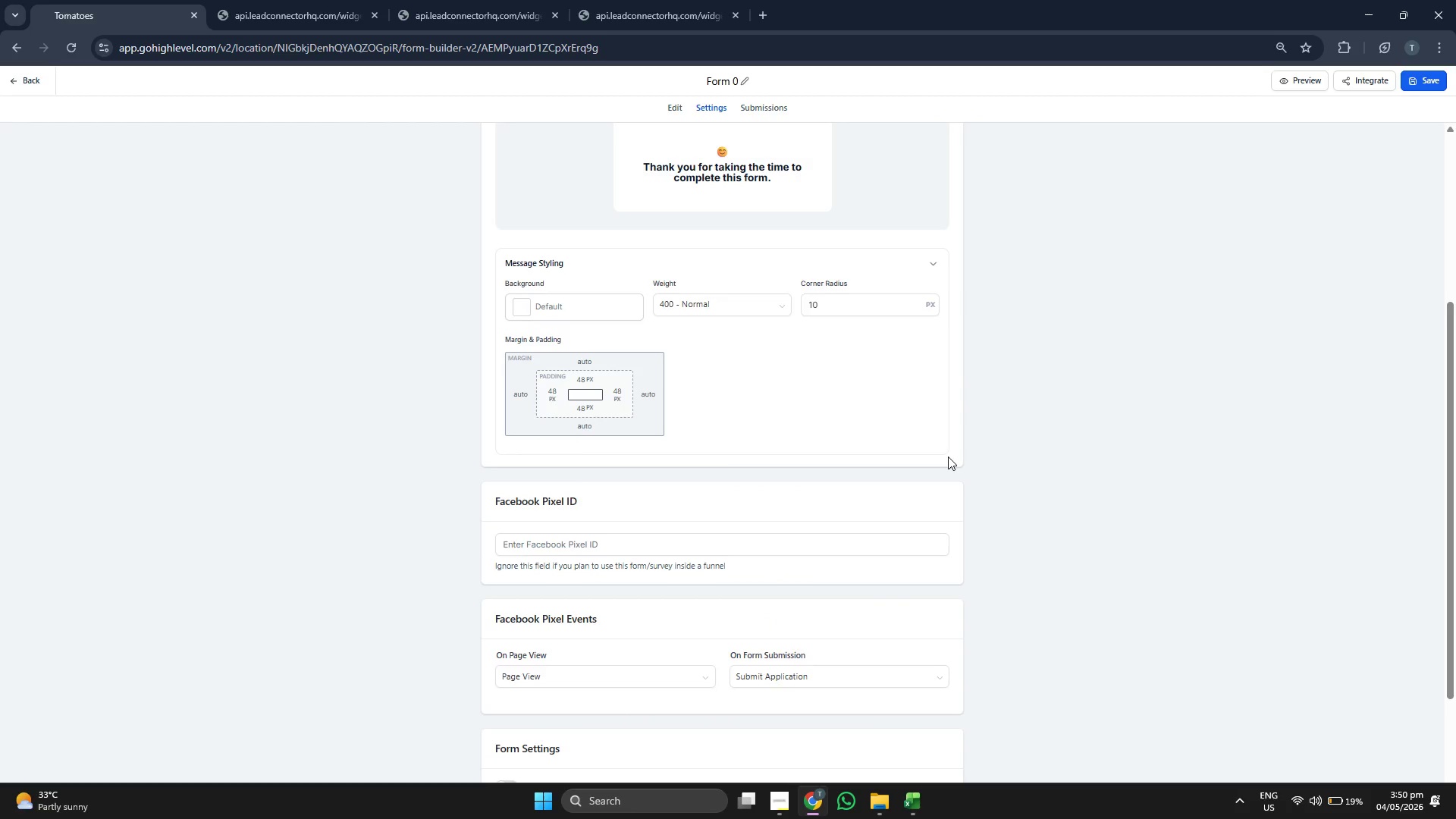 
scroll: coordinate [944, 462], scroll_direction: up, amount: 1.0
 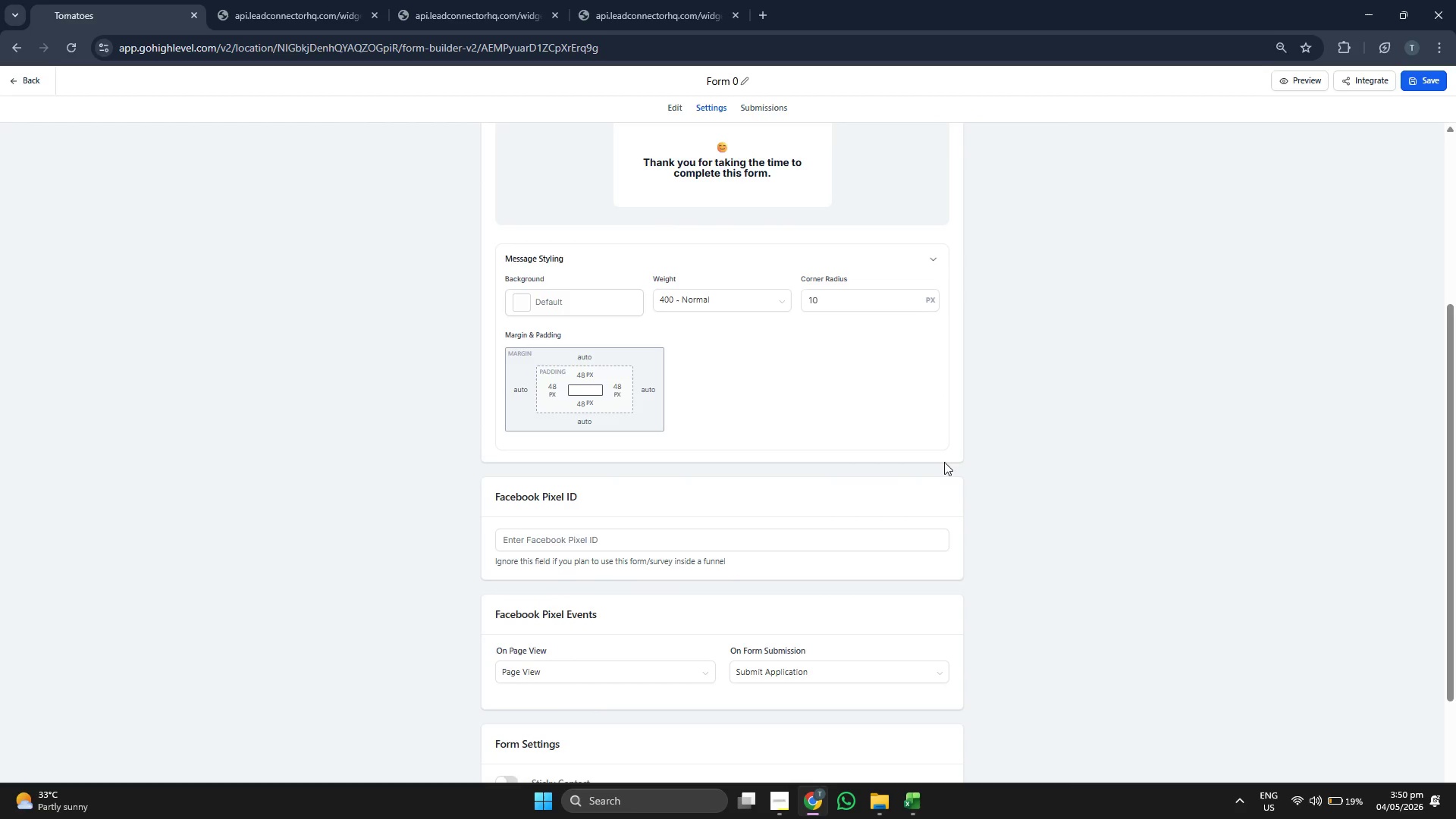 
scroll: coordinate [932, 460], scroll_direction: down, amount: 1.0
 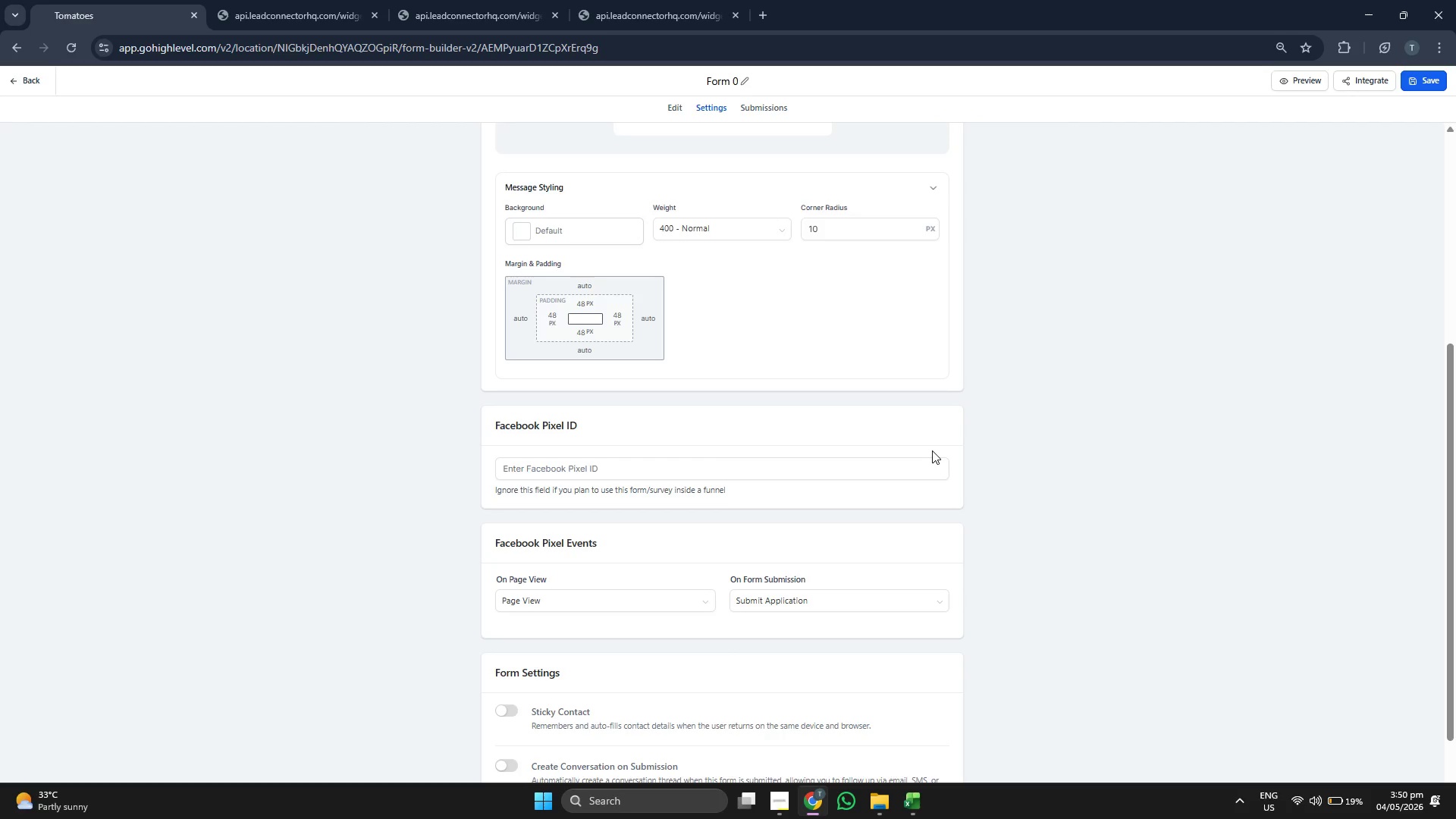 
scroll: coordinate [902, 544], scroll_direction: up, amount: 1.0
 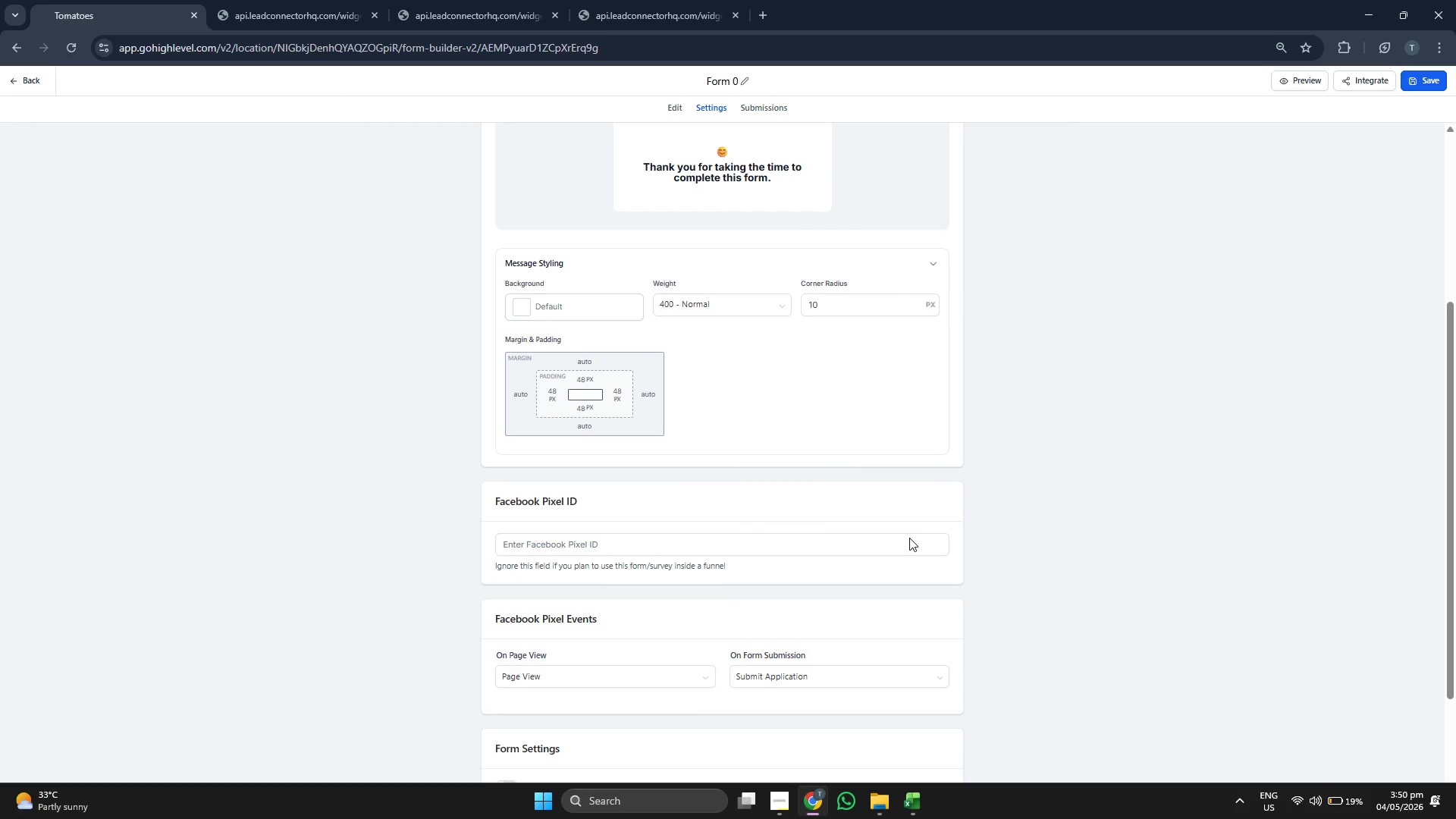 
scroll: coordinate [956, 657], scroll_direction: down, amount: 5.0
 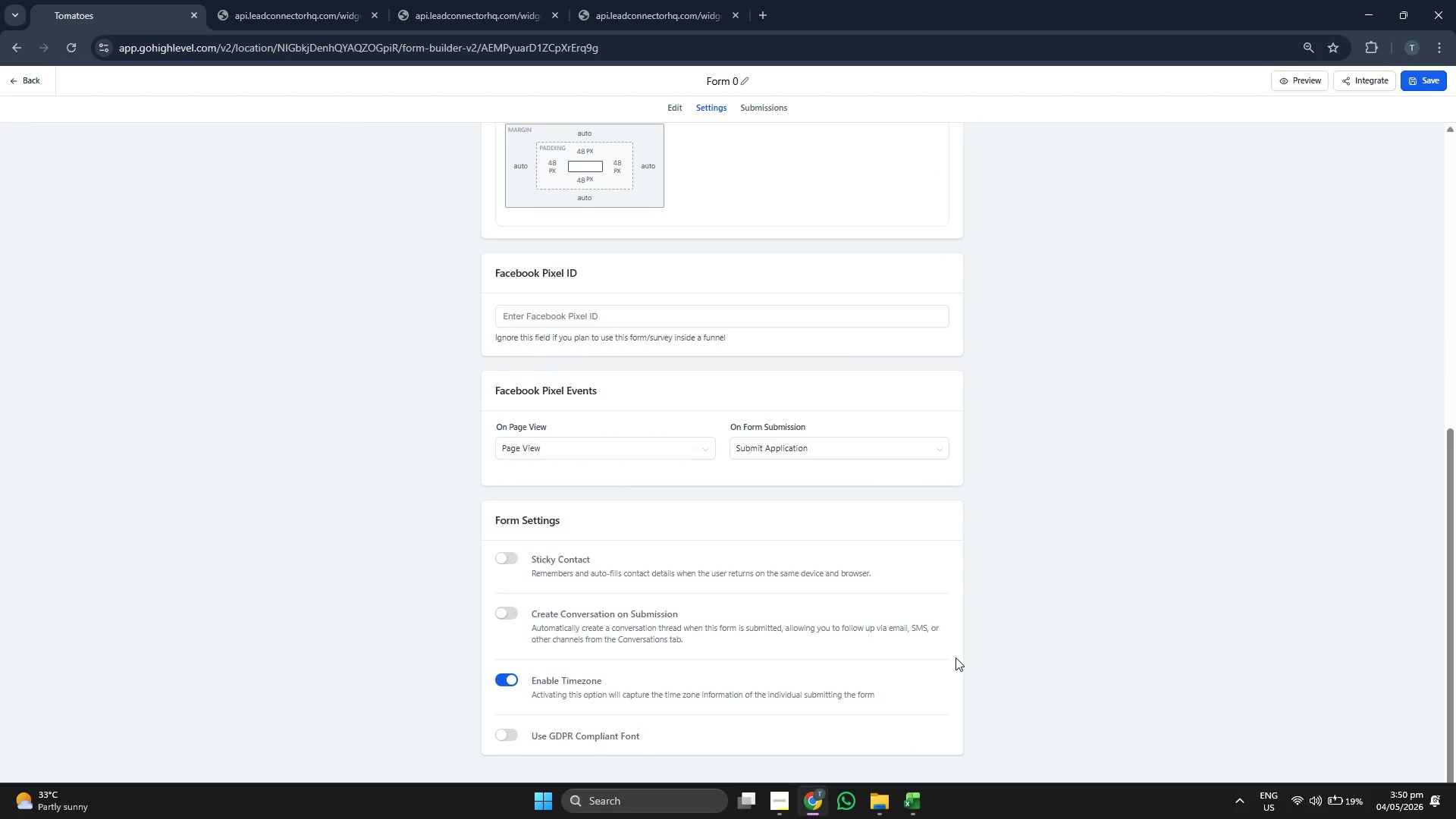 
scroll: coordinate [956, 657], scroll_direction: none, amount: 0.0
 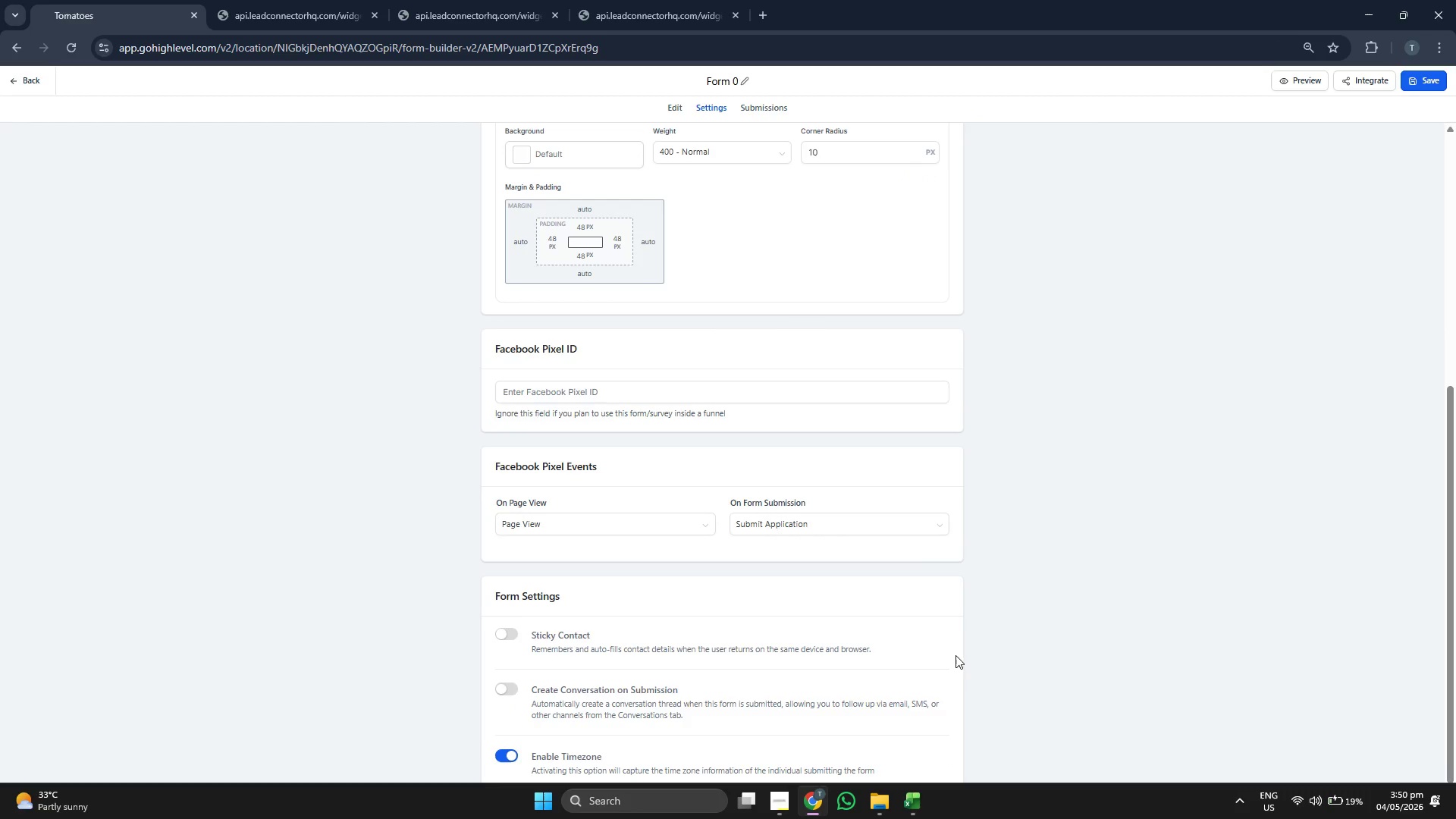 
left_click_drag(start_coordinate=[948, 546], to_coordinate=[918, 500])
 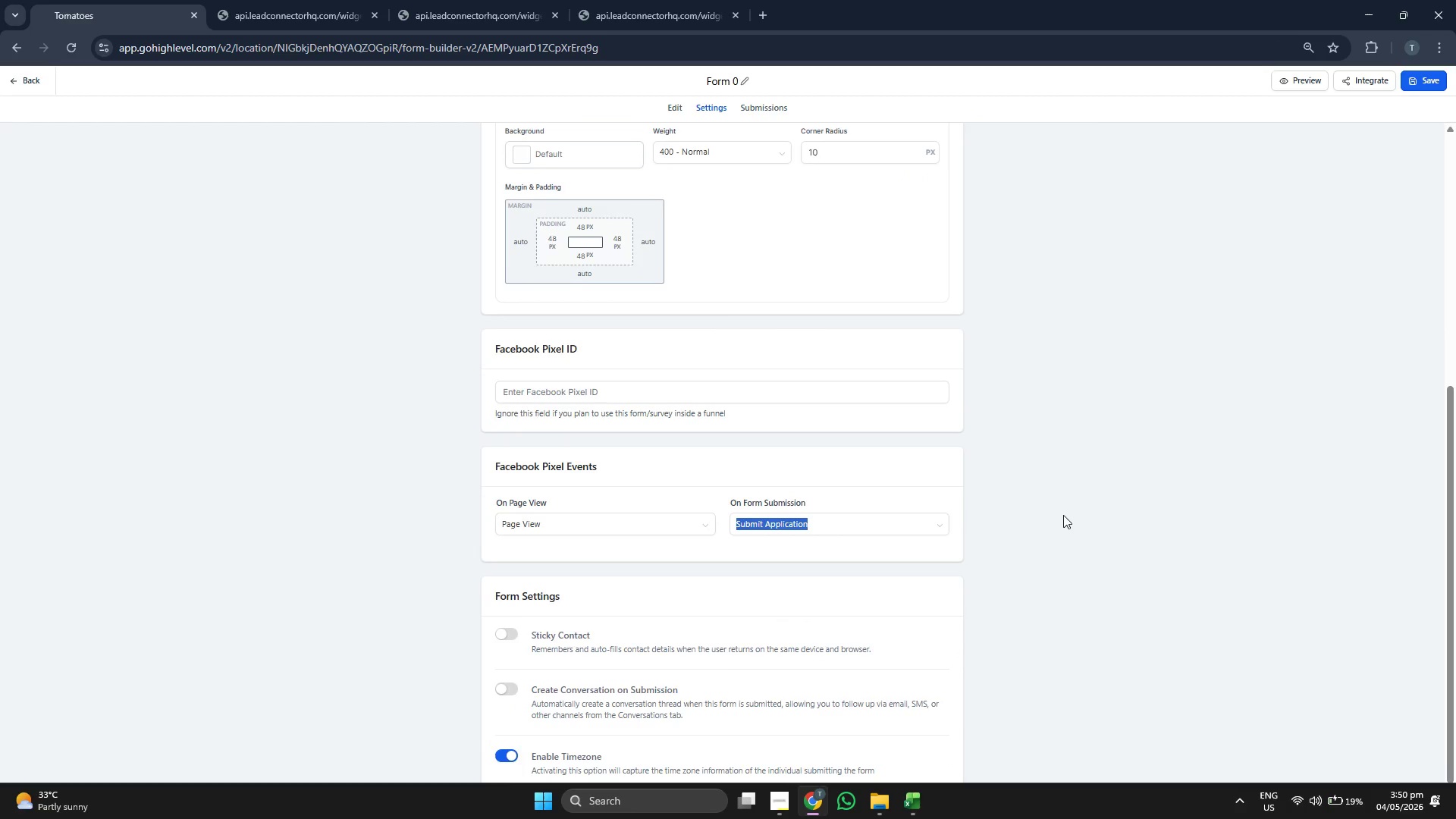 
scroll: coordinate [1056, 517], scroll_direction: up, amount: 3.0
 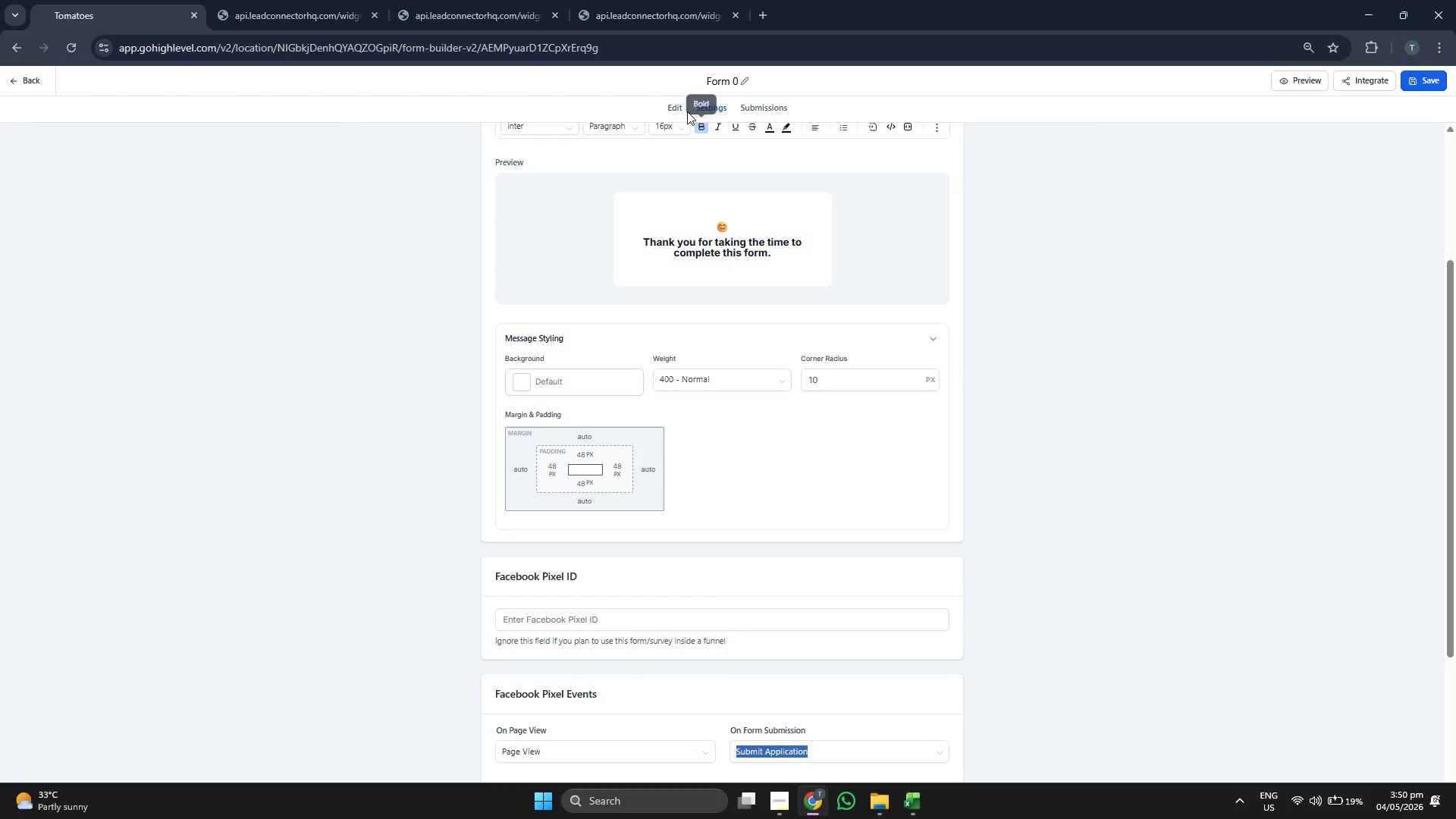 
left_click([669, 110])
 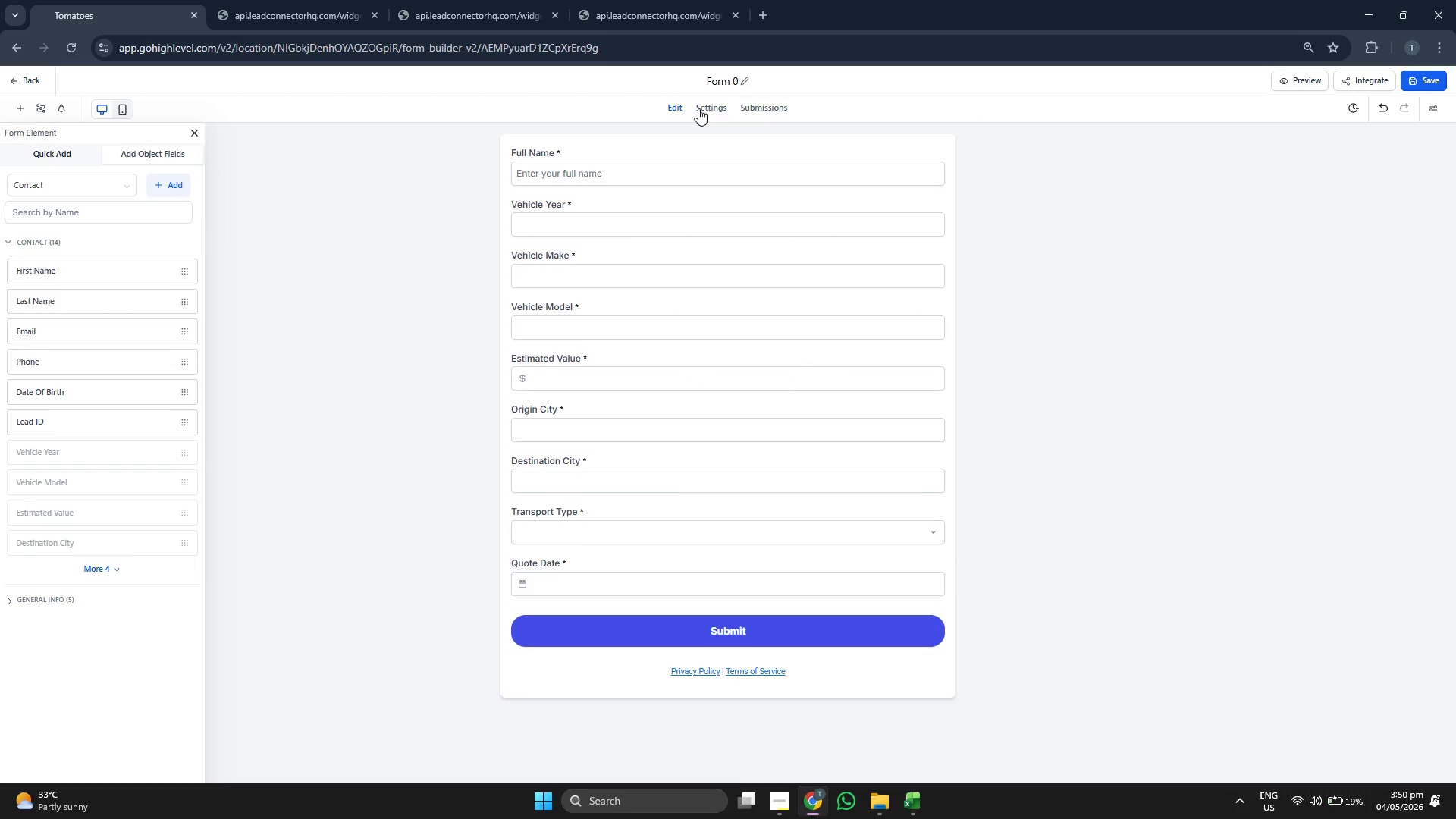 
left_click([345, 0])
 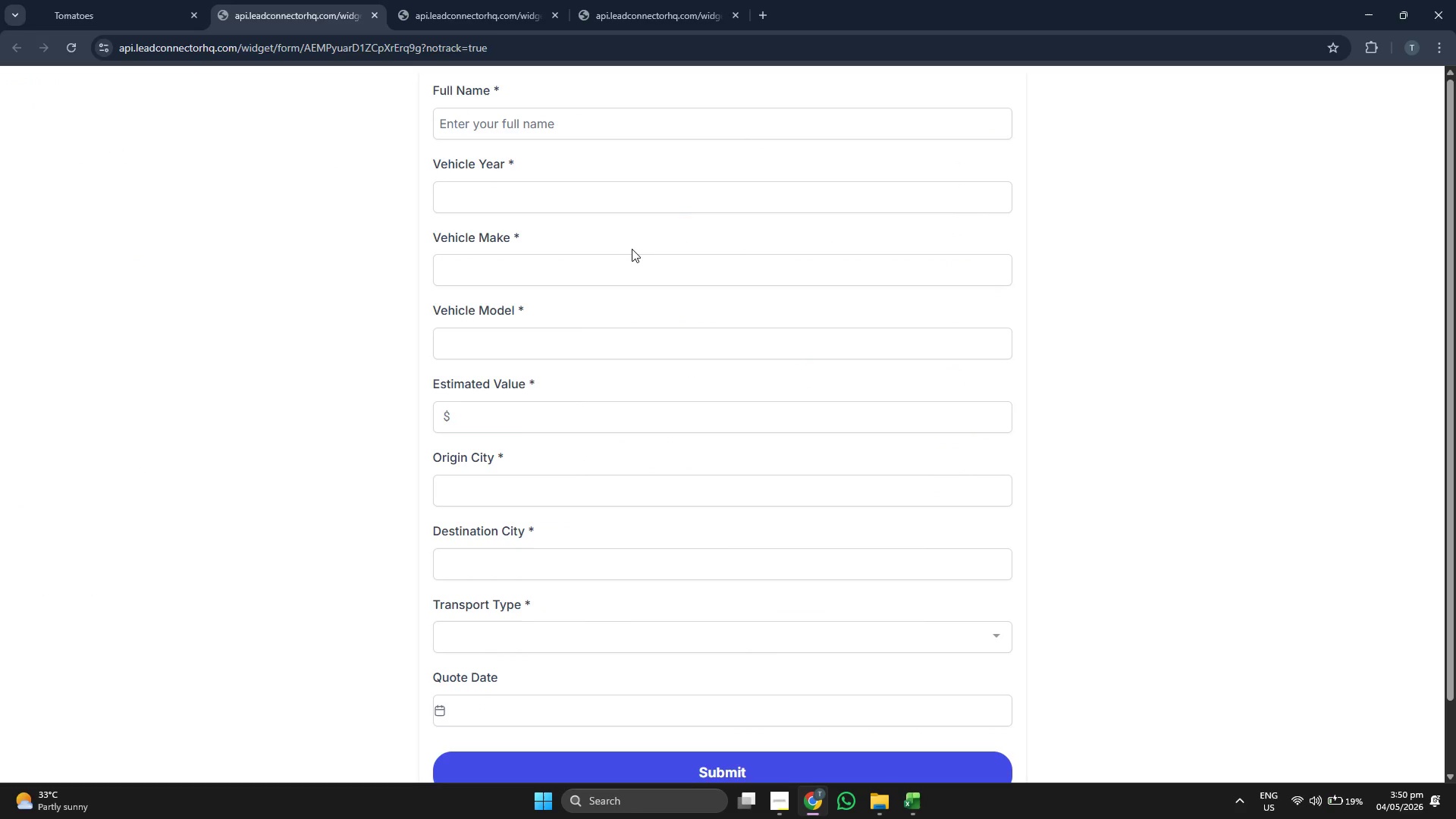 
scroll: coordinate [632, 249], scroll_direction: none, amount: 0.0
 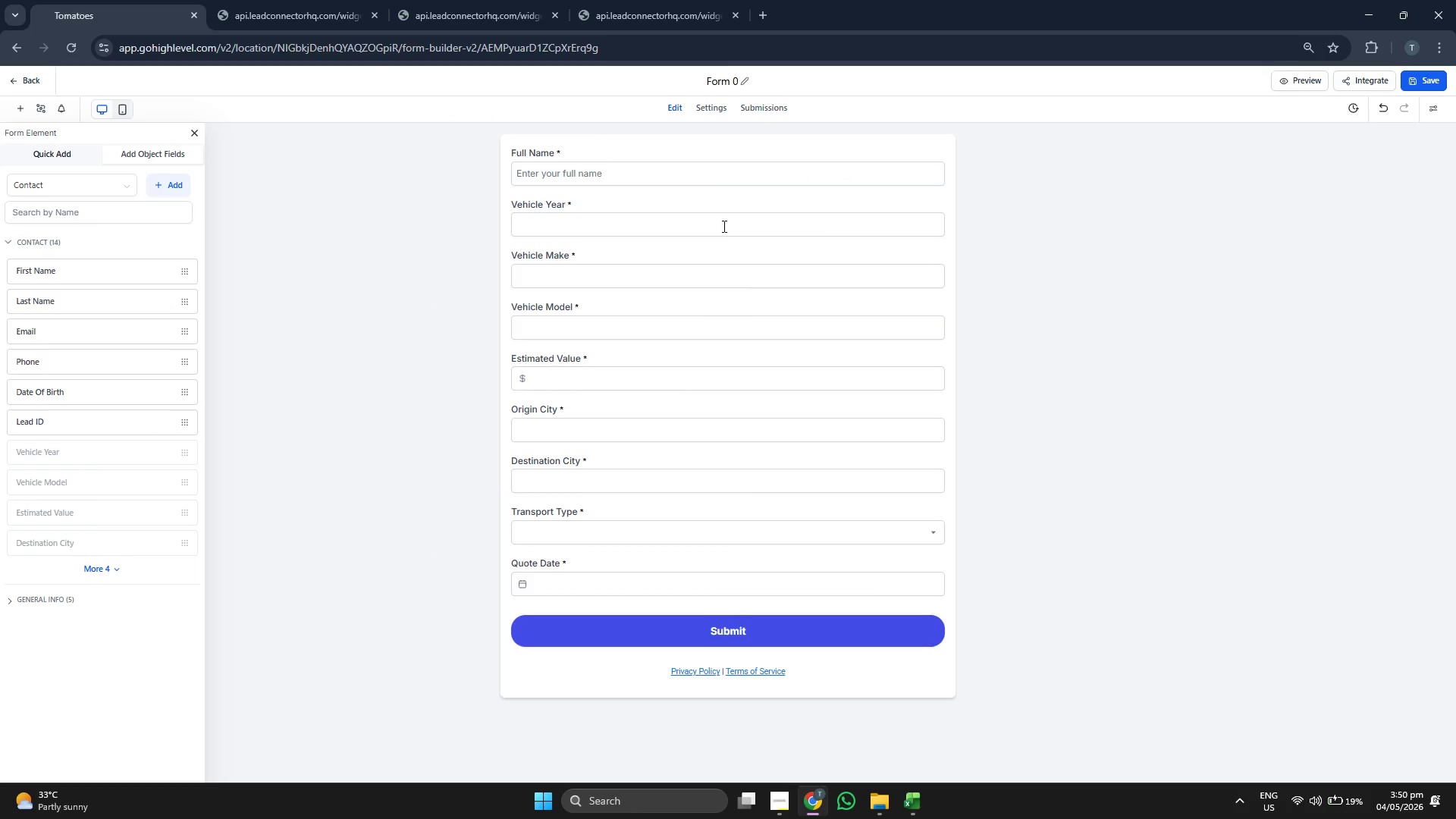 
left_click([1287, 77])
 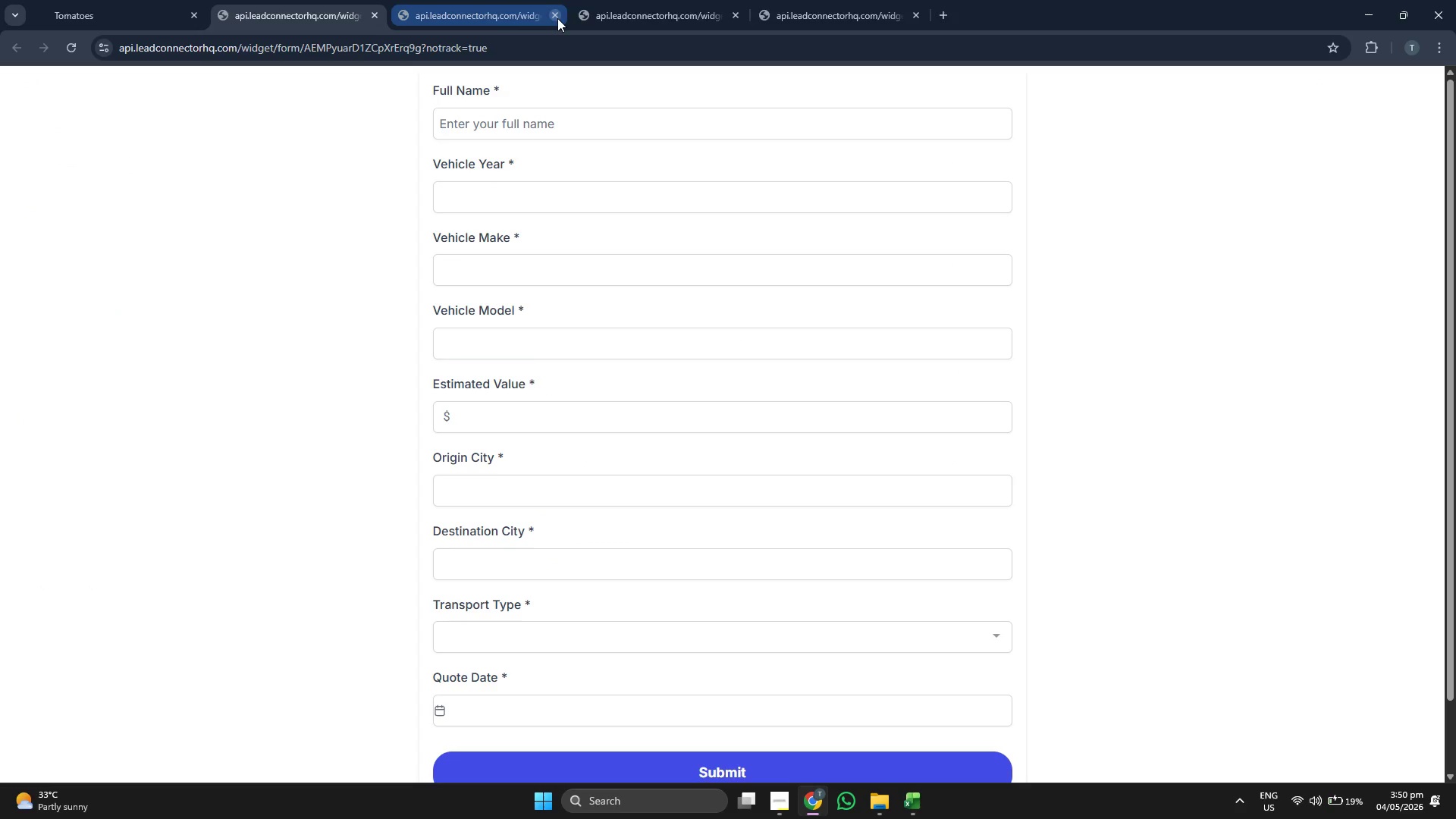 
scroll: coordinate [315, 242], scroll_direction: down, amount: 2.0
 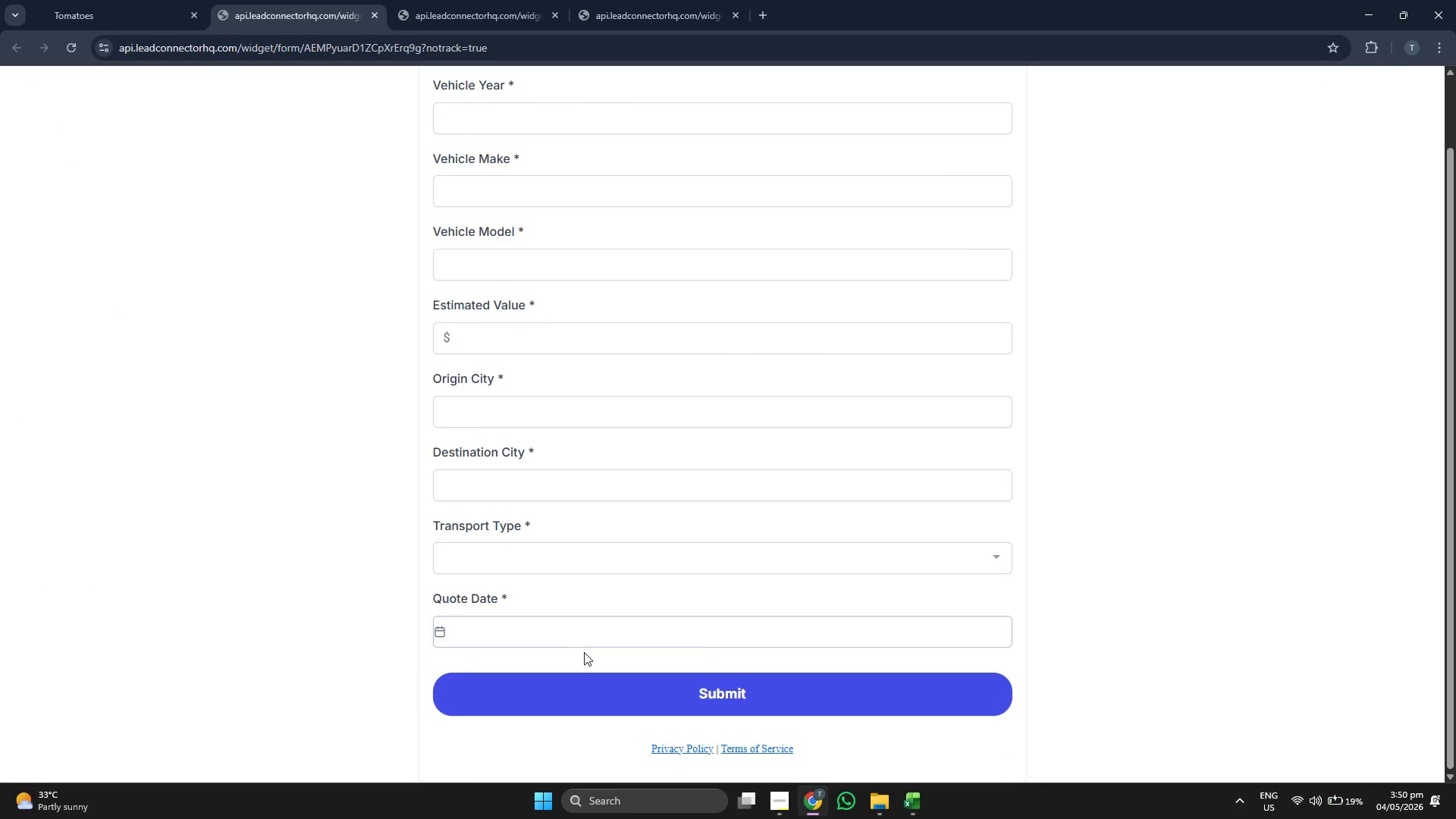 
double_click([588, 637])
 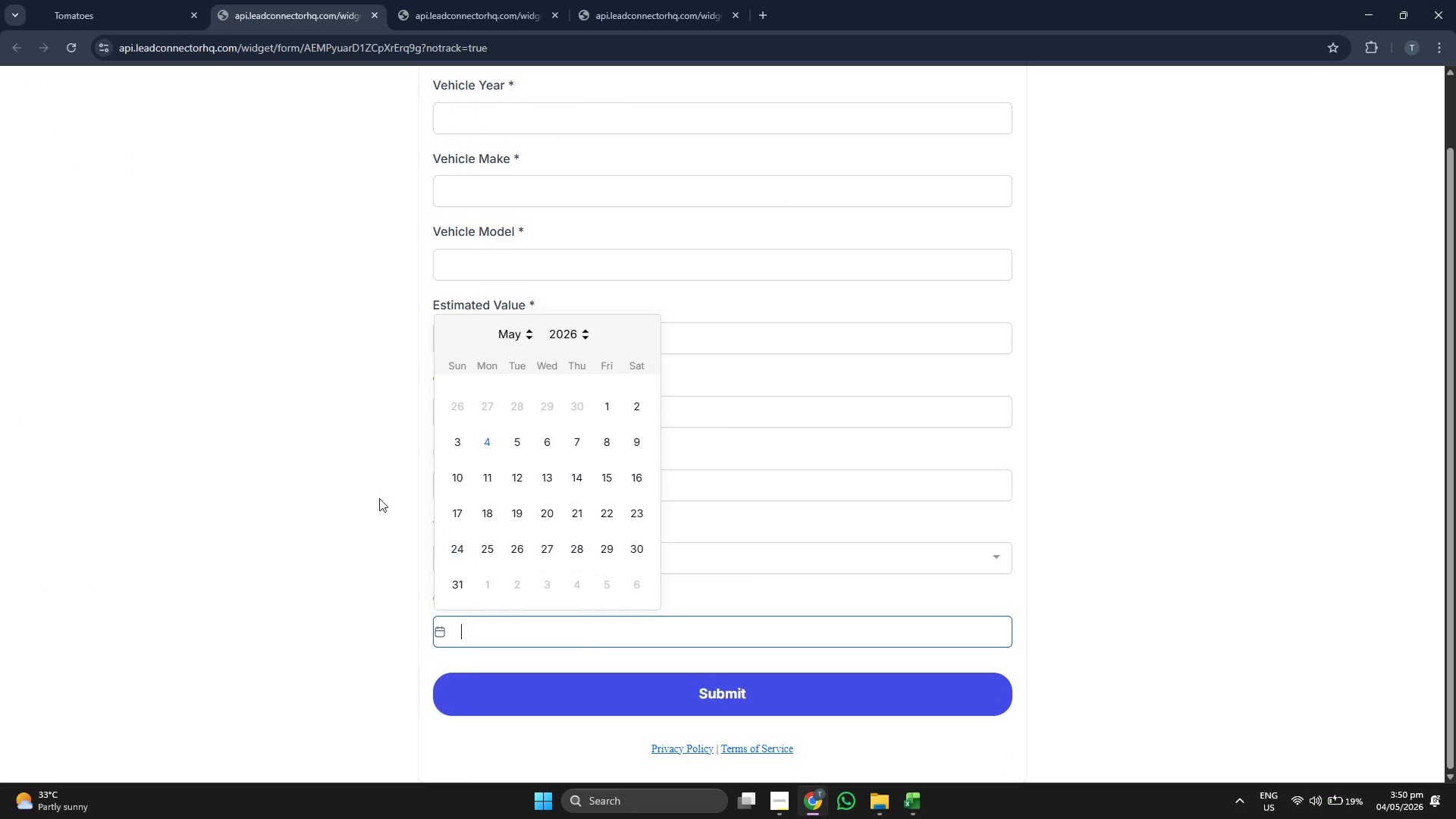 
left_click([354, 466])
 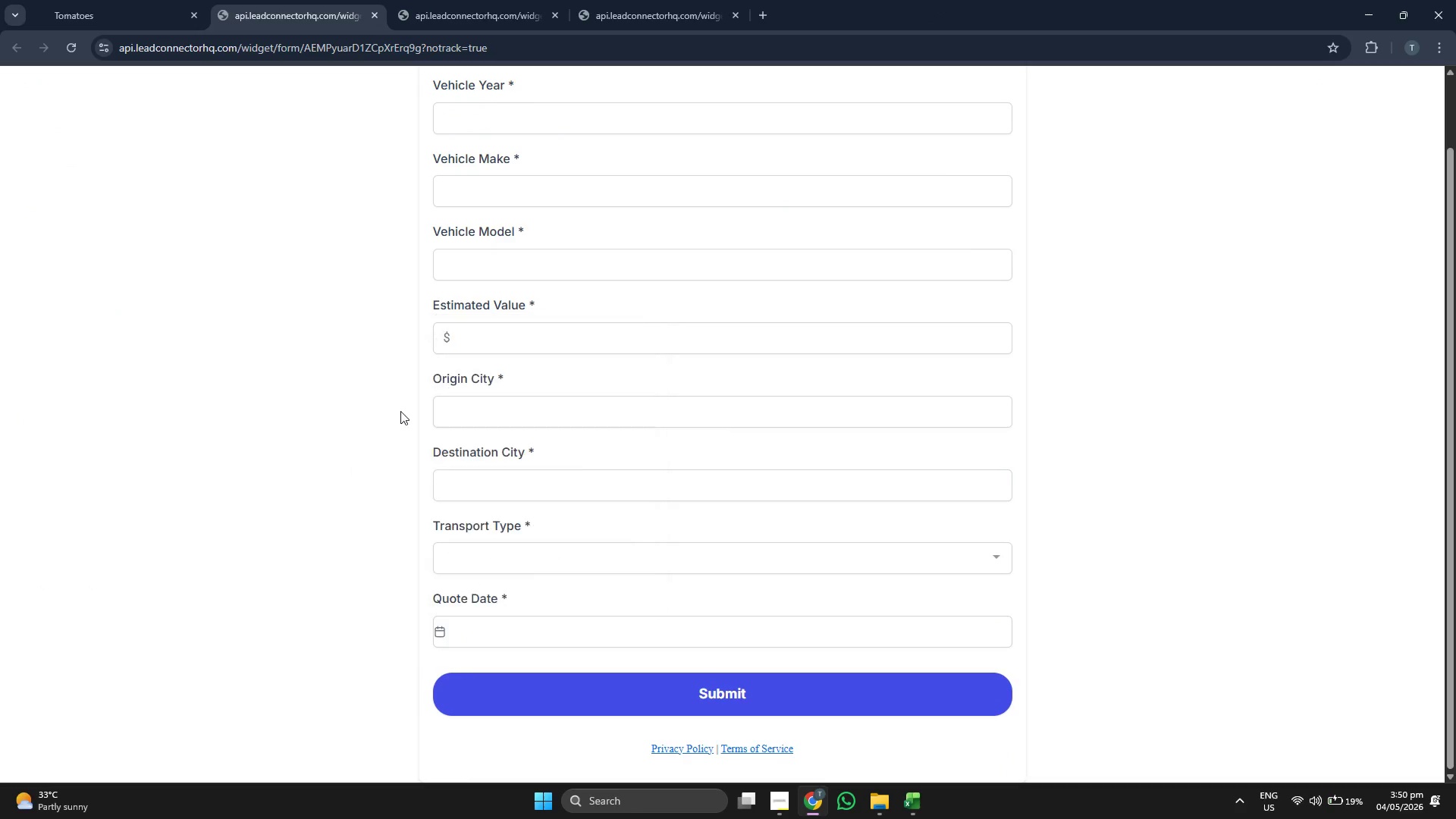 
scroll: coordinate [398, 410], scroll_direction: up, amount: 3.0
 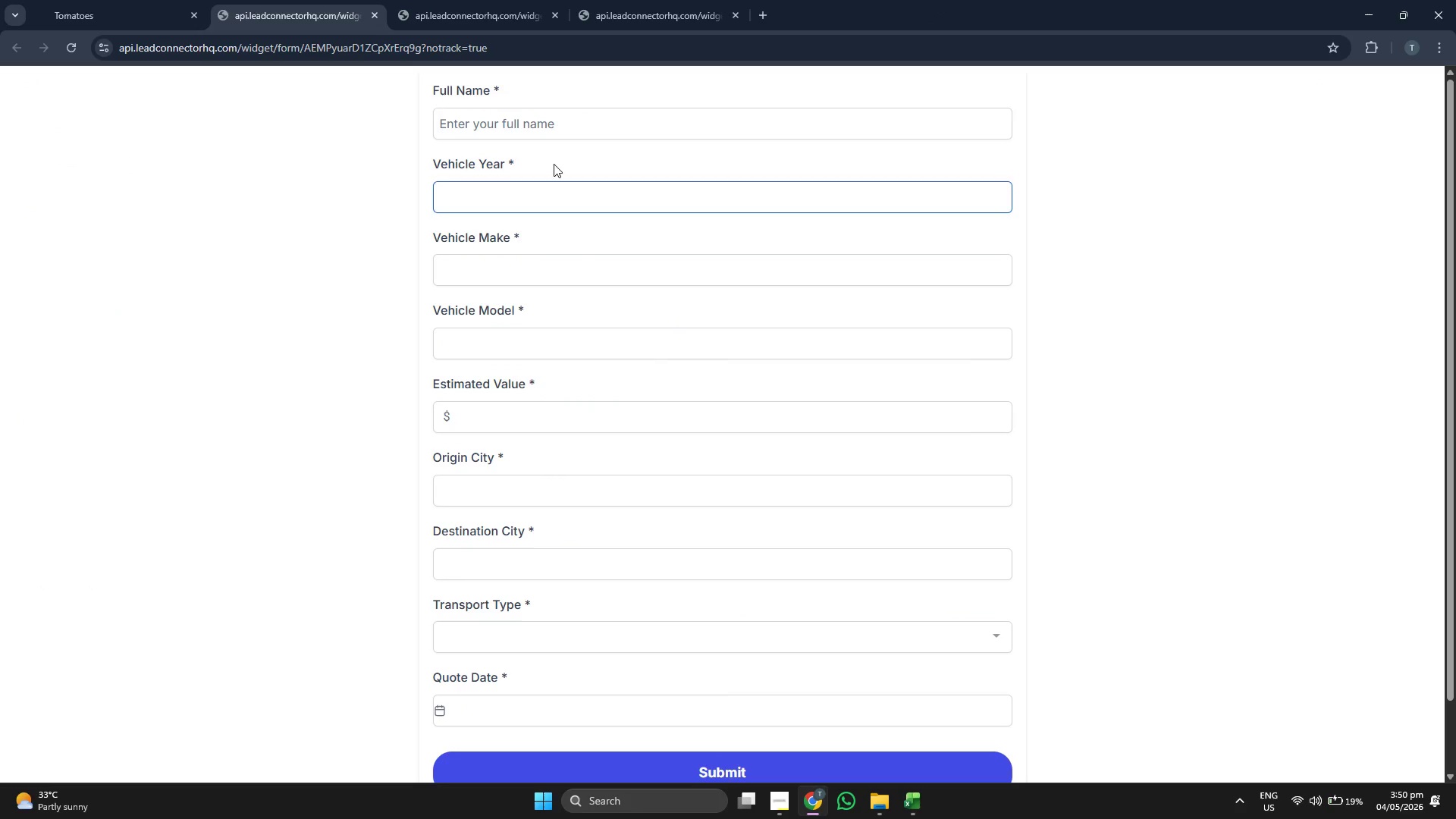 
left_click([559, 123])
 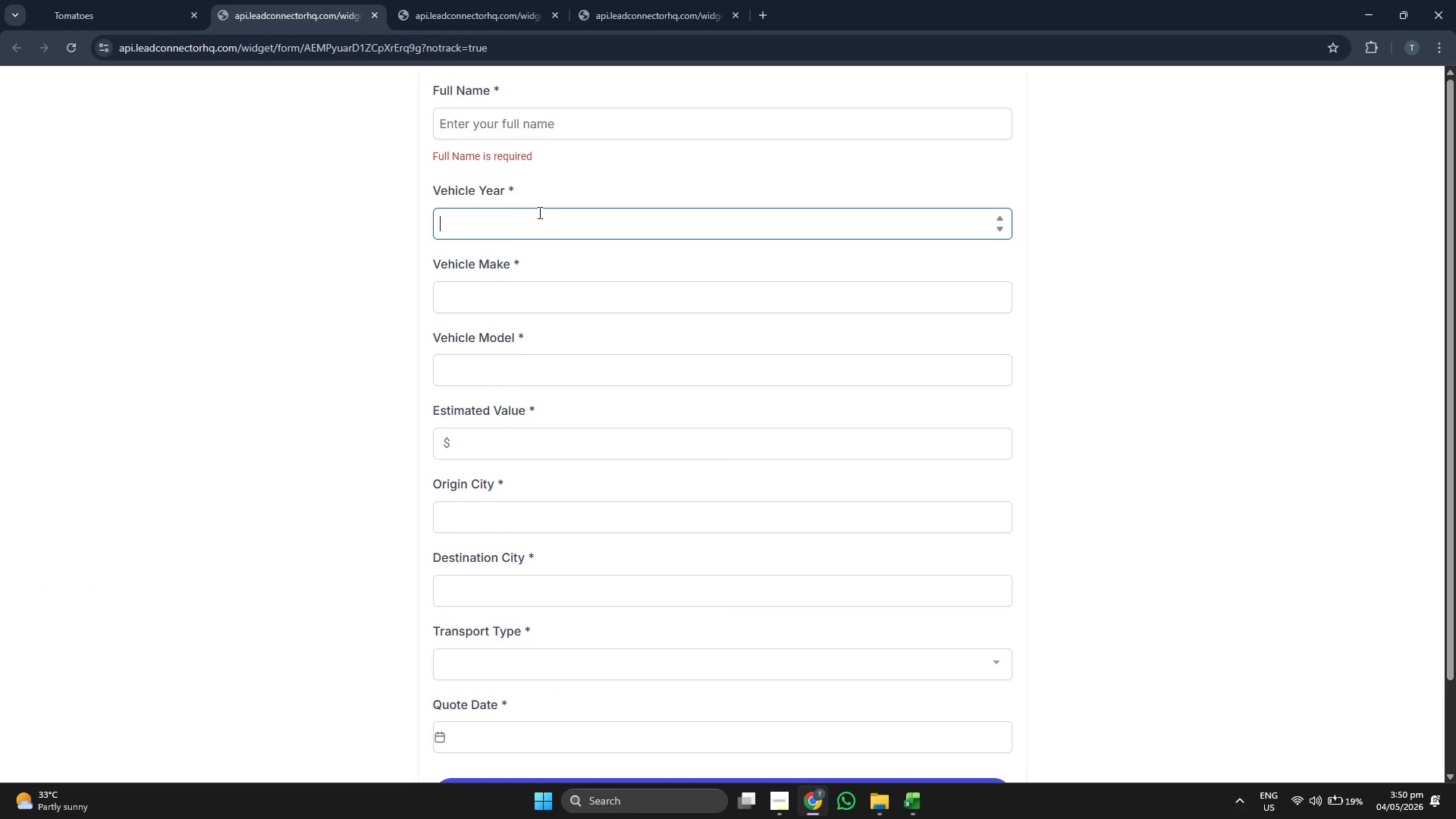 
left_click([540, 219])
 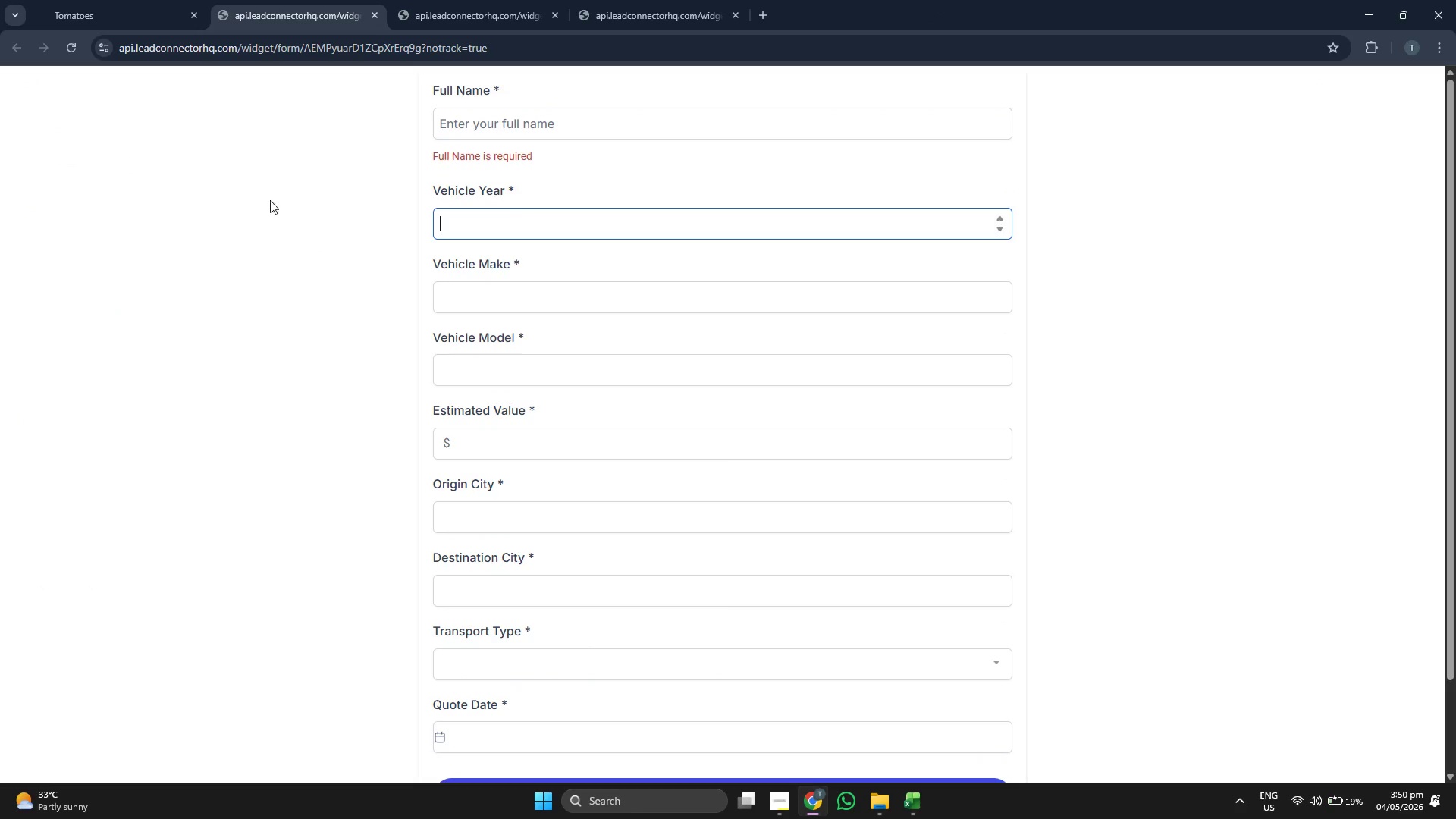 
left_click([557, 231])
 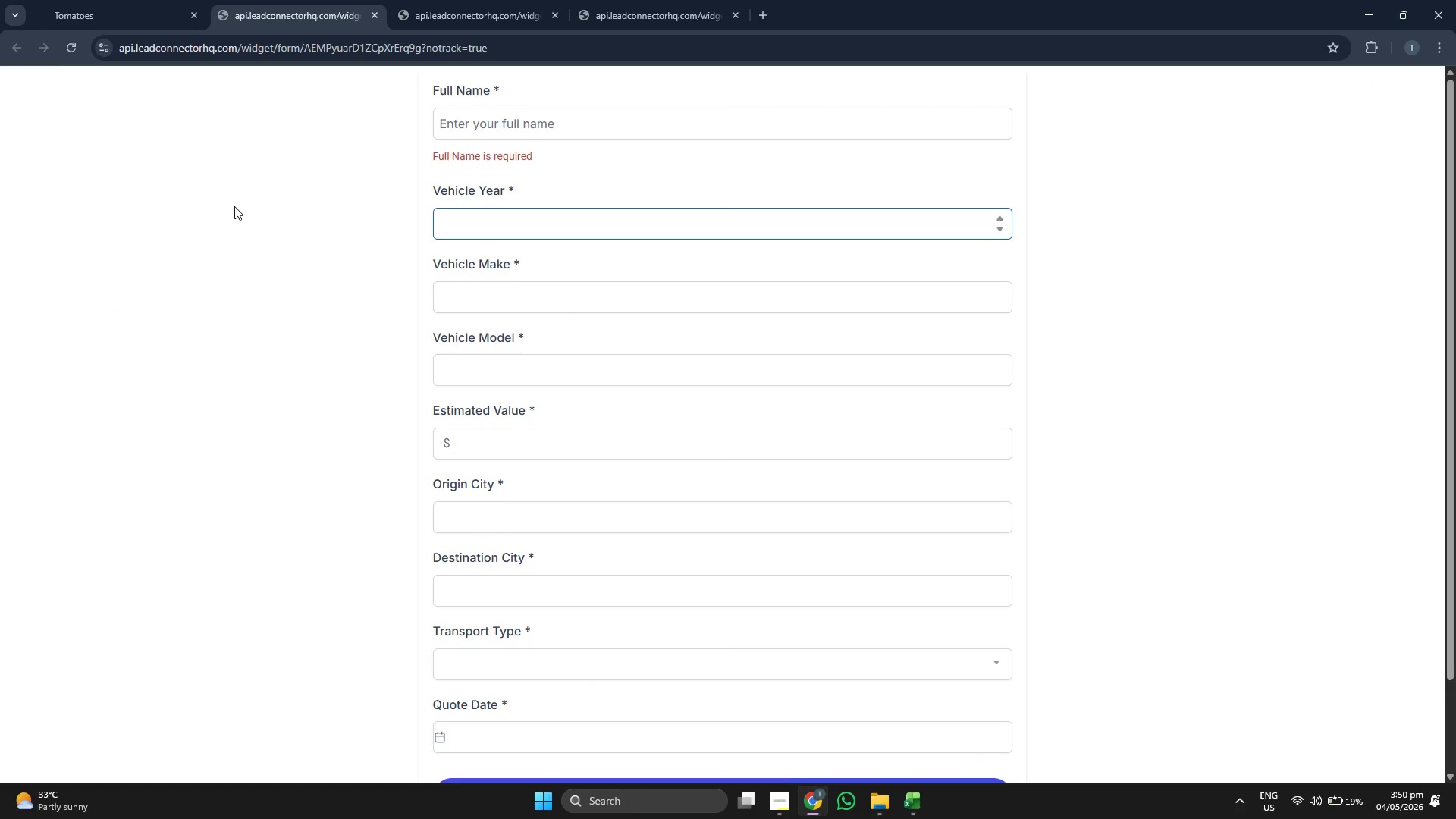 
left_click([234, 206])
 